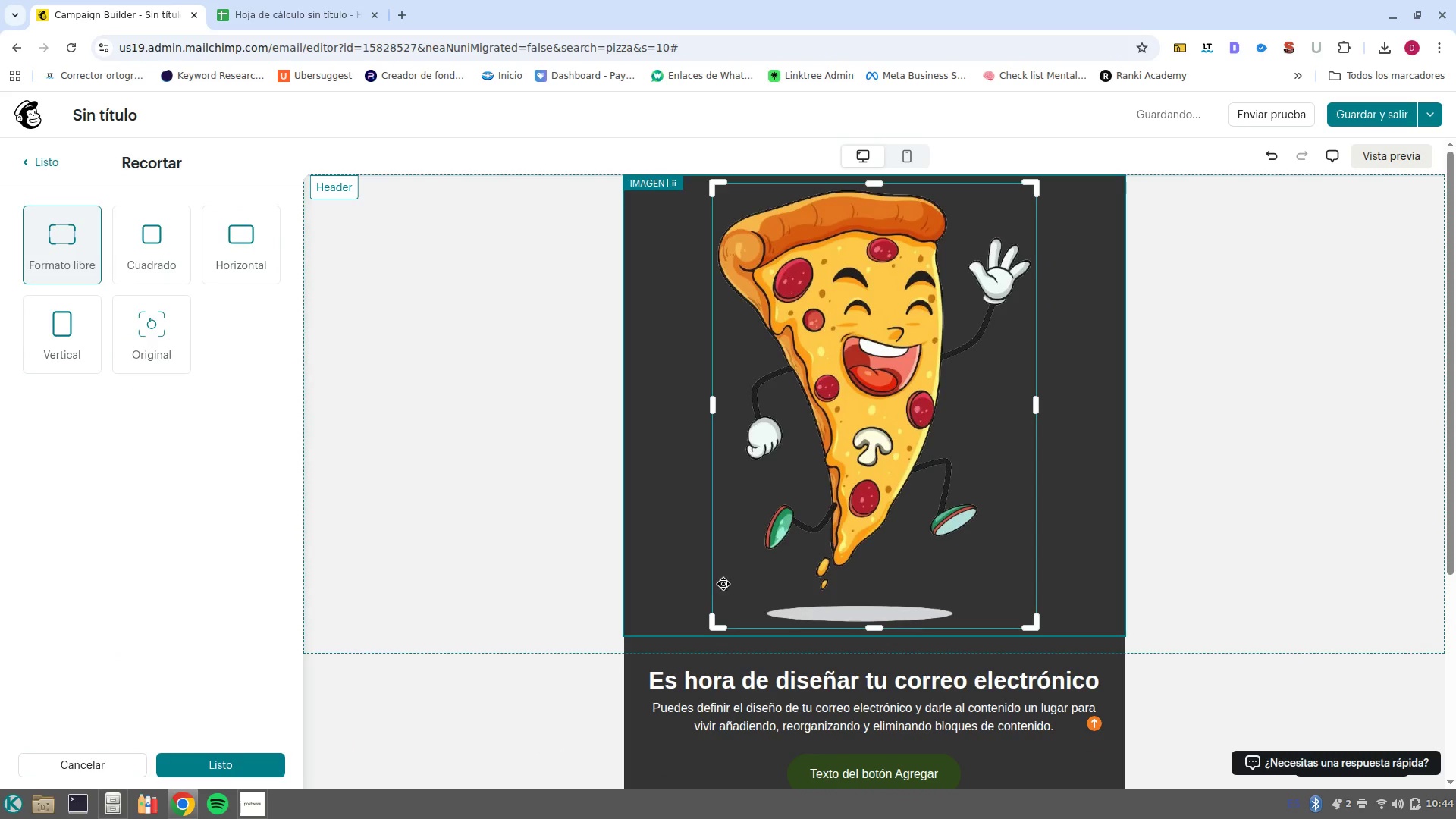 
left_click_drag(start_coordinate=[716, 629], to_coordinate=[700, 633])
 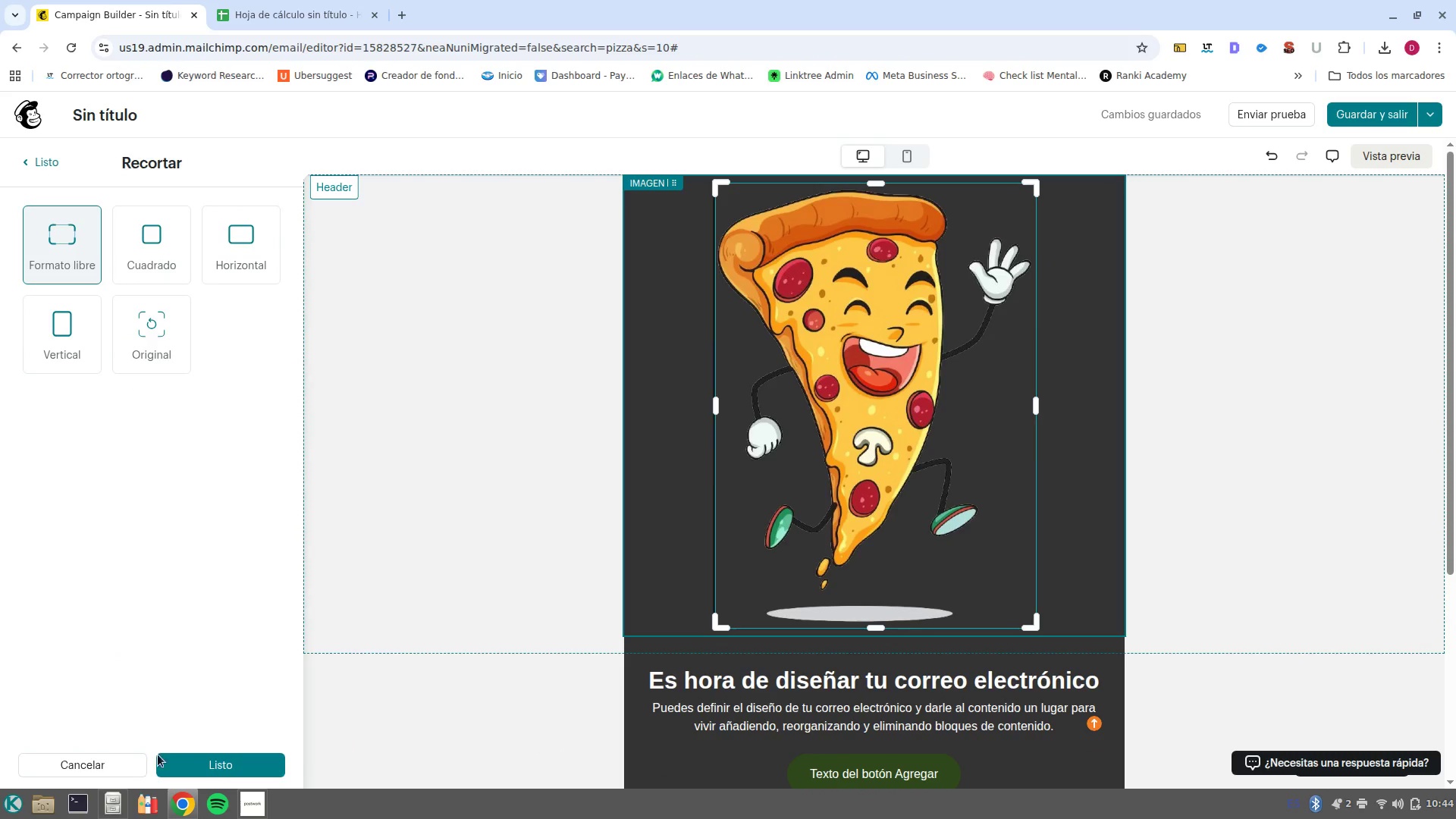 
left_click([136, 769])
 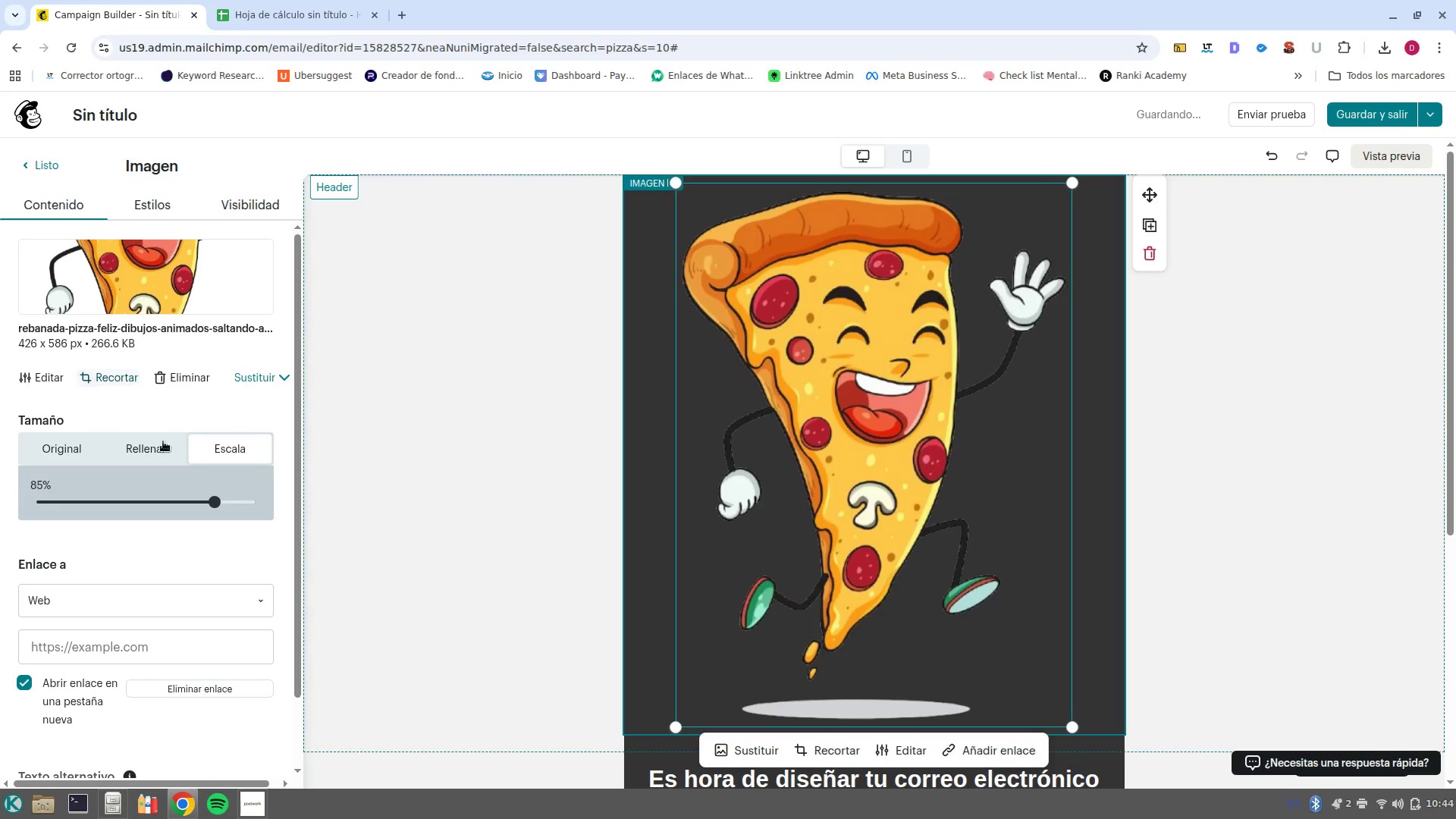 
left_click_drag(start_coordinate=[206, 515], to_coordinate=[52, 500])
 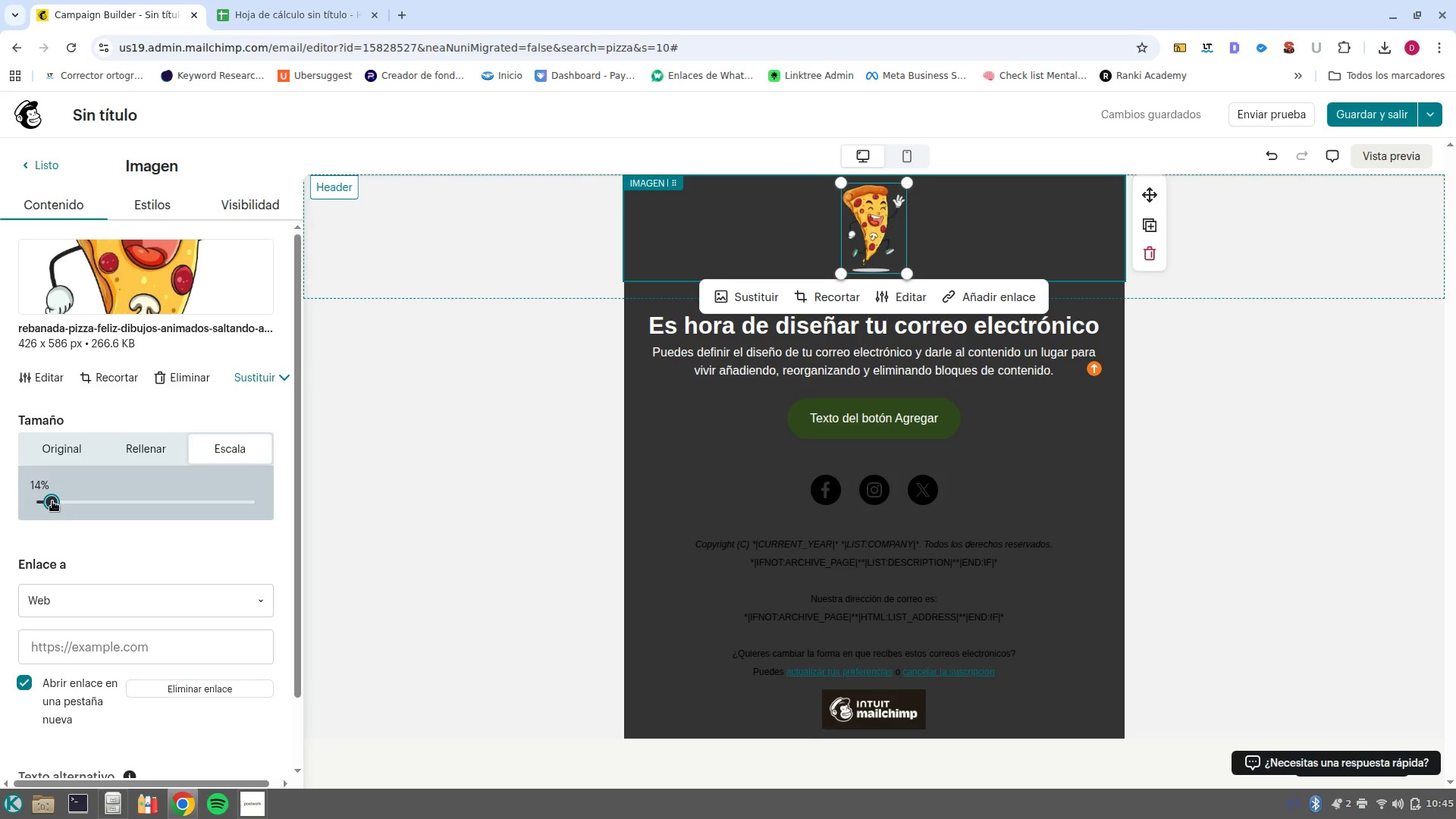 
wait(13.79)
 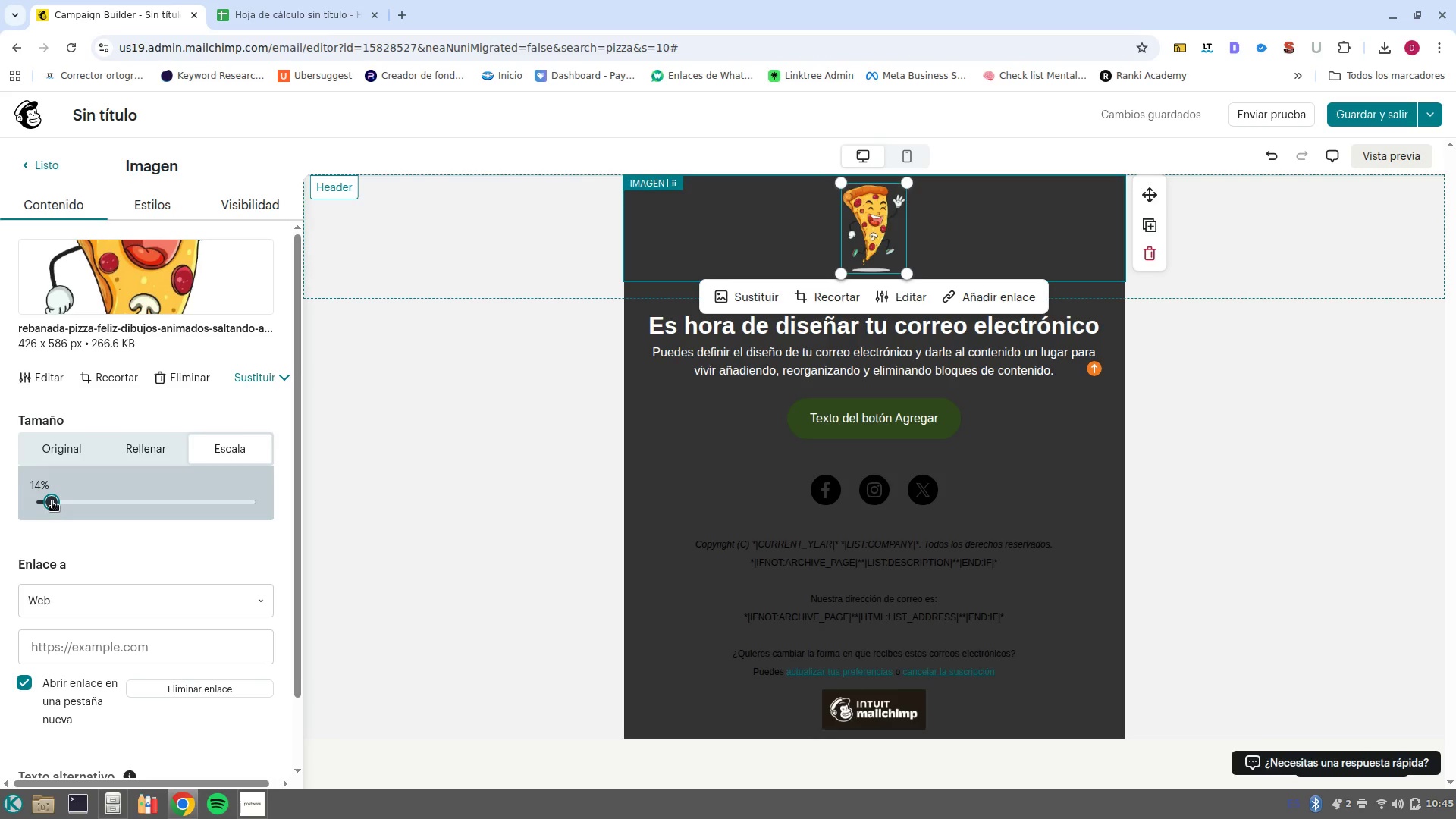 
left_click([29, 170])
 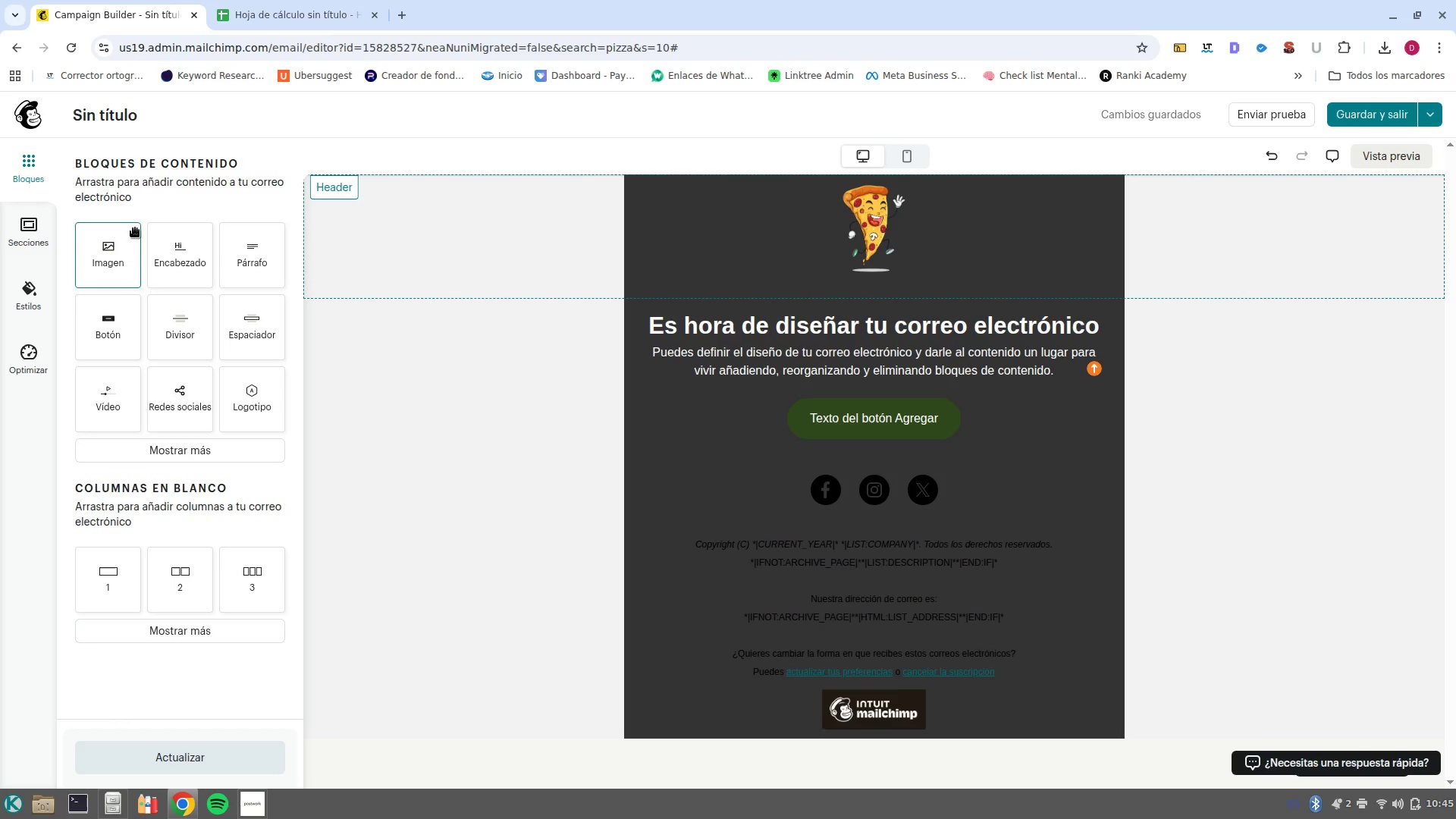 
left_click_drag(start_coordinate=[187, 275], to_coordinate=[180, 279])
 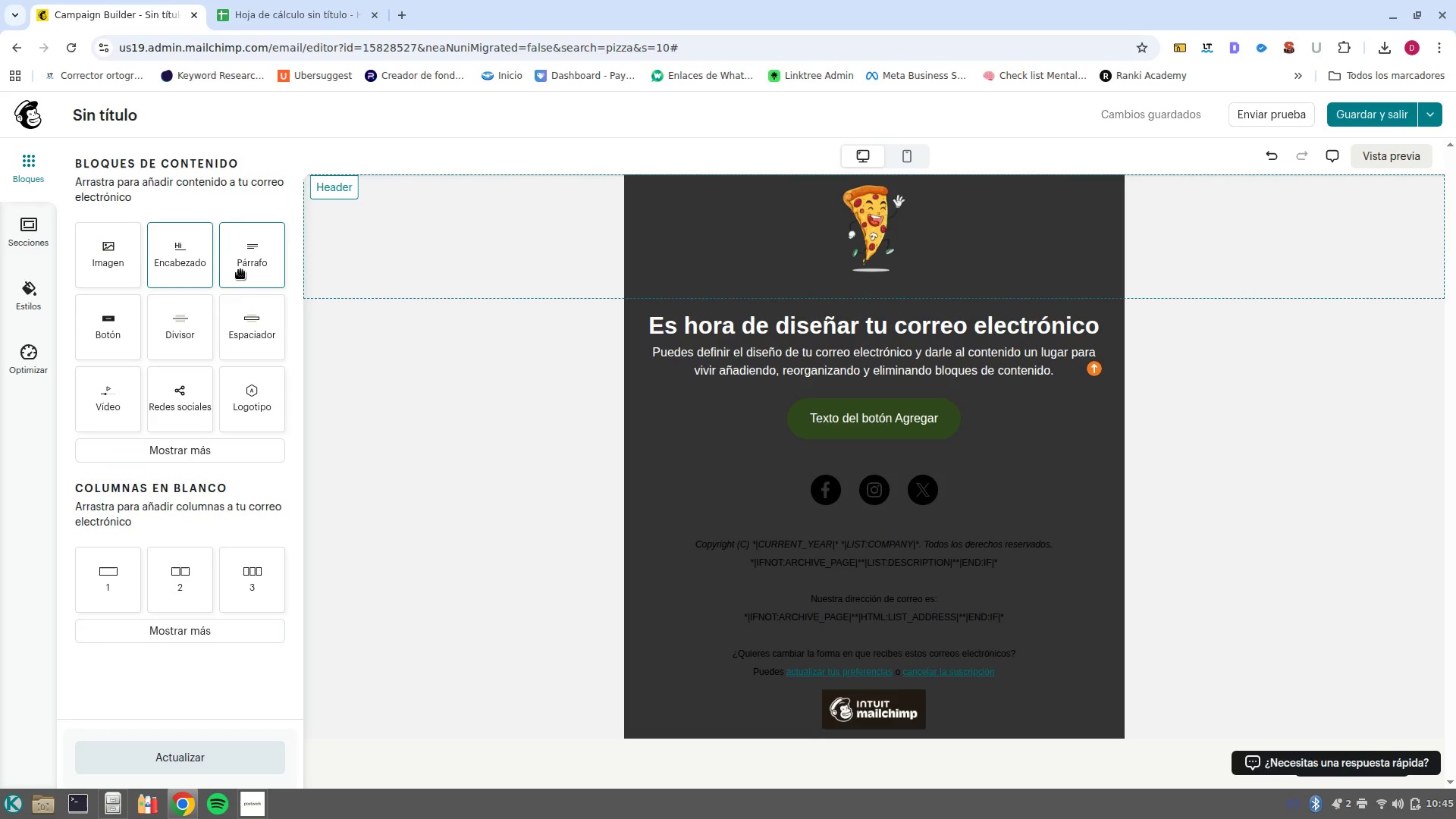 
left_click_drag(start_coordinate=[240, 270], to_coordinate=[669, 288])
 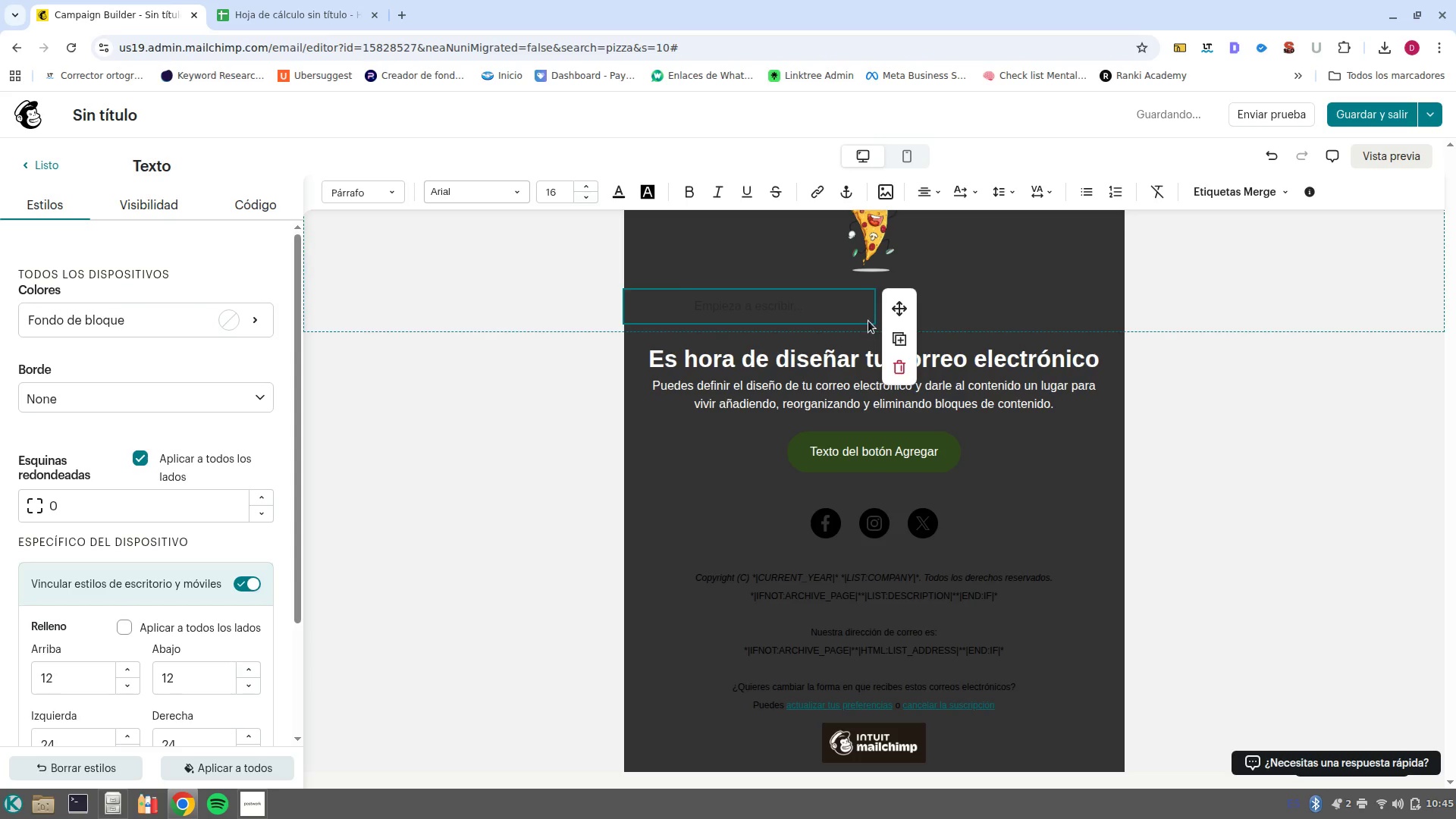 
wait(5.07)
 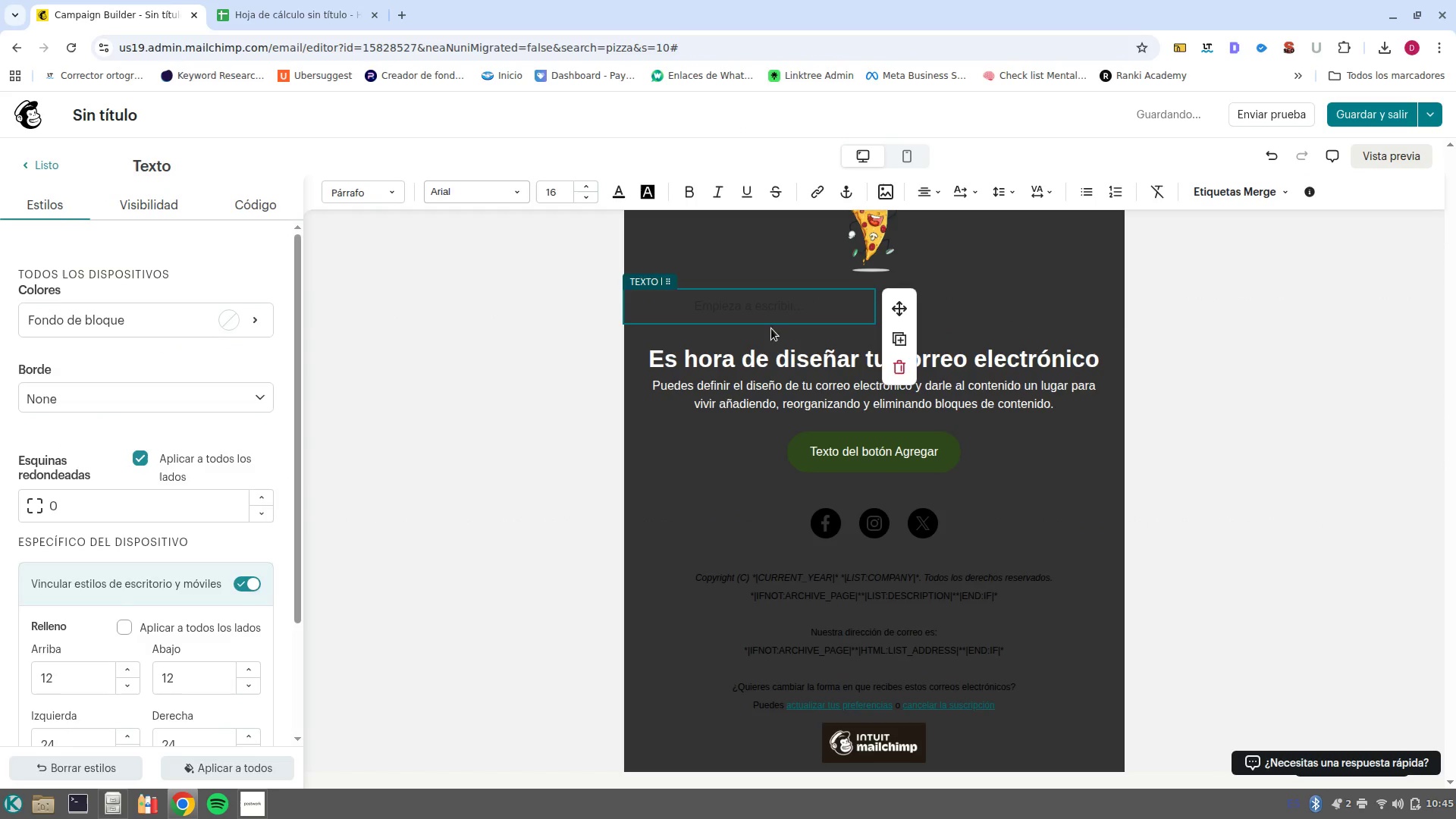 
left_click([898, 373])
 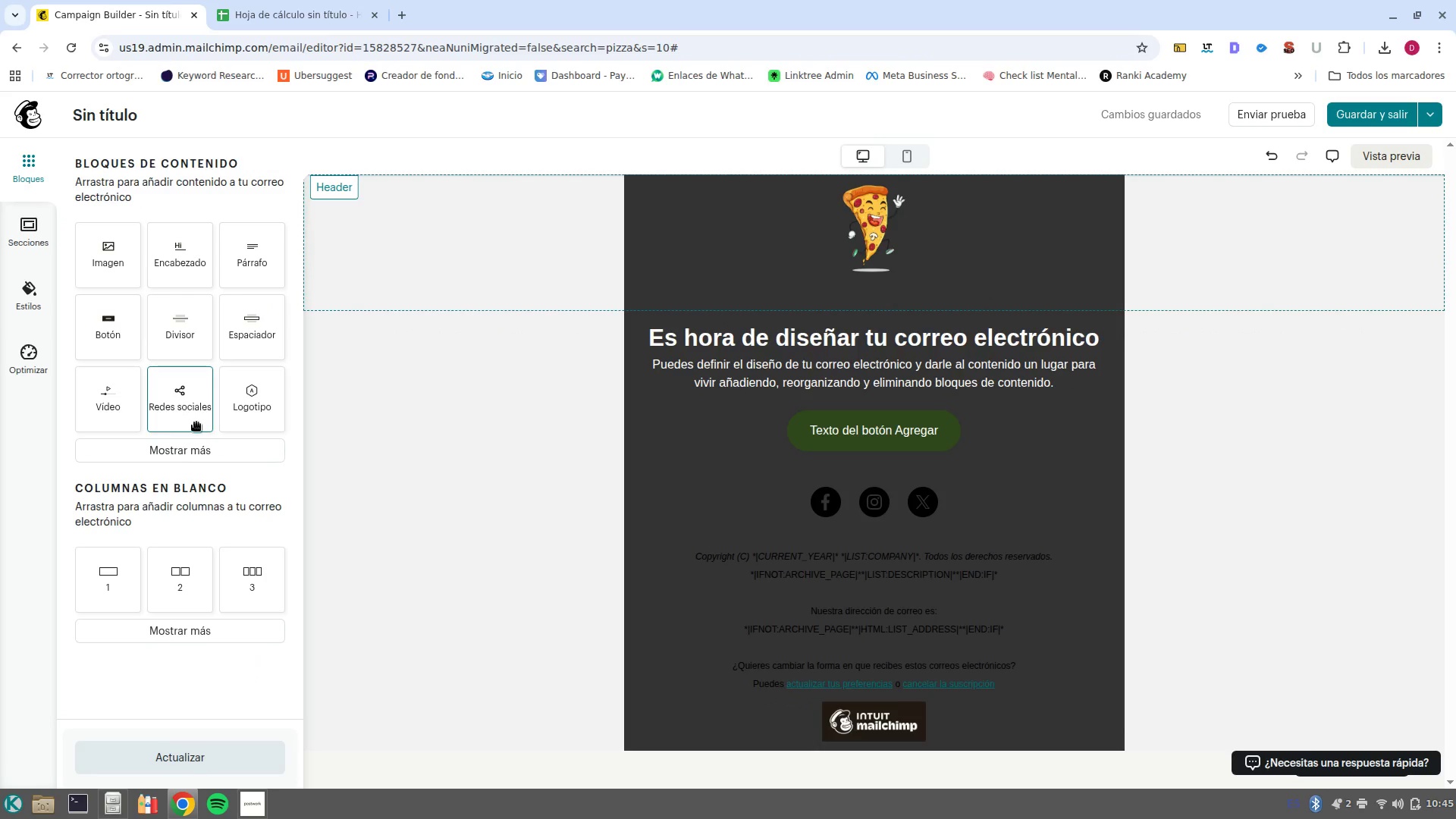 
wait(5.16)
 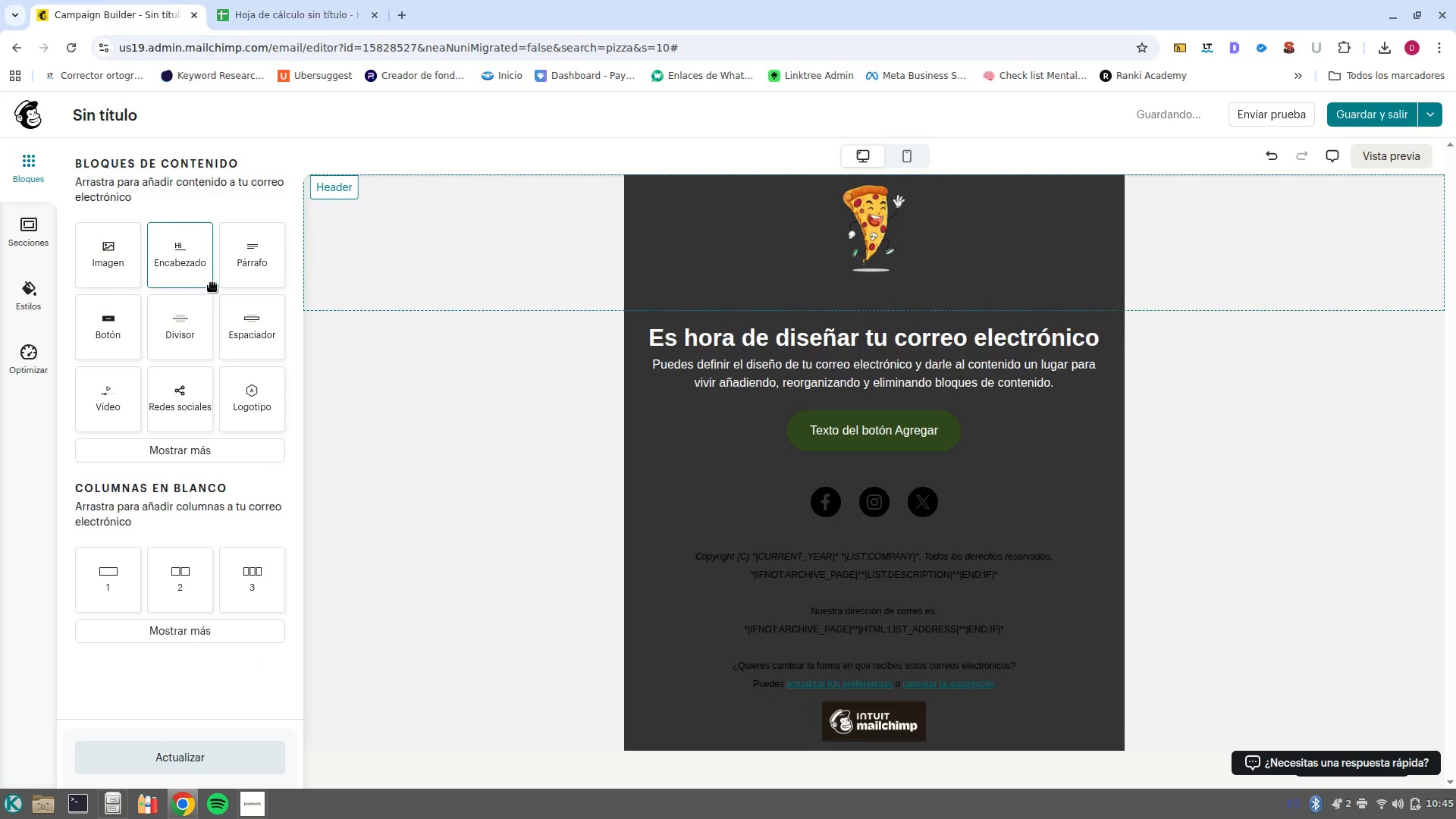 
scroll: coordinate [933, 262], scroll_direction: up, amount: 2.0
 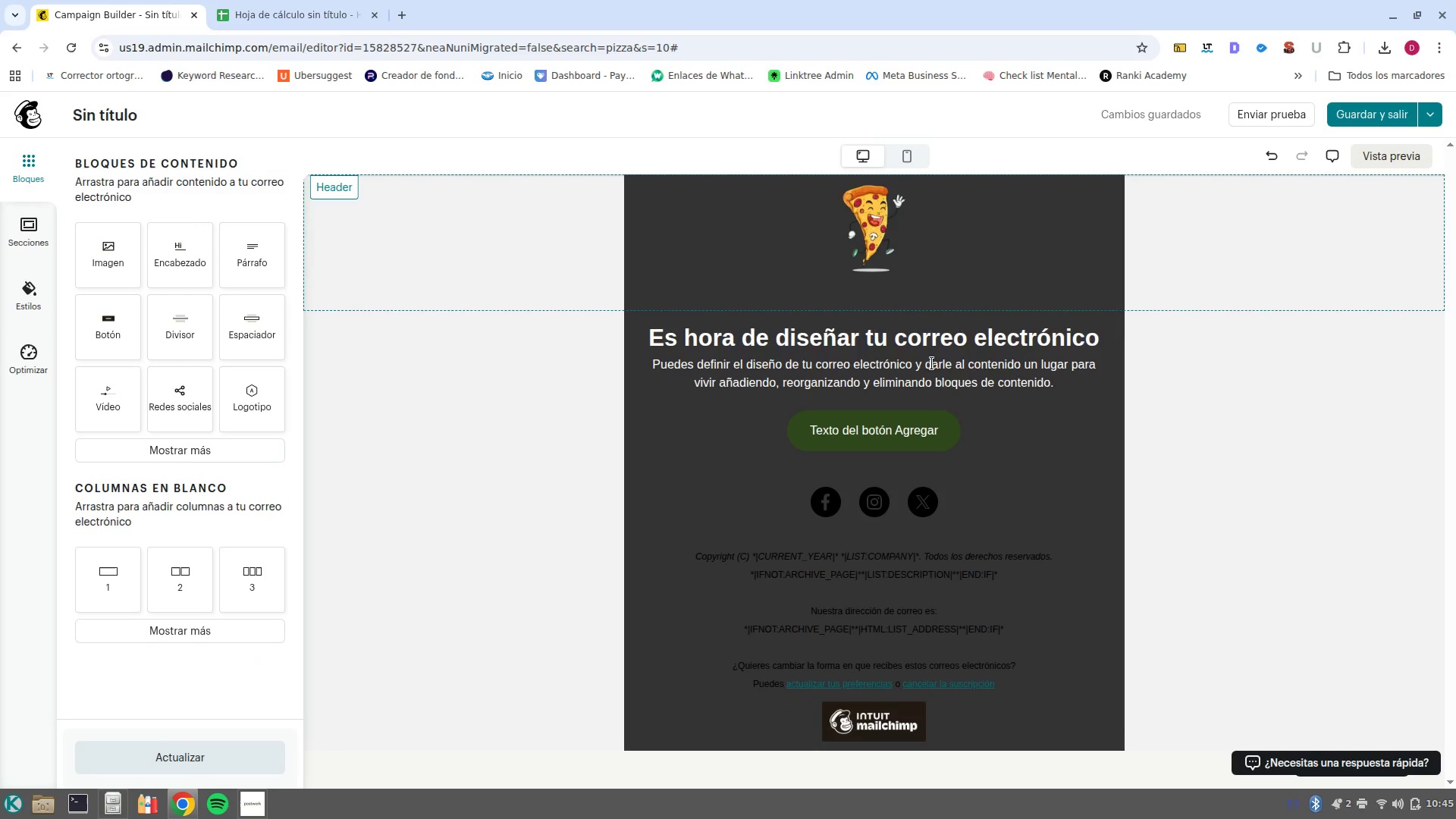 
left_click([935, 368])
 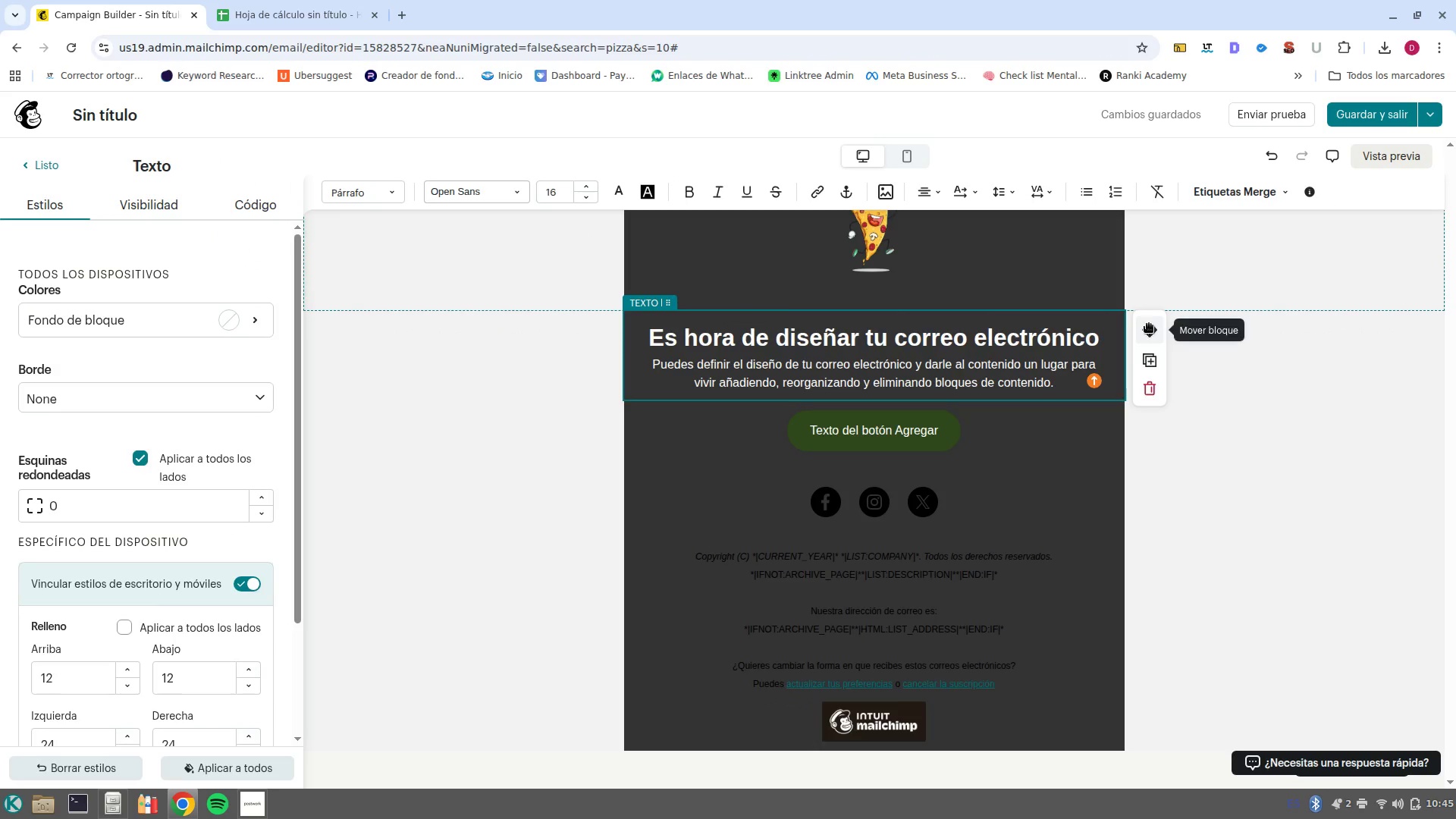 
left_click_drag(start_coordinate=[1149, 331], to_coordinate=[1096, 293])
 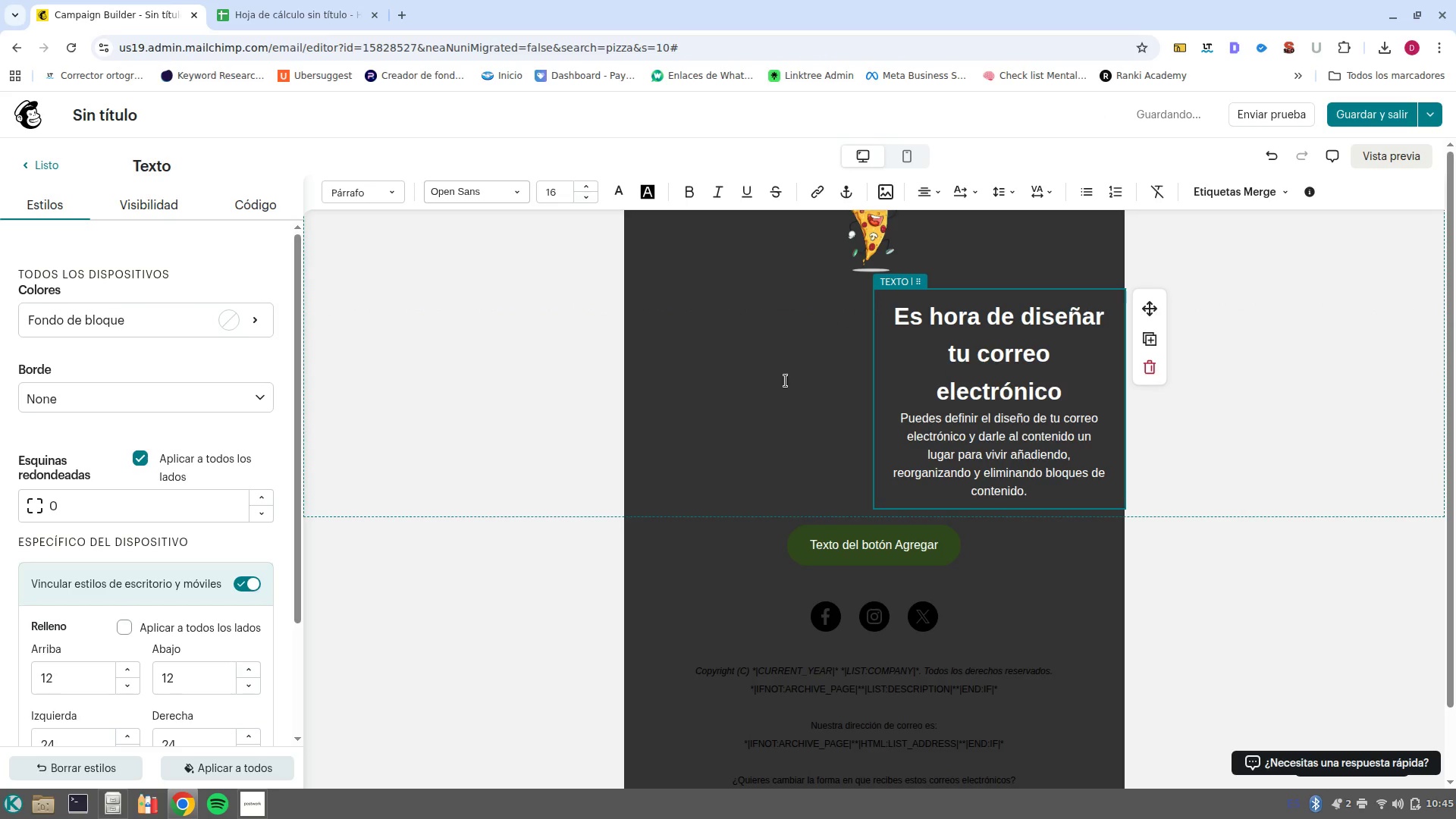 
left_click([758, 367])
 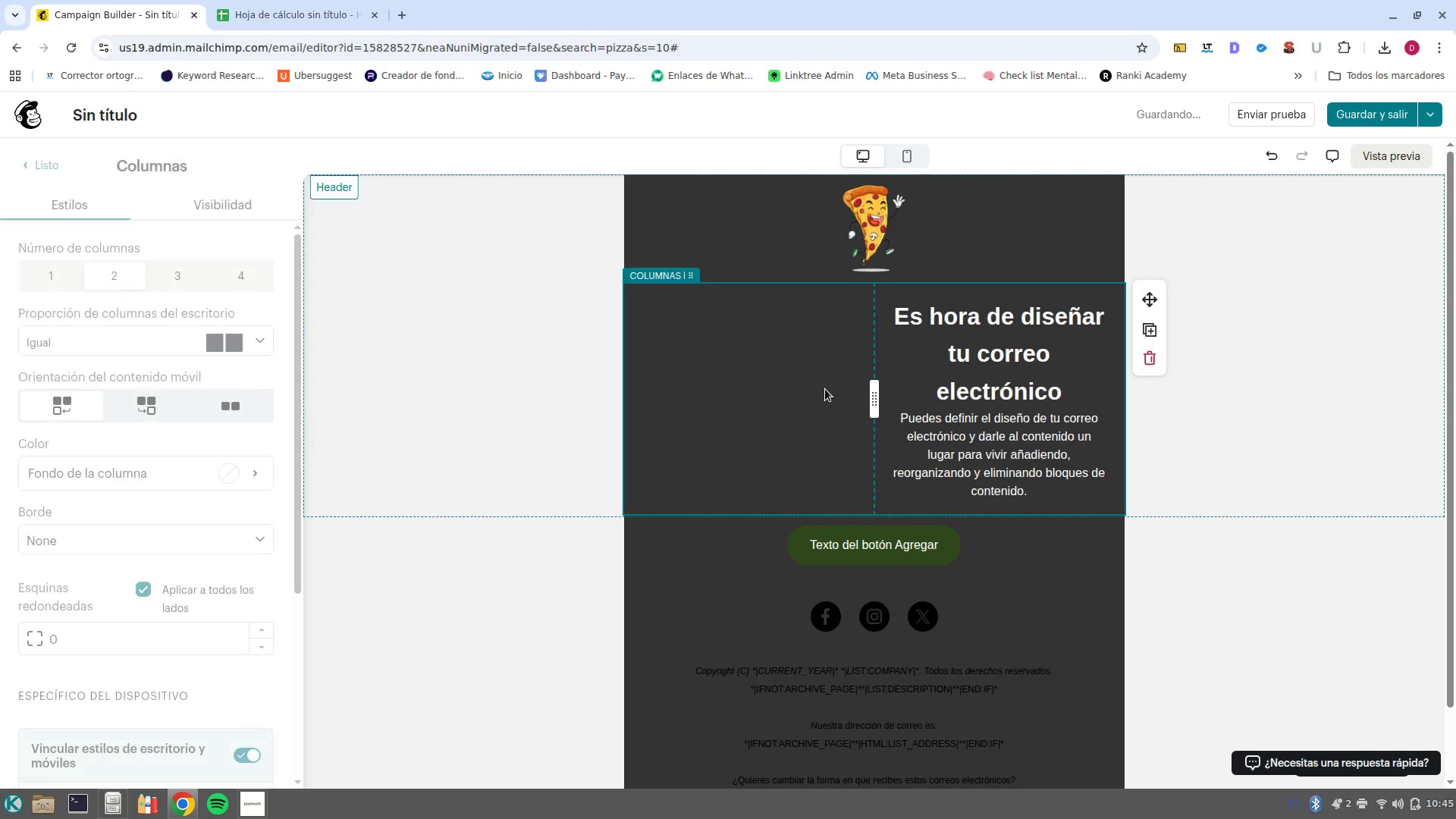 
left_click([823, 386])
 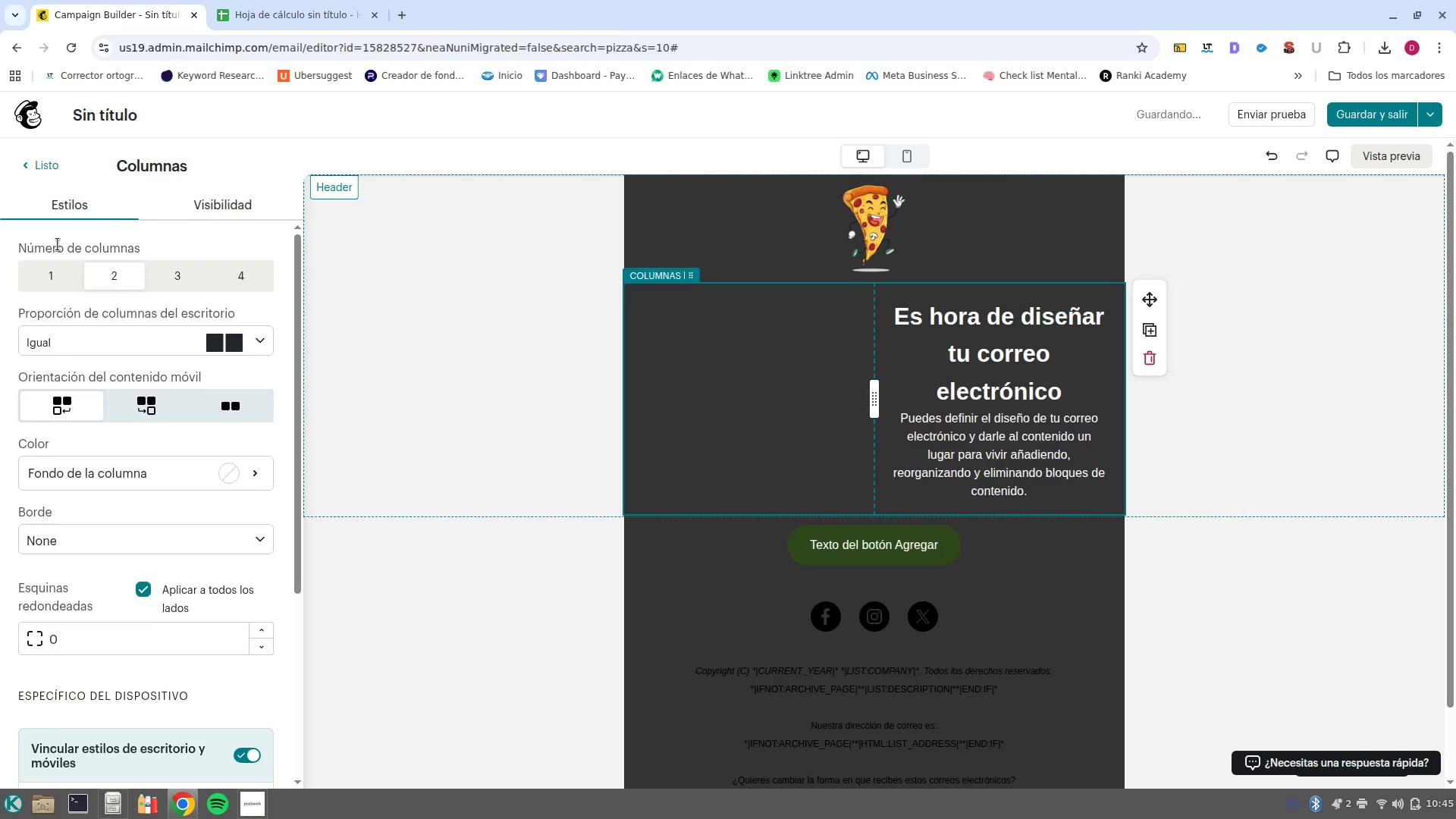 
left_click([59, 265])
 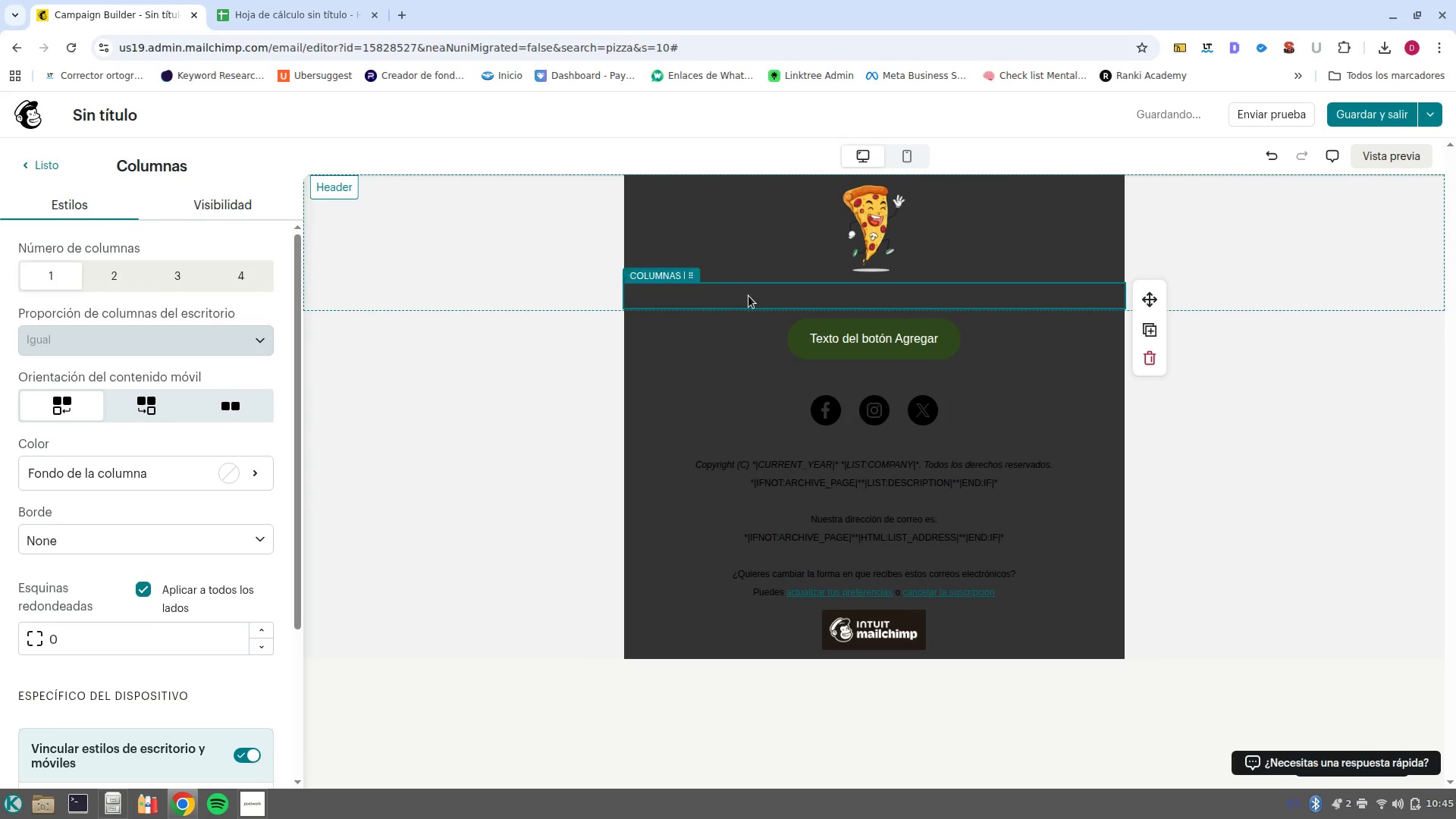 
double_click([750, 297])
 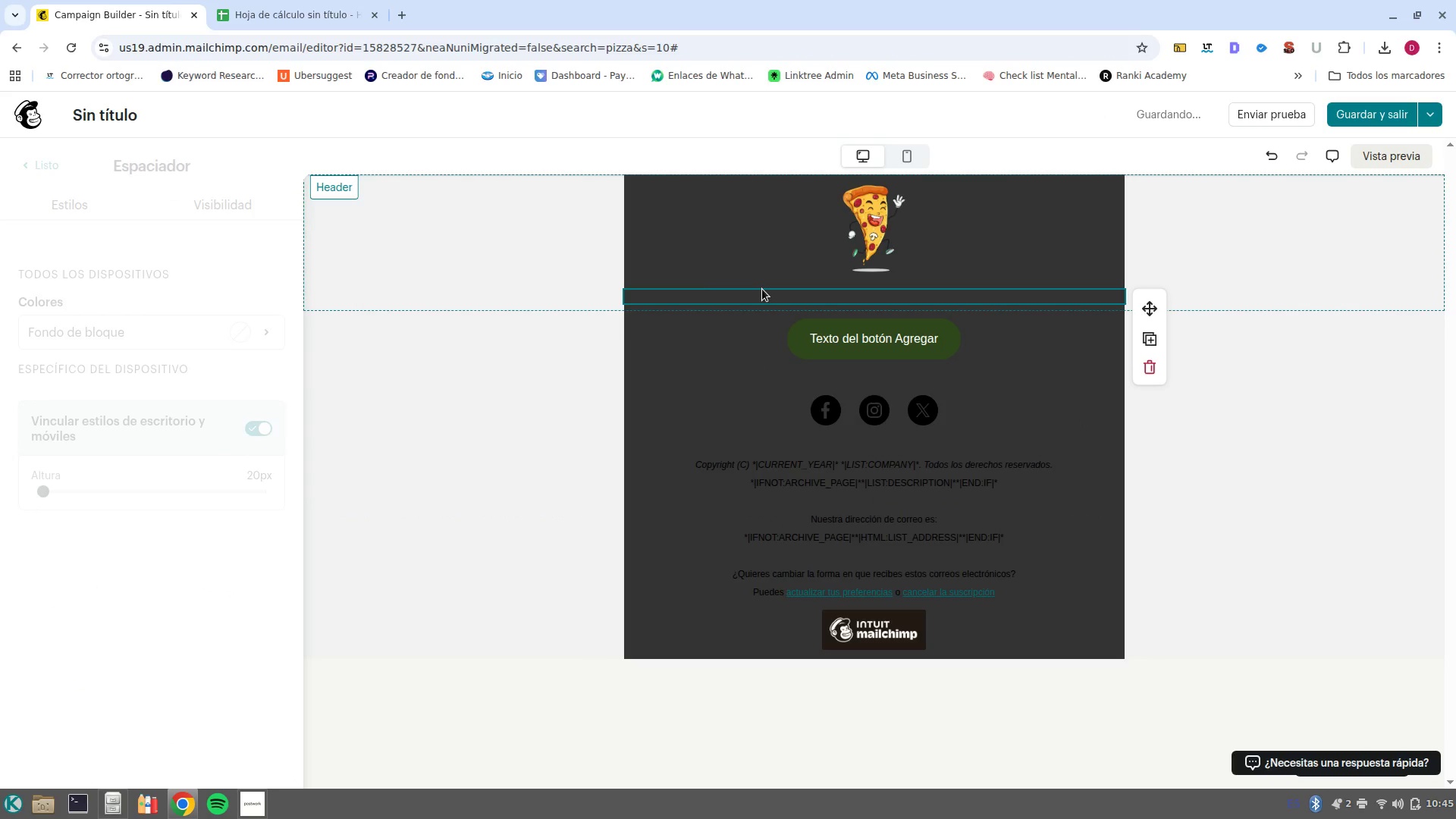 
left_click([773, 303])
 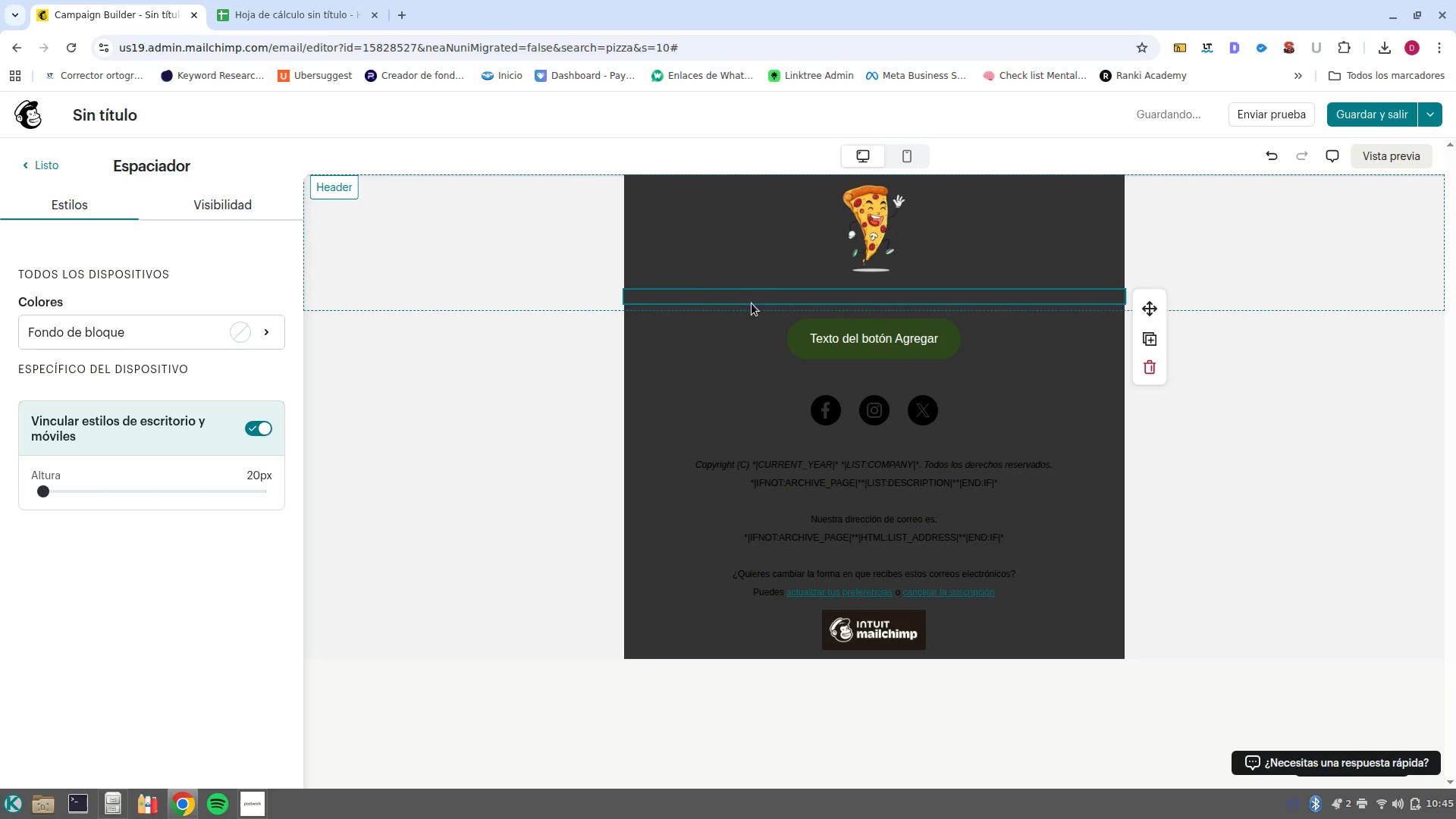 
left_click([767, 296])
 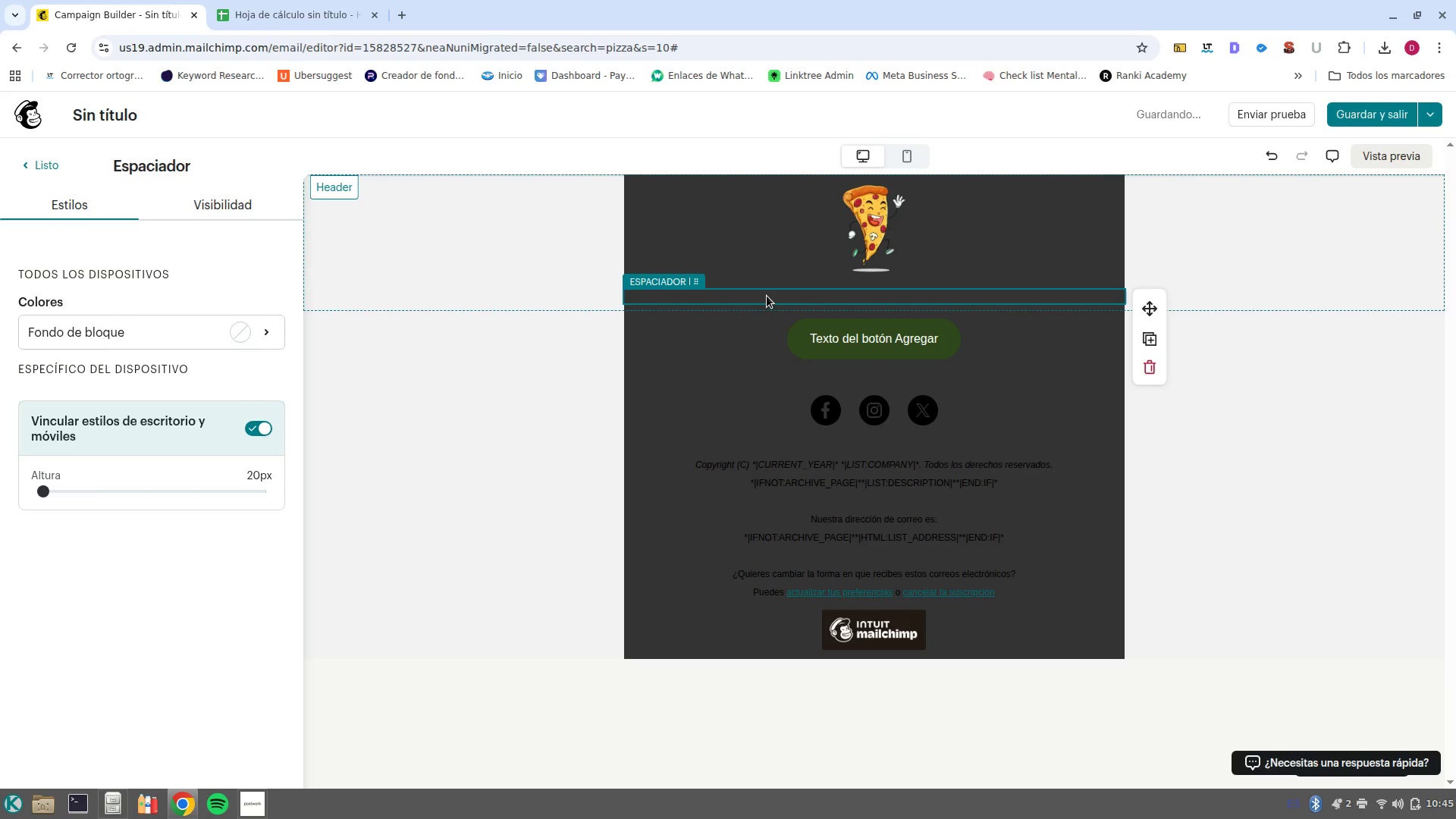 
double_click([767, 296])
 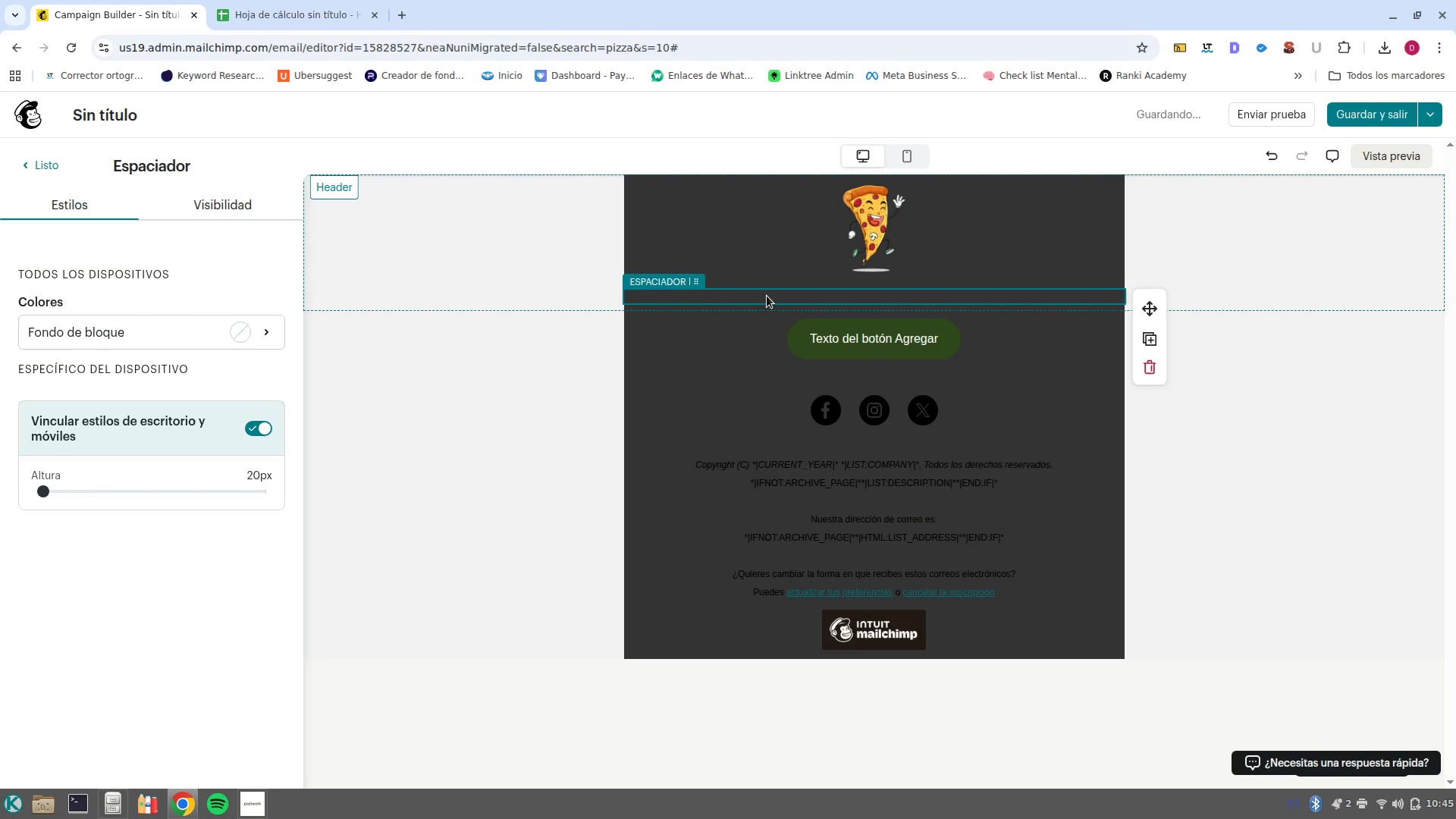 
key(Control+Z)
 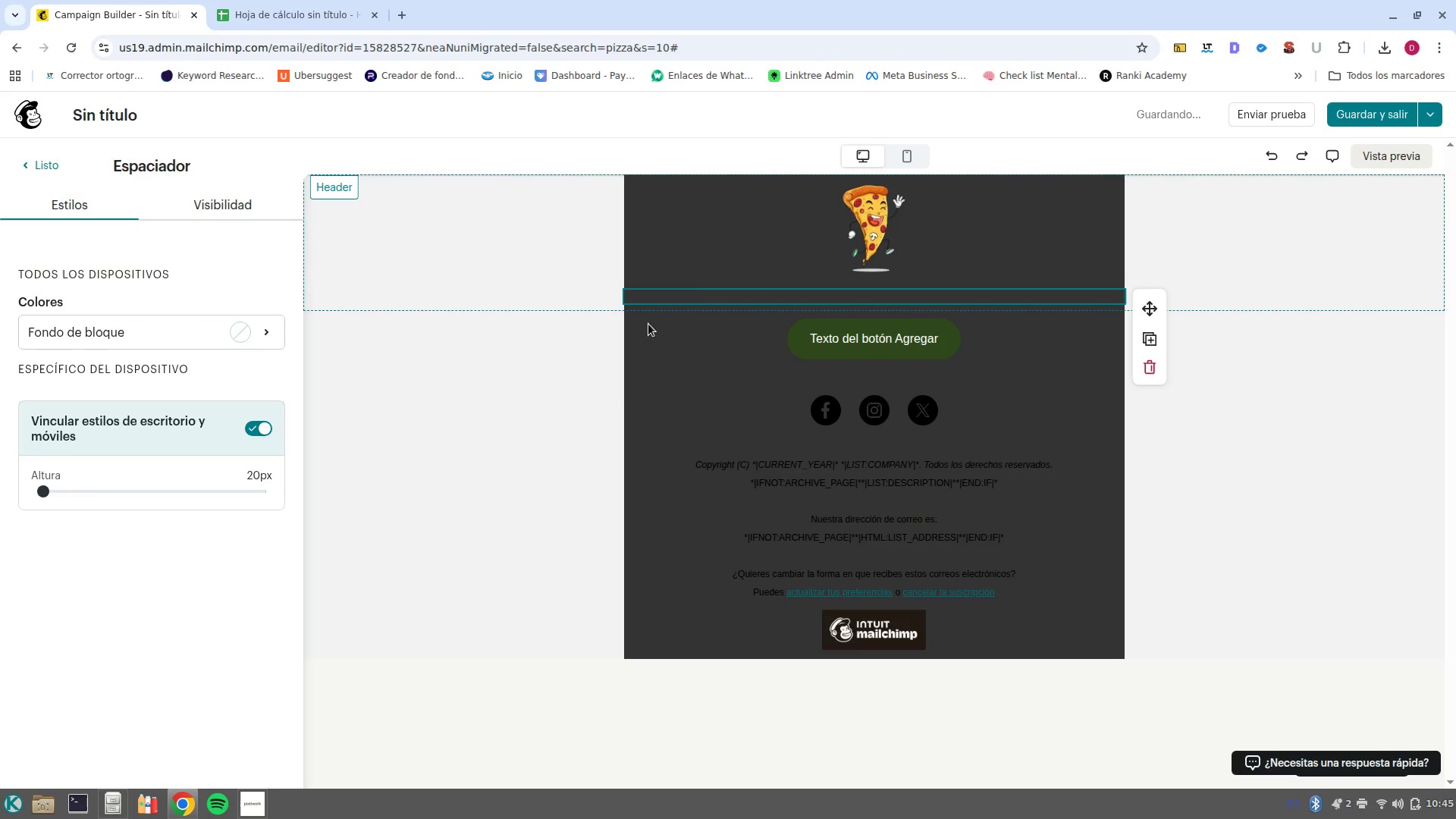 
key(Control+Z)
 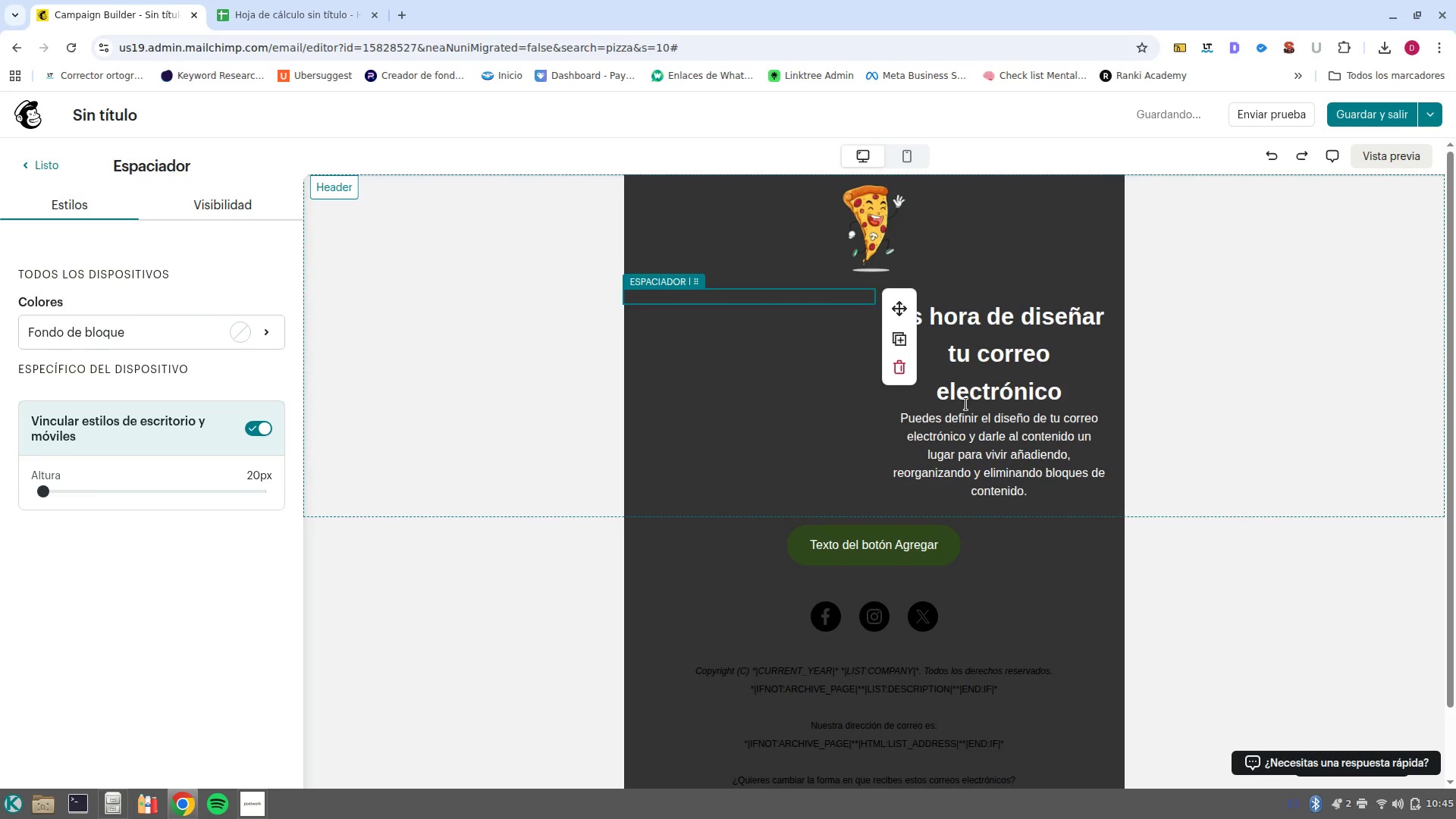 
left_click([839, 378])
 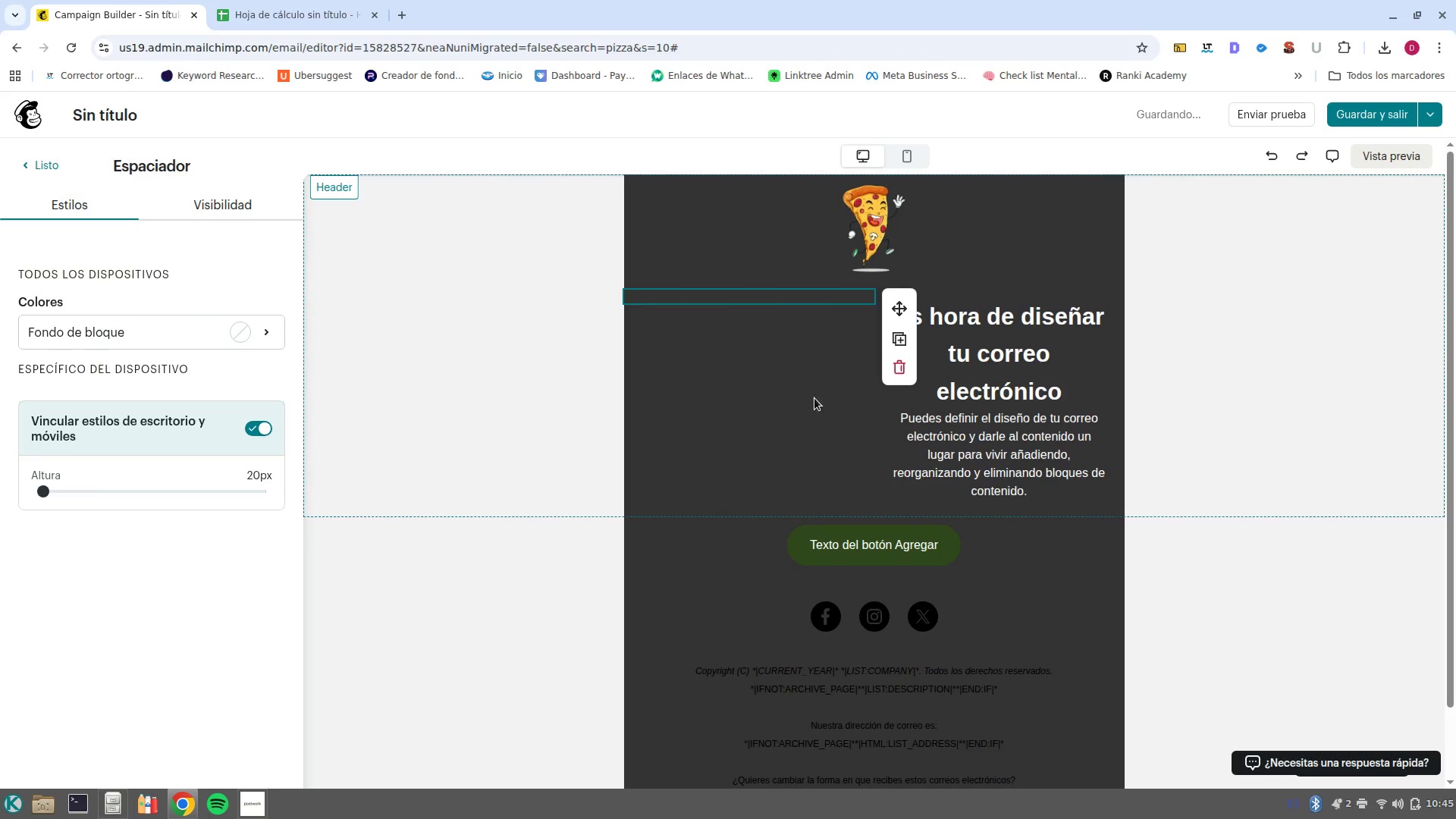 
left_click([813, 404])
 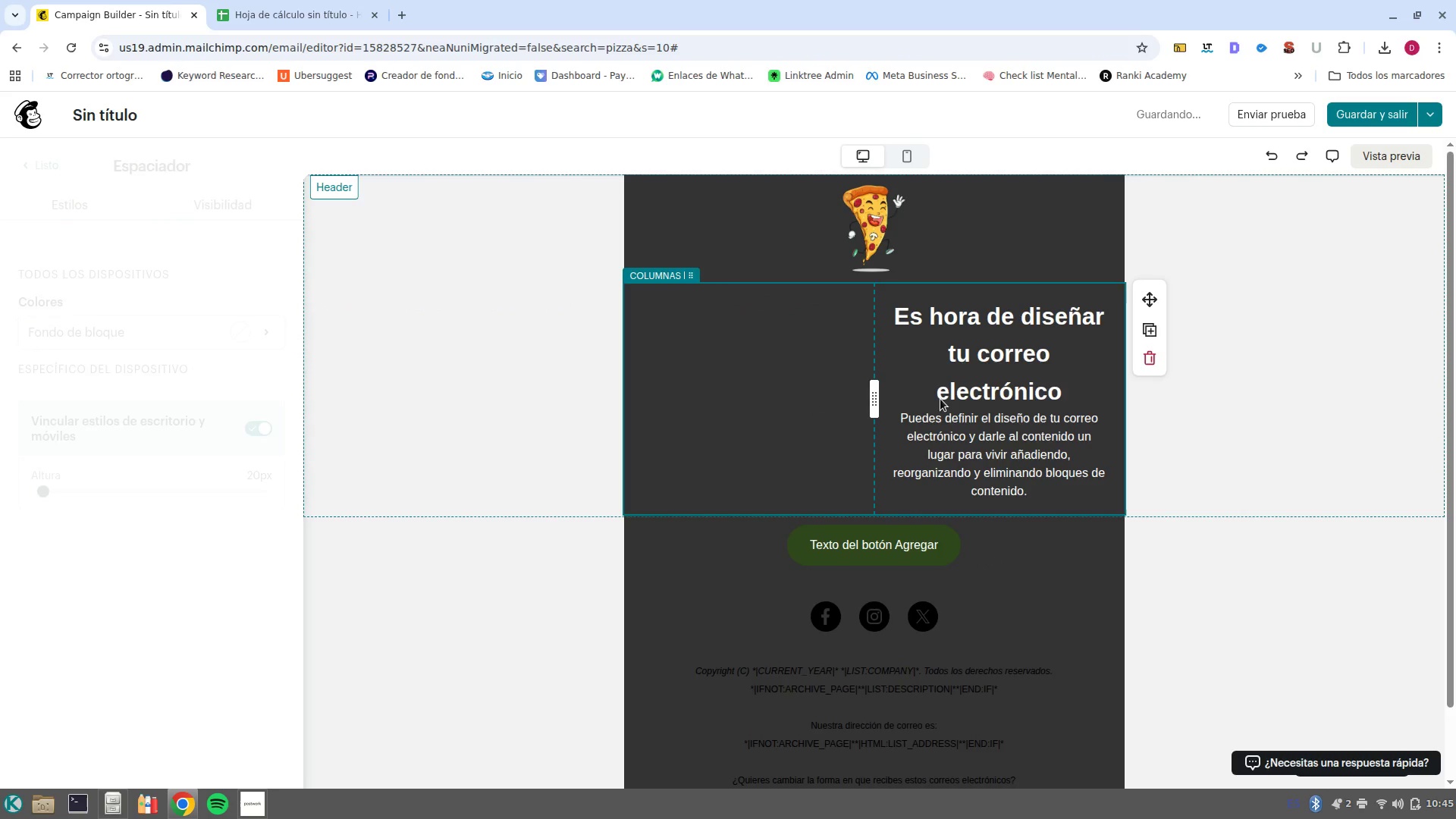 
left_click([943, 399])
 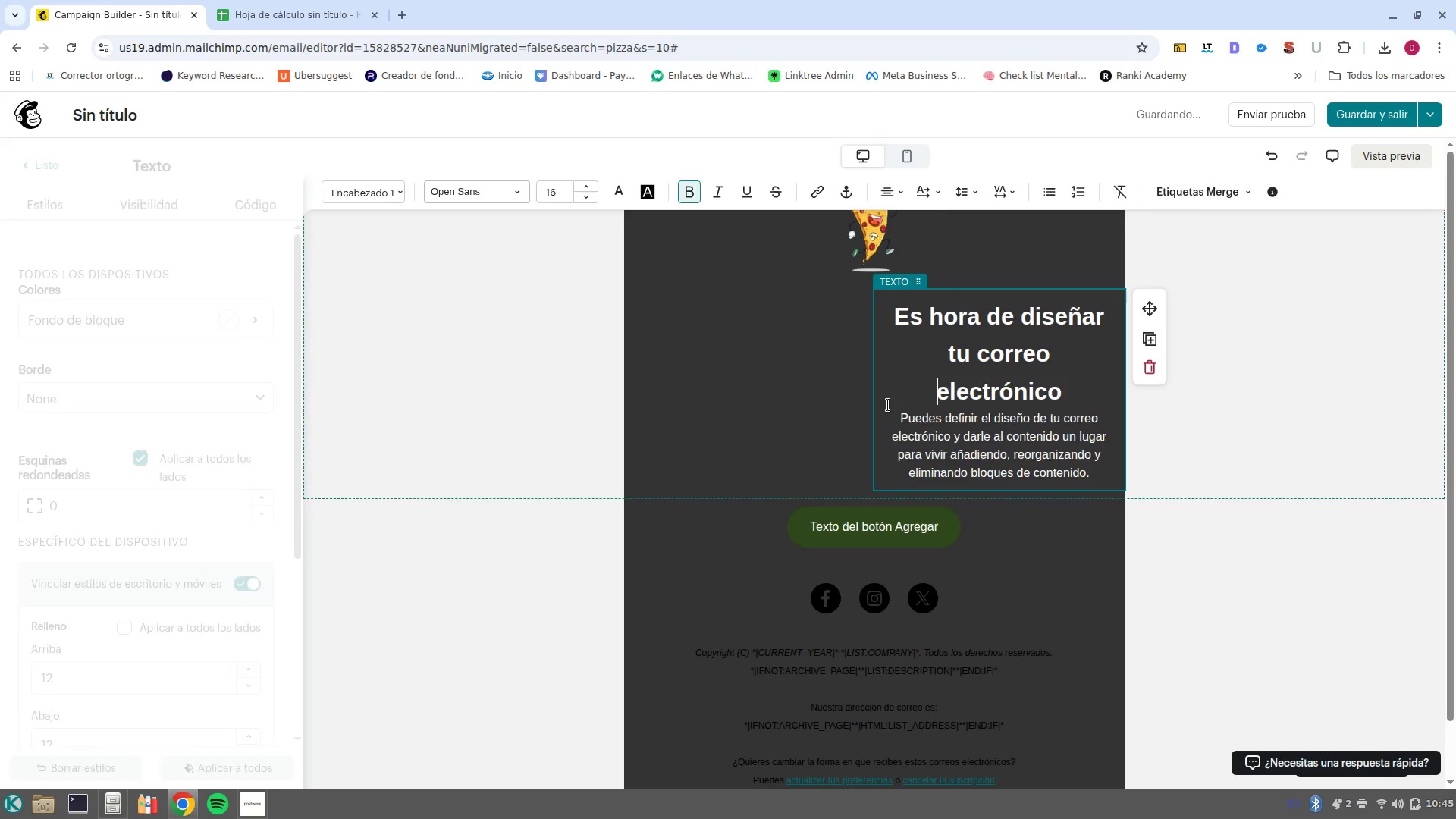 
left_click([840, 385])
 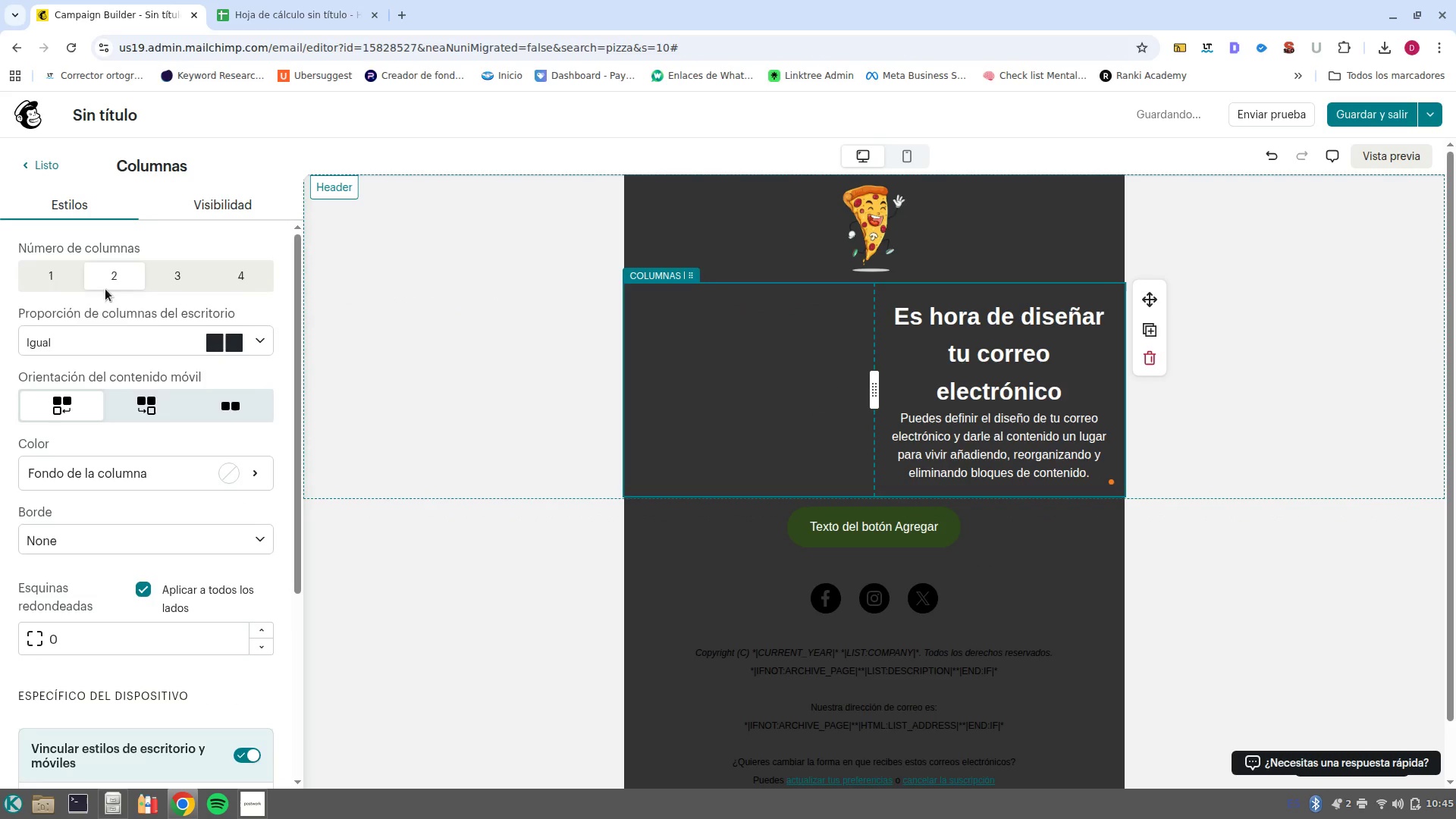 
left_click([52, 284])
 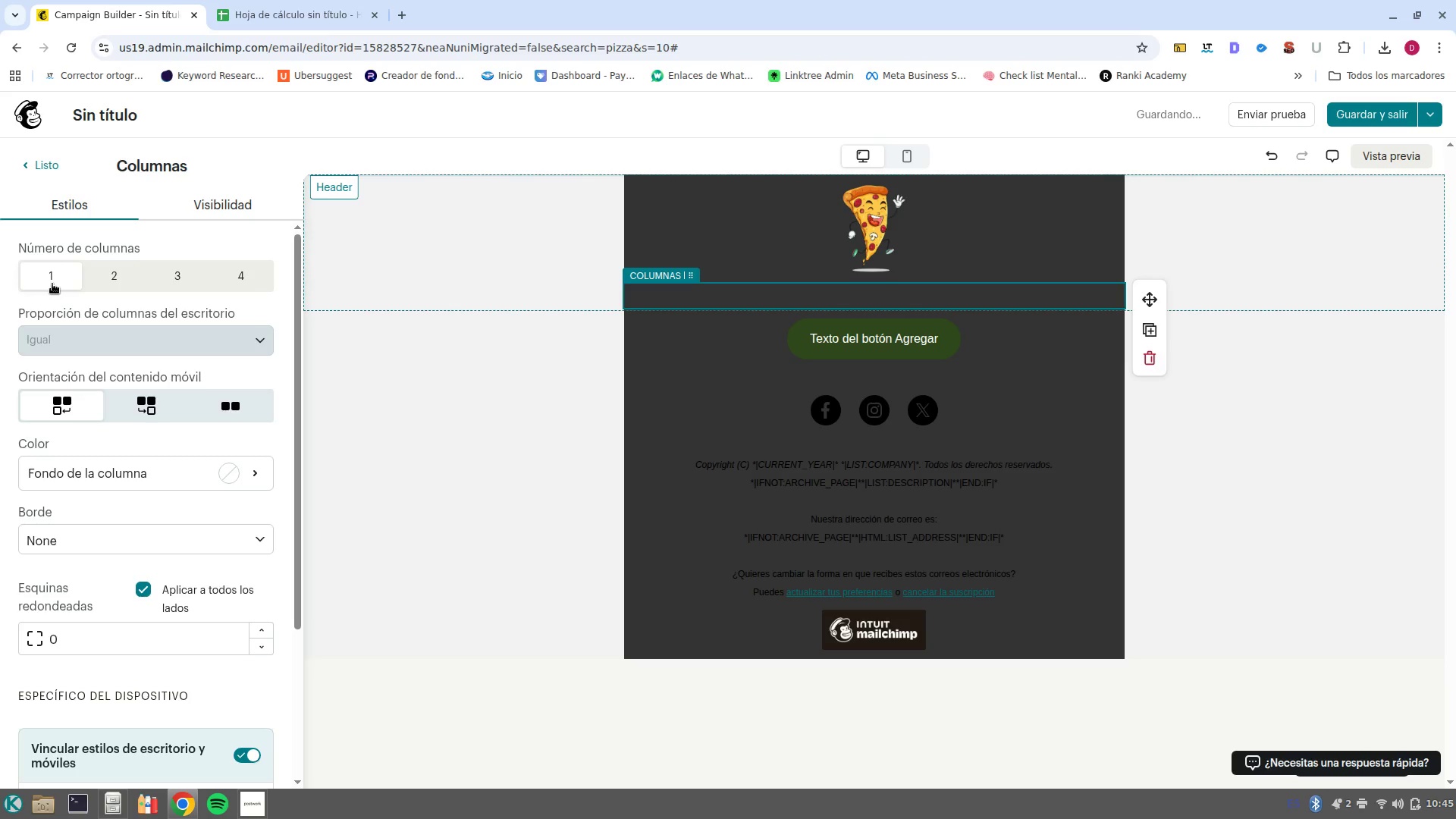 
left_click([111, 284])
 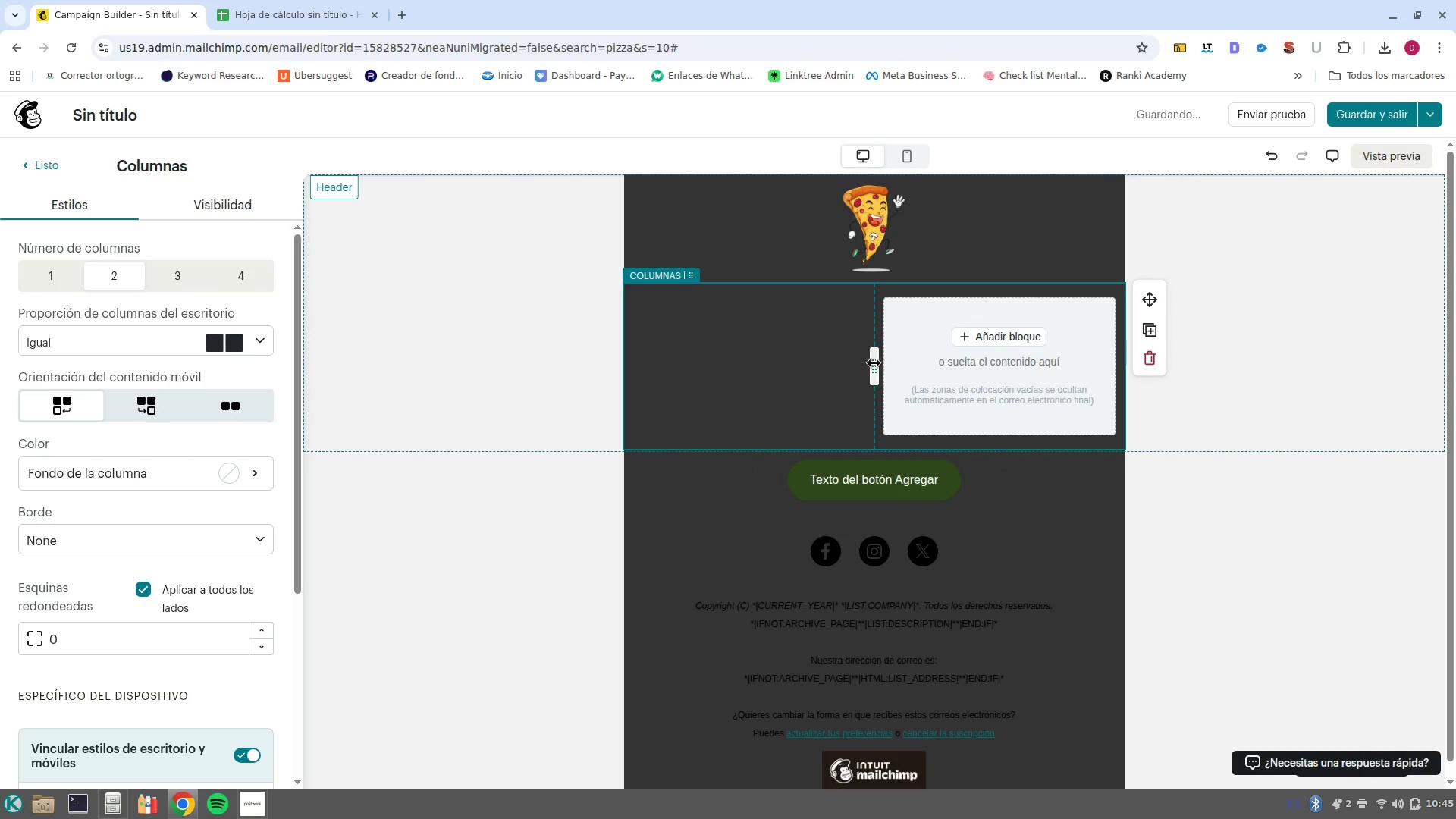 
left_click_drag(start_coordinate=[872, 367], to_coordinate=[895, 372])
 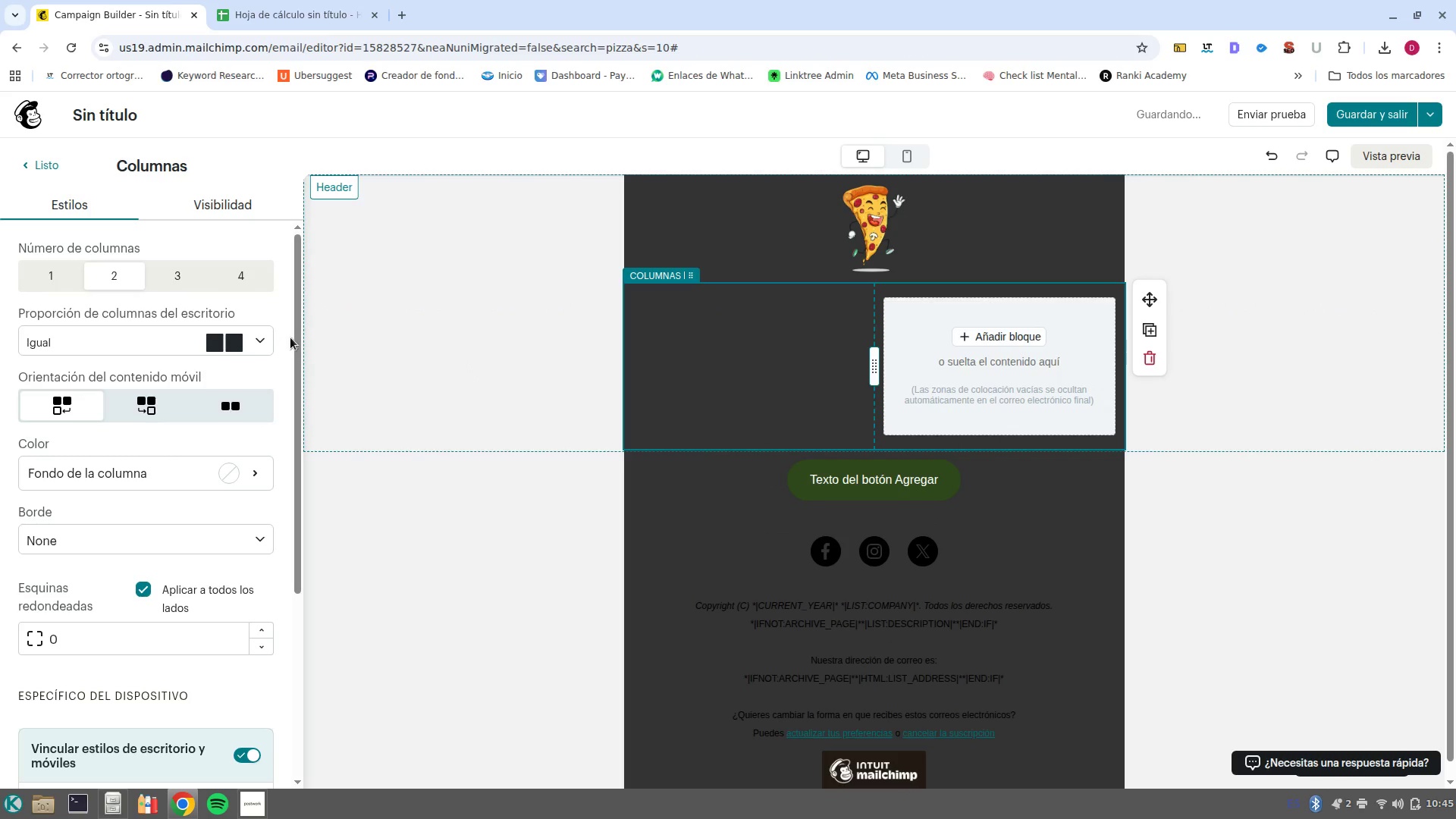 
left_click([271, 334])
 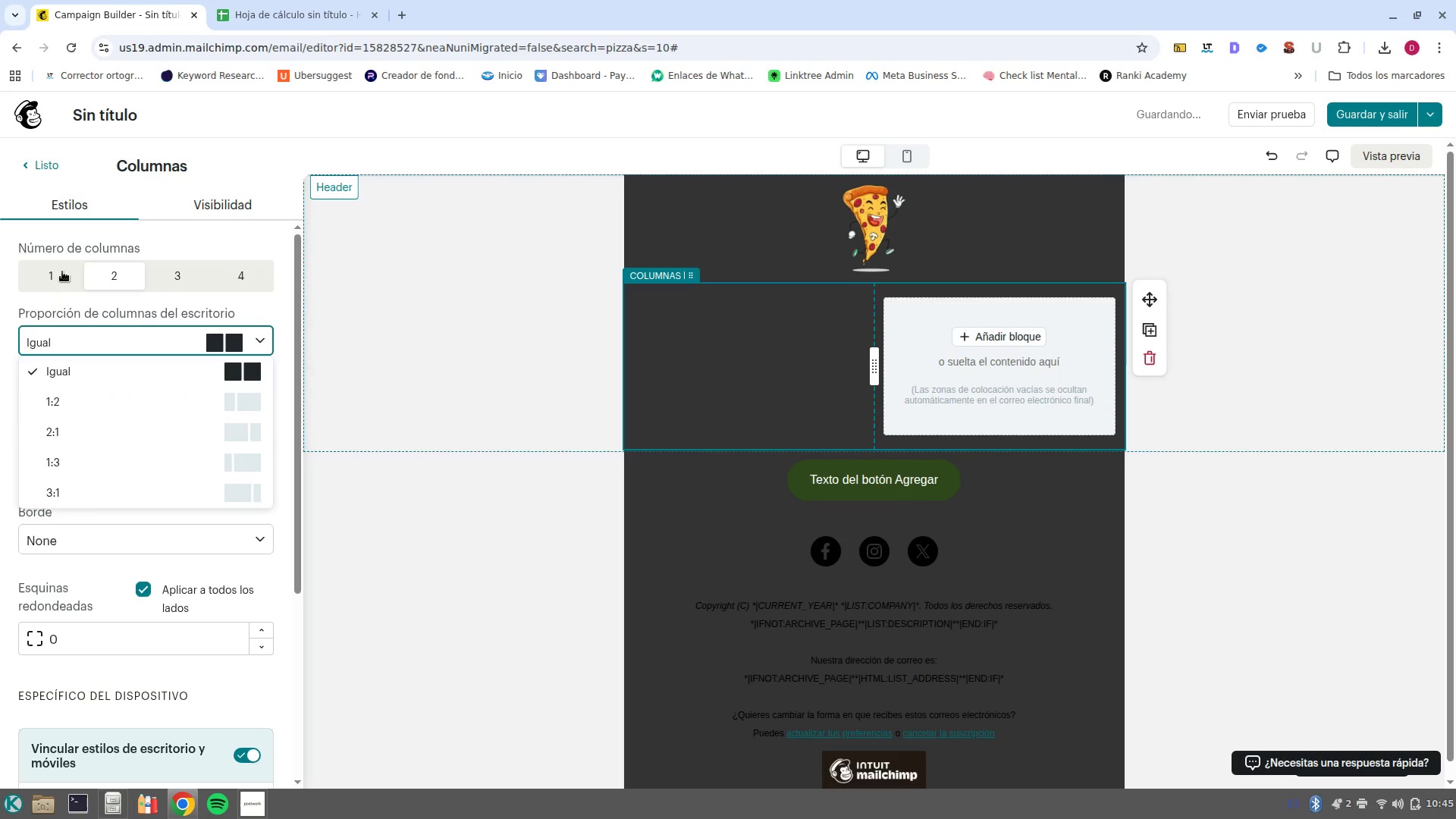 
left_click([53, 274])
 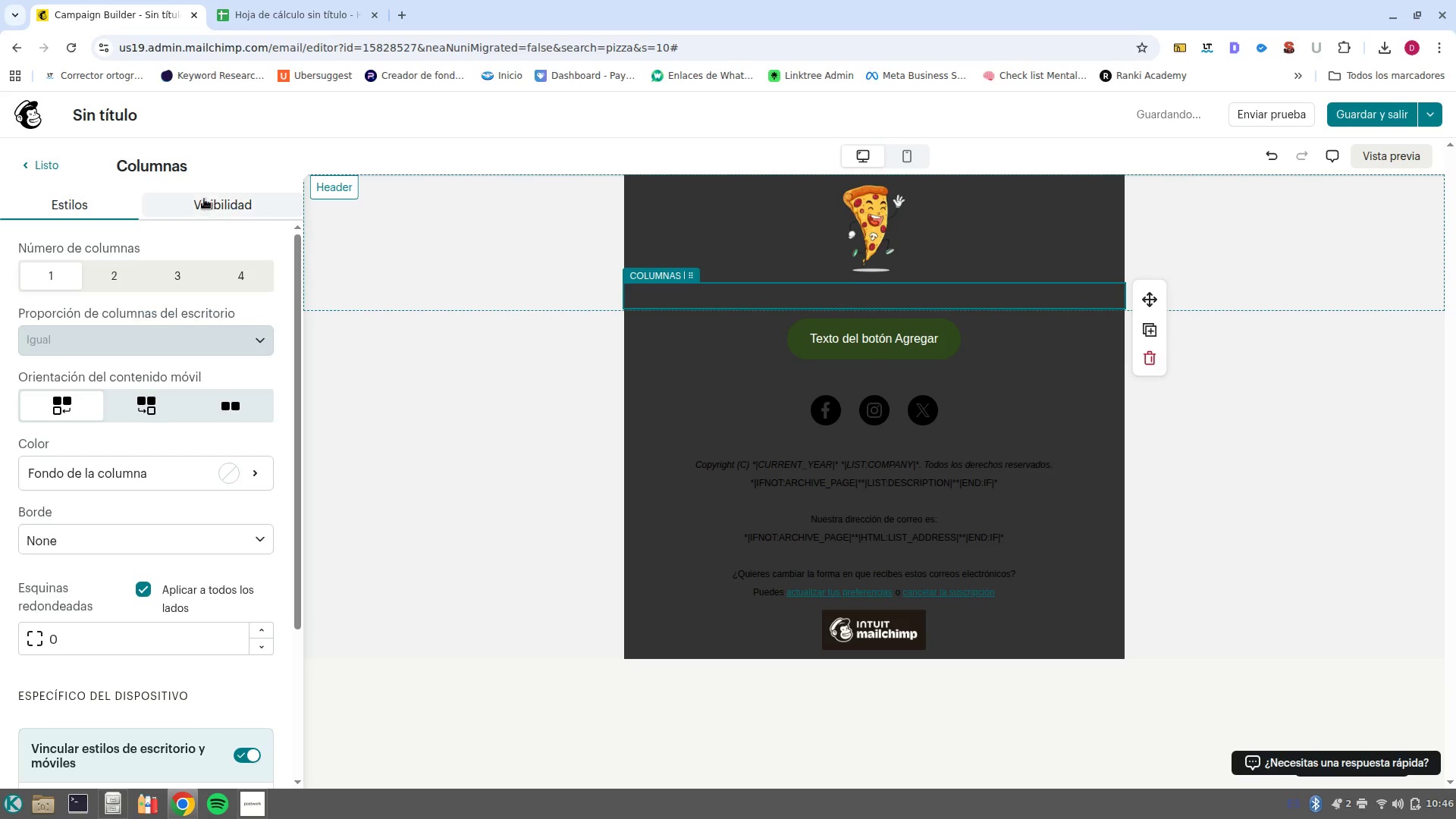 
left_click([773, 296])
 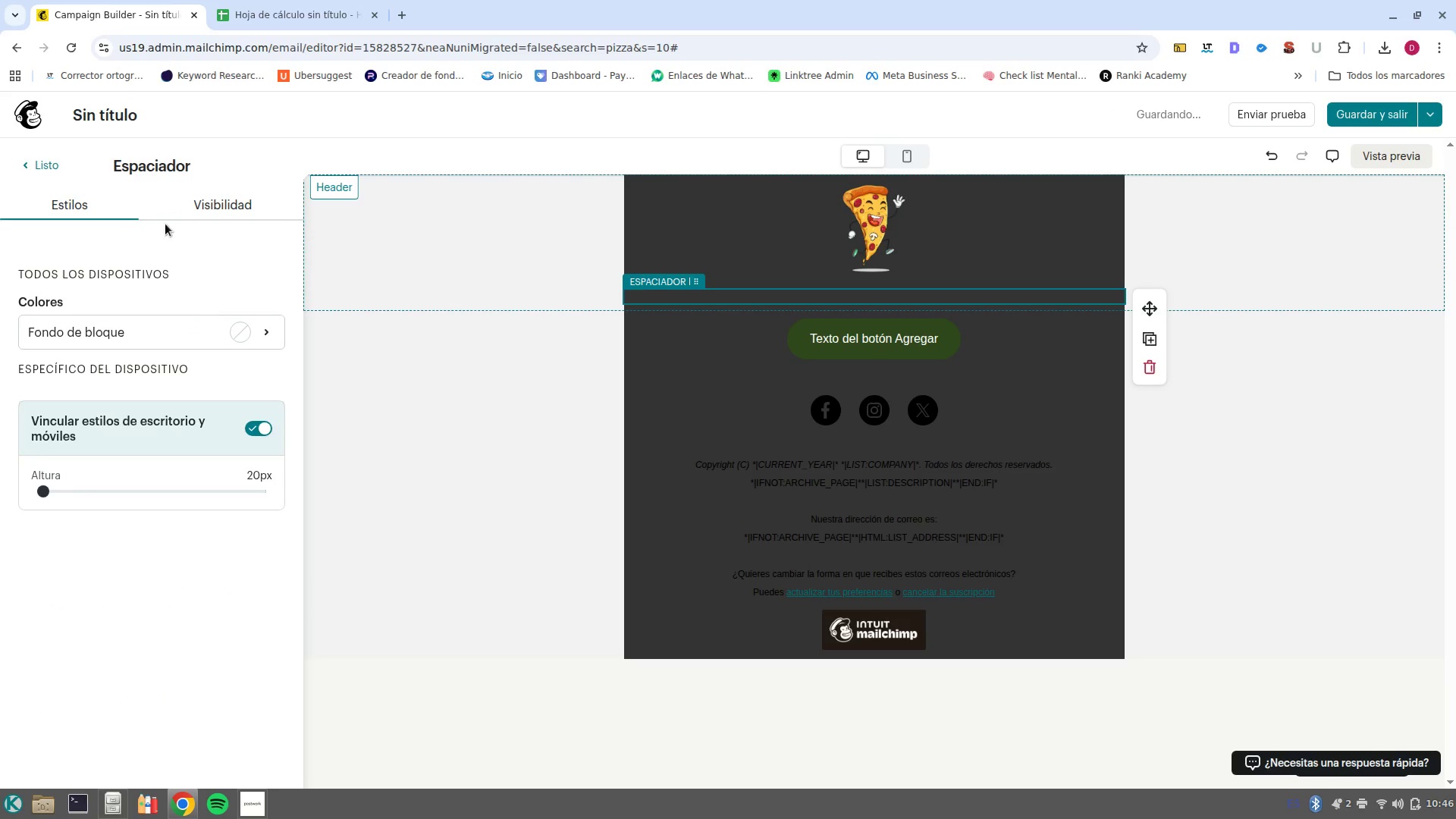 
left_click([34, 165])
 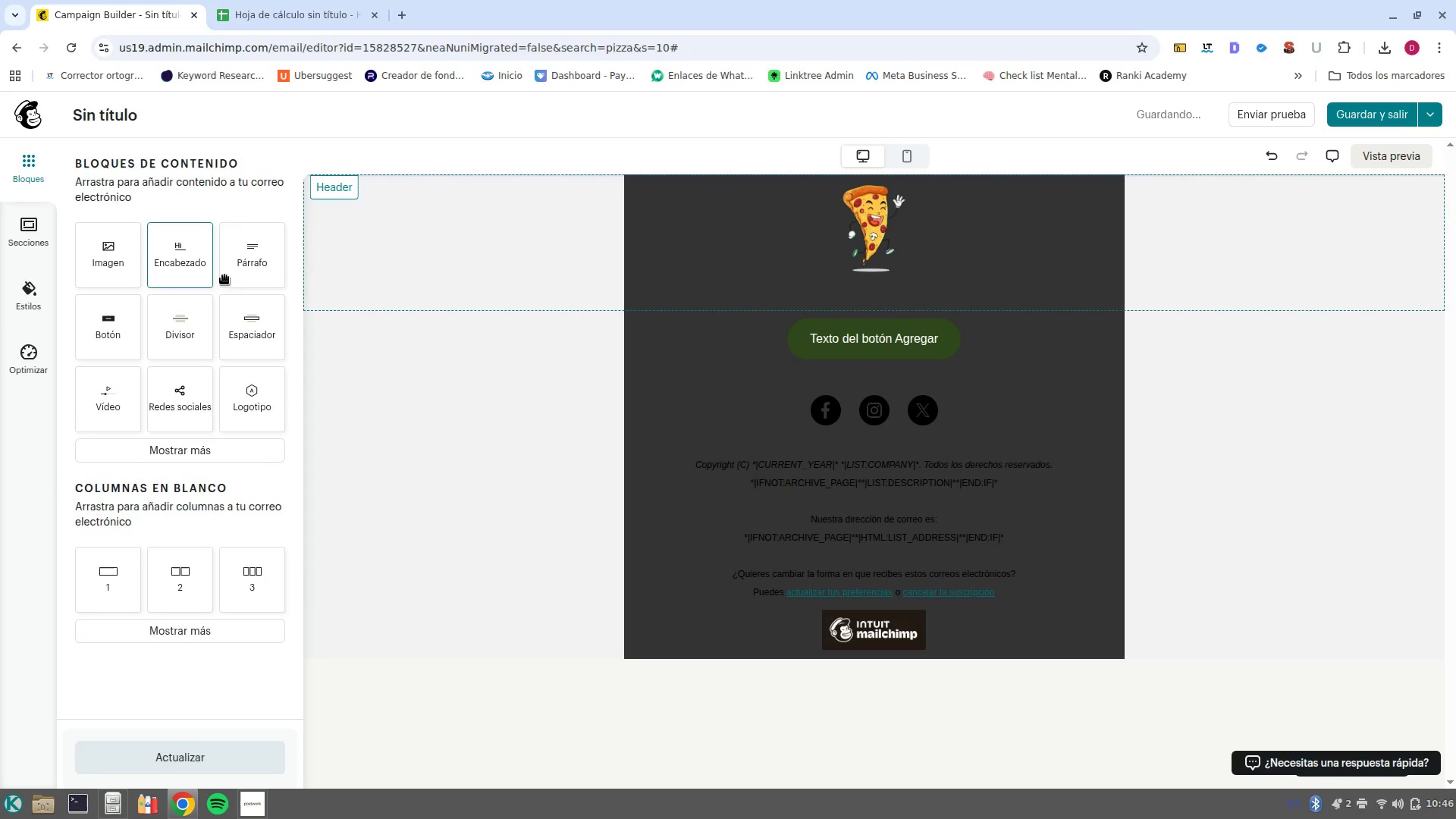 
left_click_drag(start_coordinate=[240, 269], to_coordinate=[680, 303])
 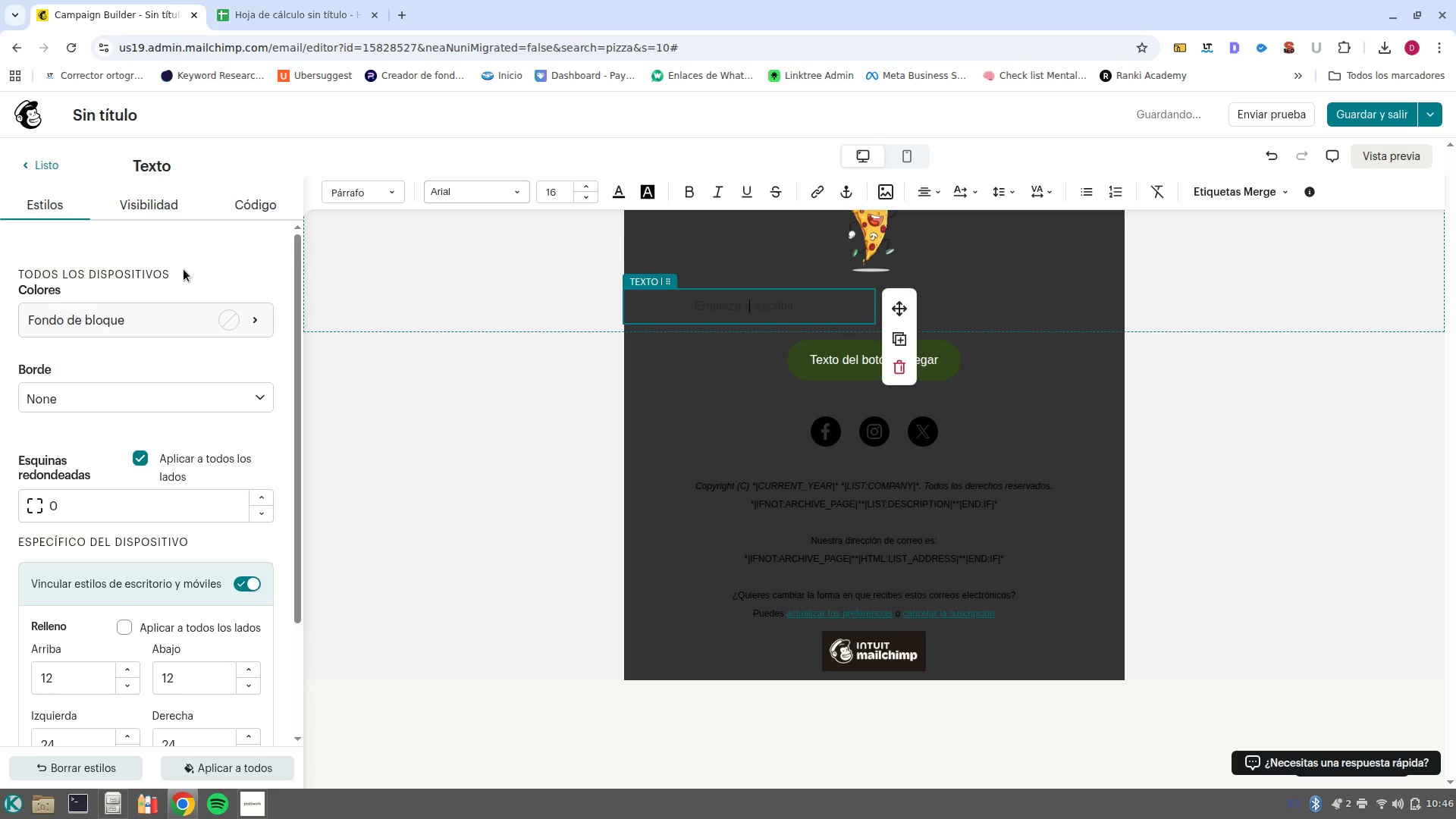 
left_click([169, 211])
 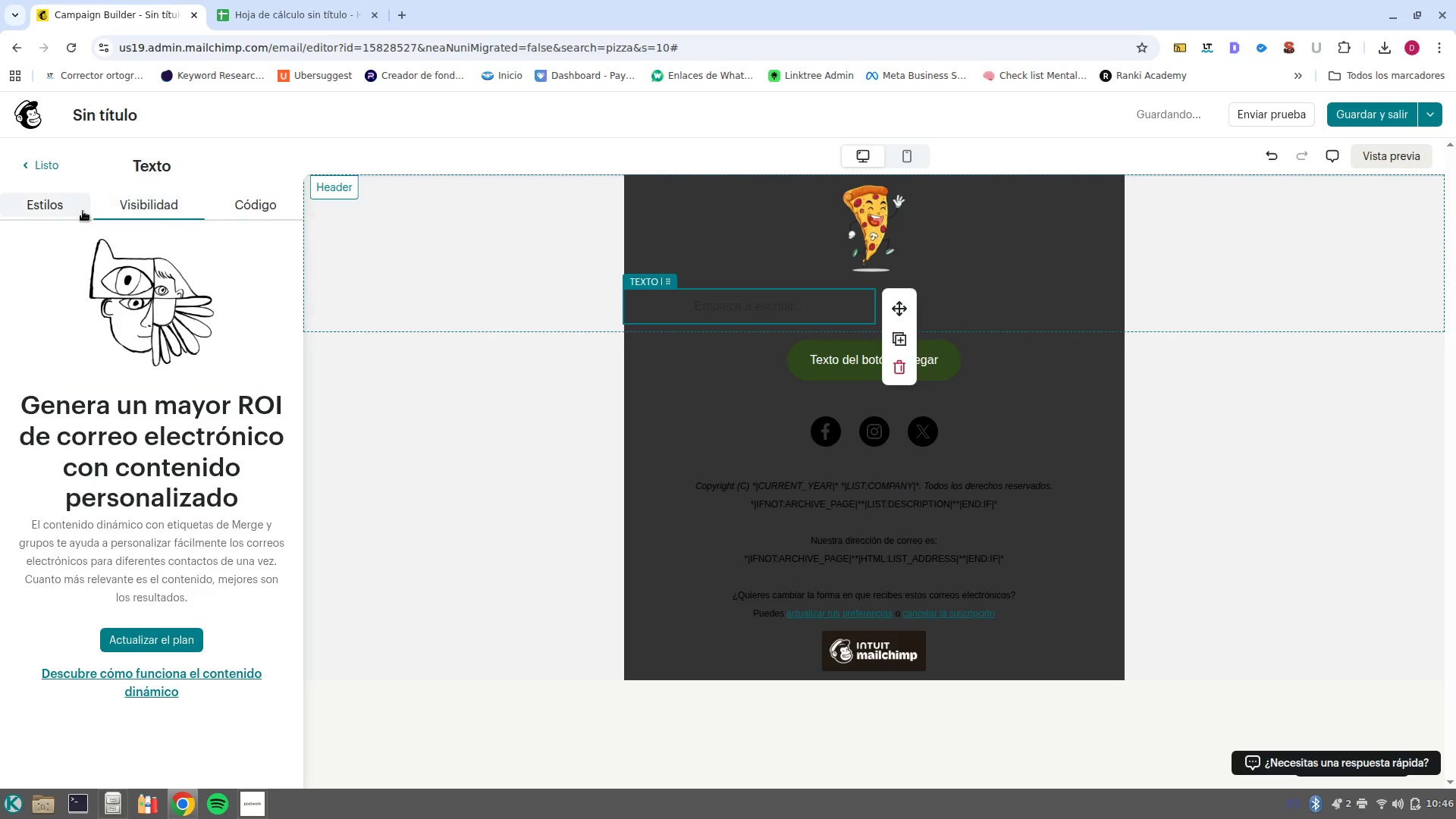 
left_click([73, 209])
 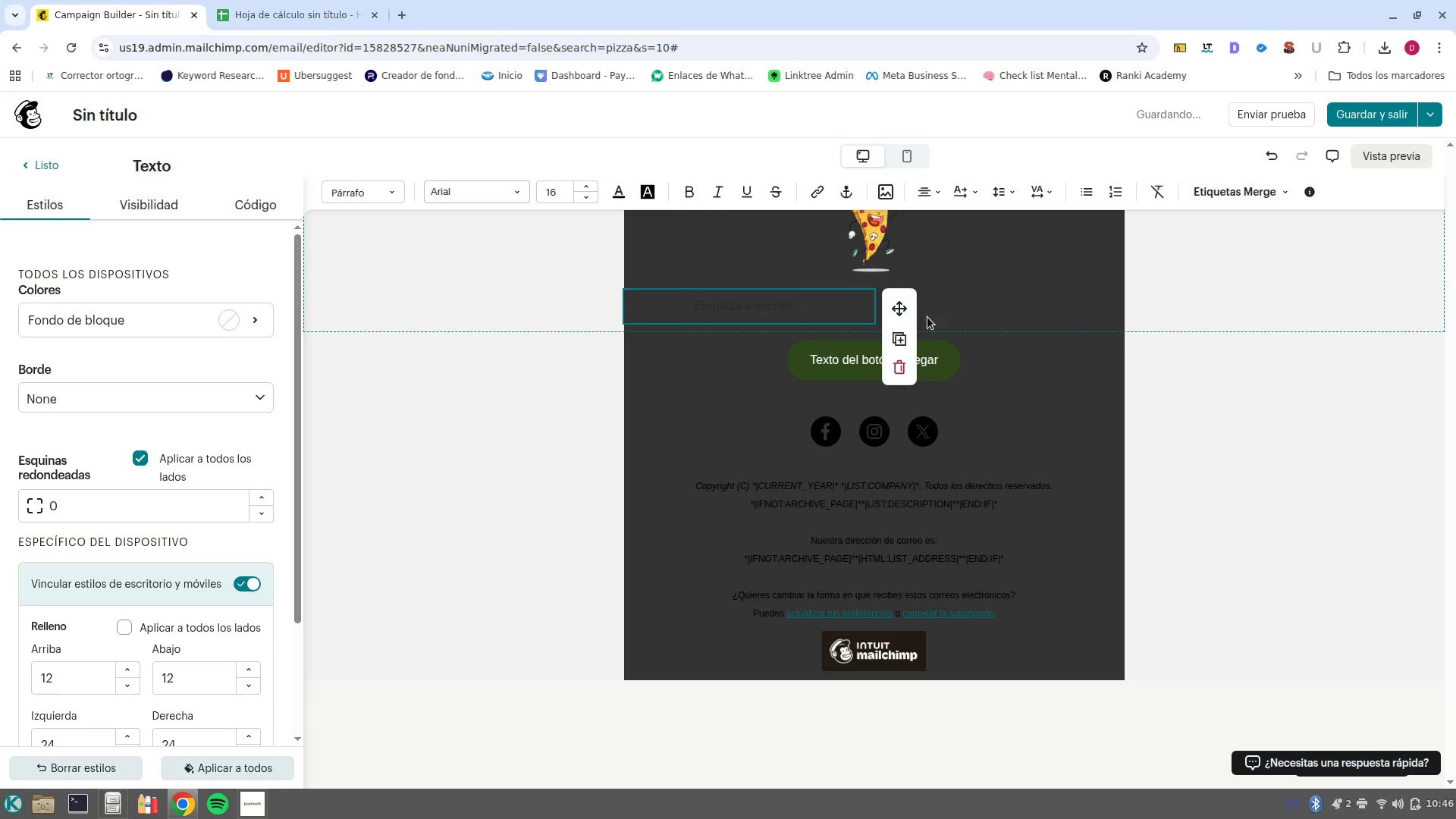 
double_click([949, 312])
 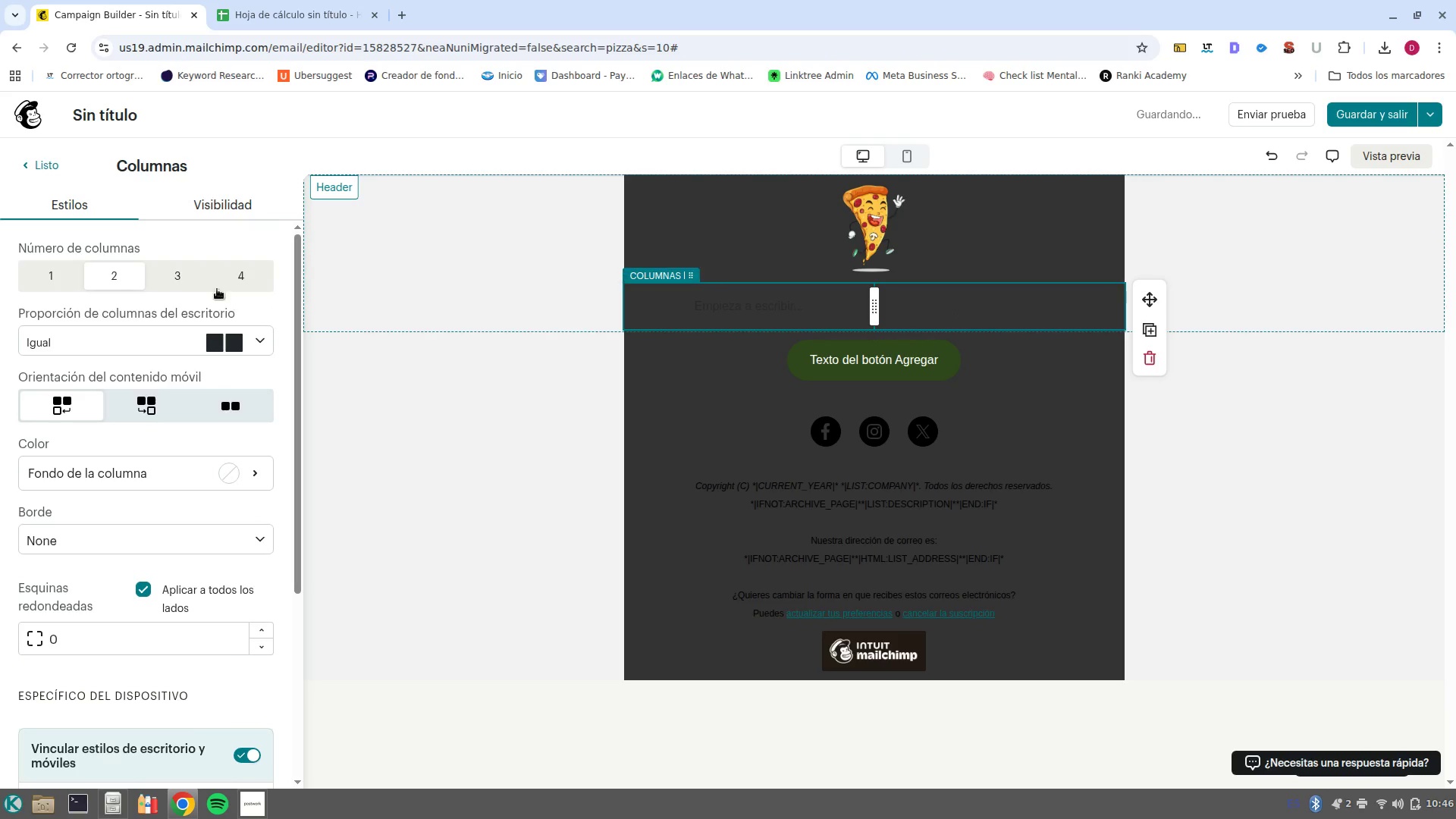 
left_click([33, 281])
 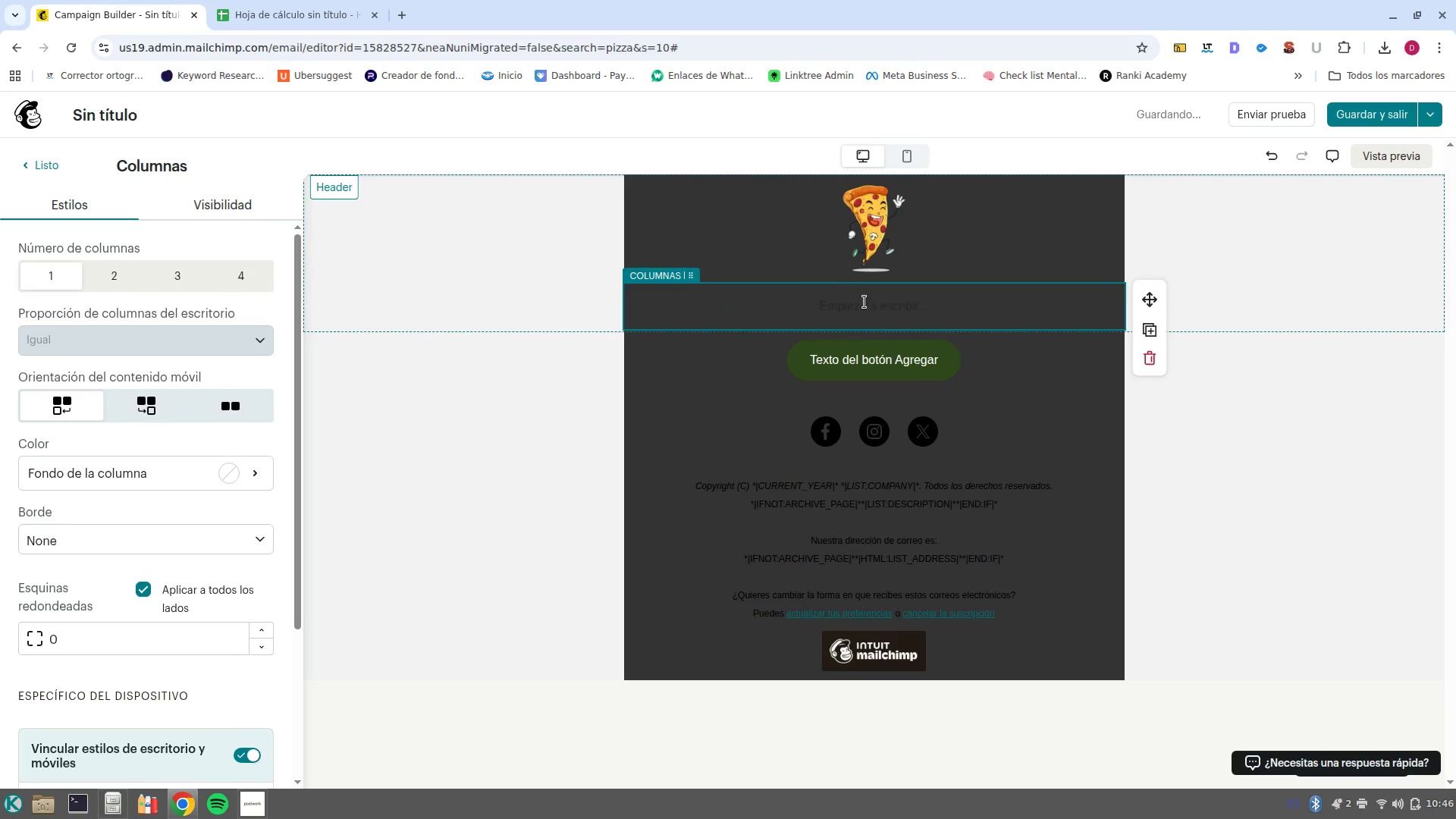 
double_click([867, 303])
 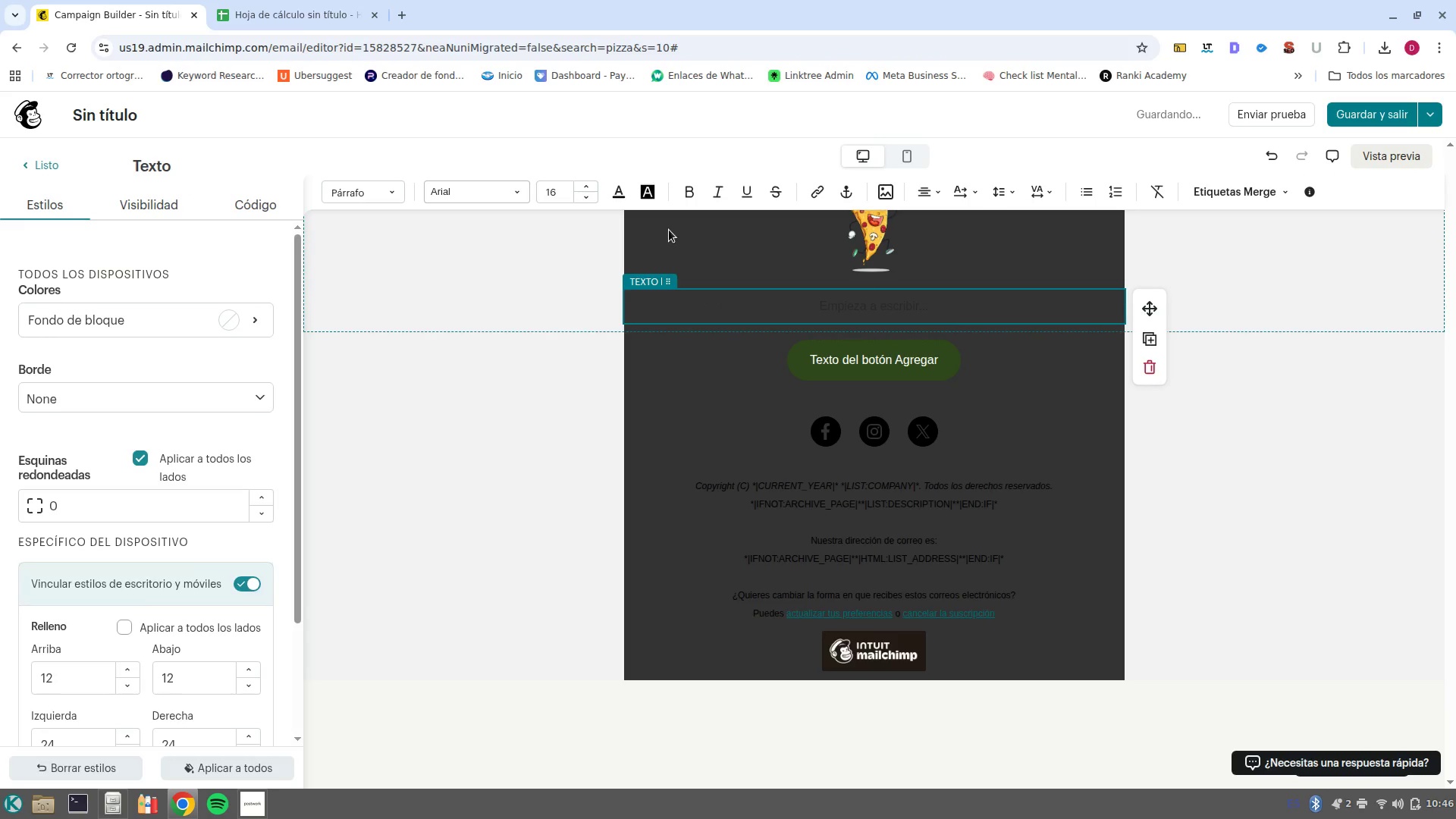 
left_click([627, 194])
 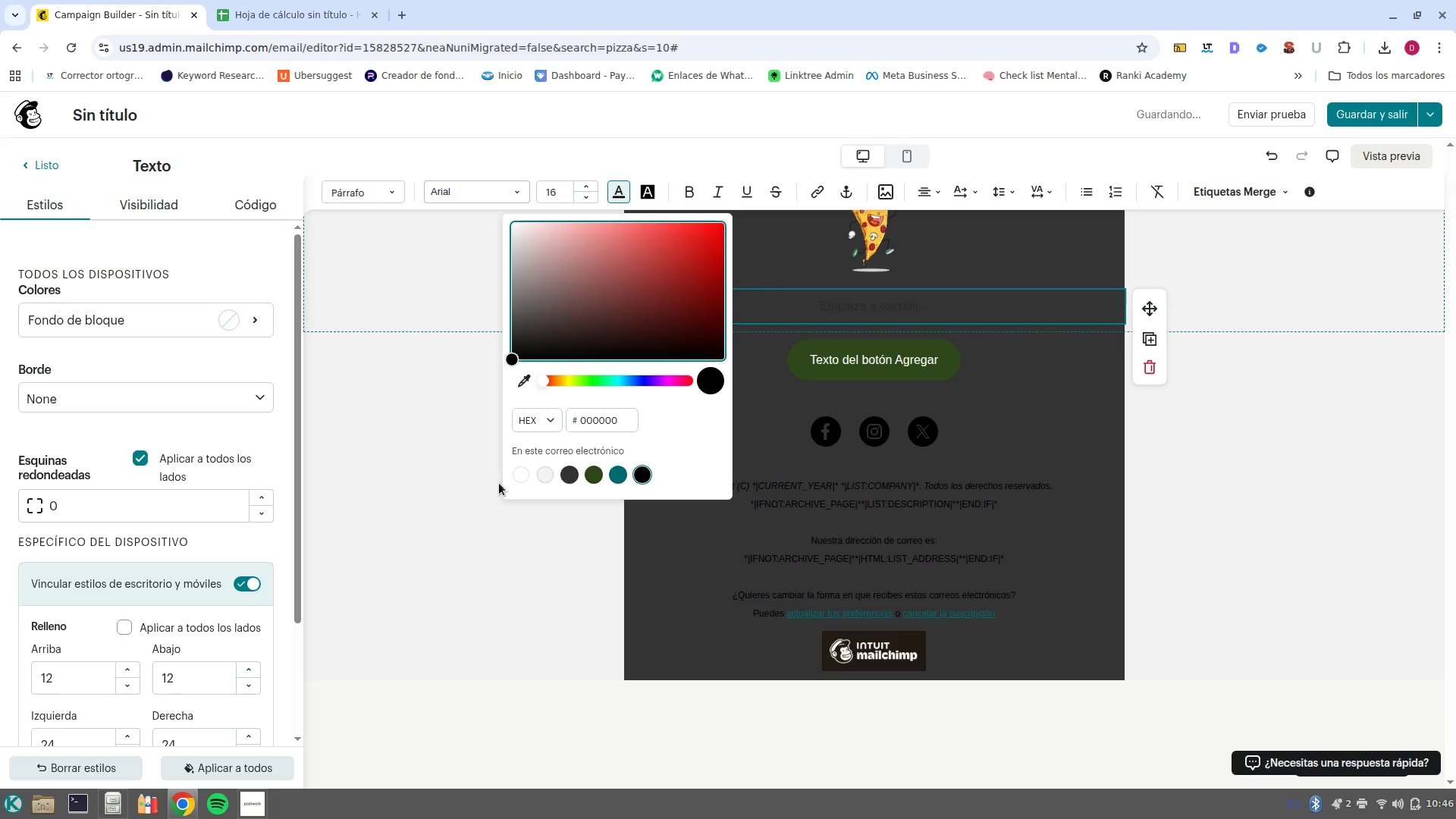 
left_click([513, 472])
 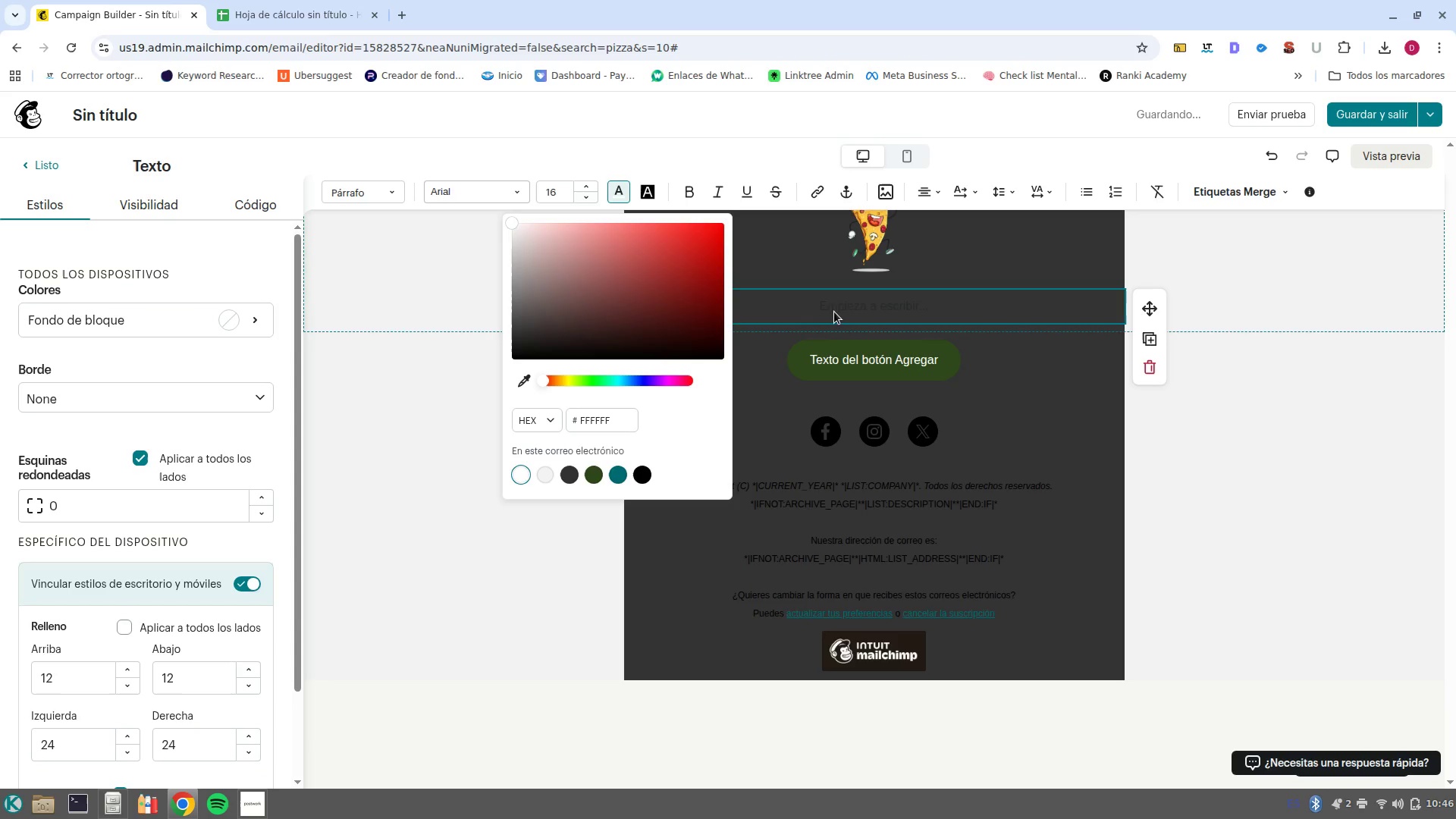 
left_click([855, 295])
 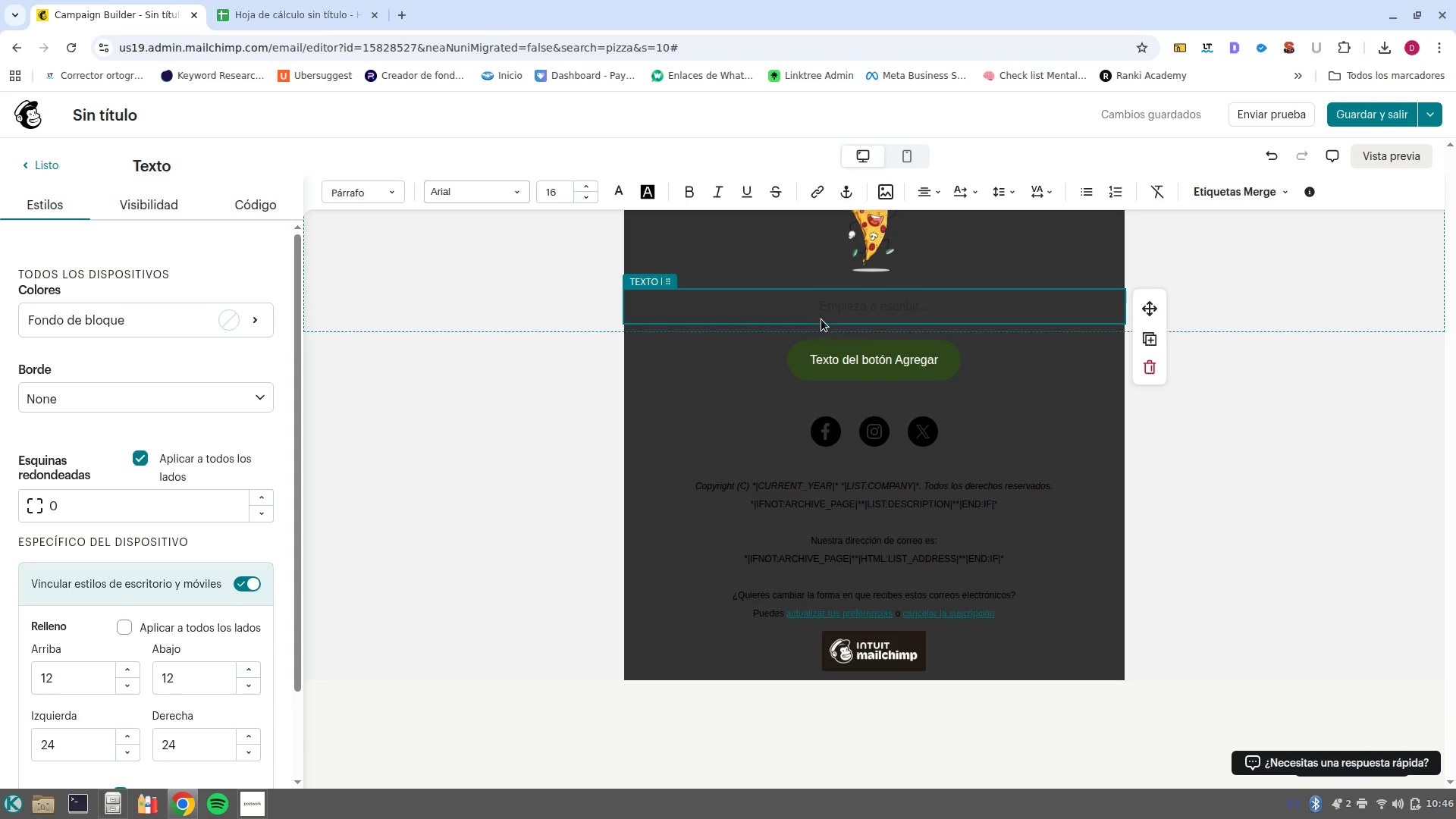 
left_click([829, 312])
 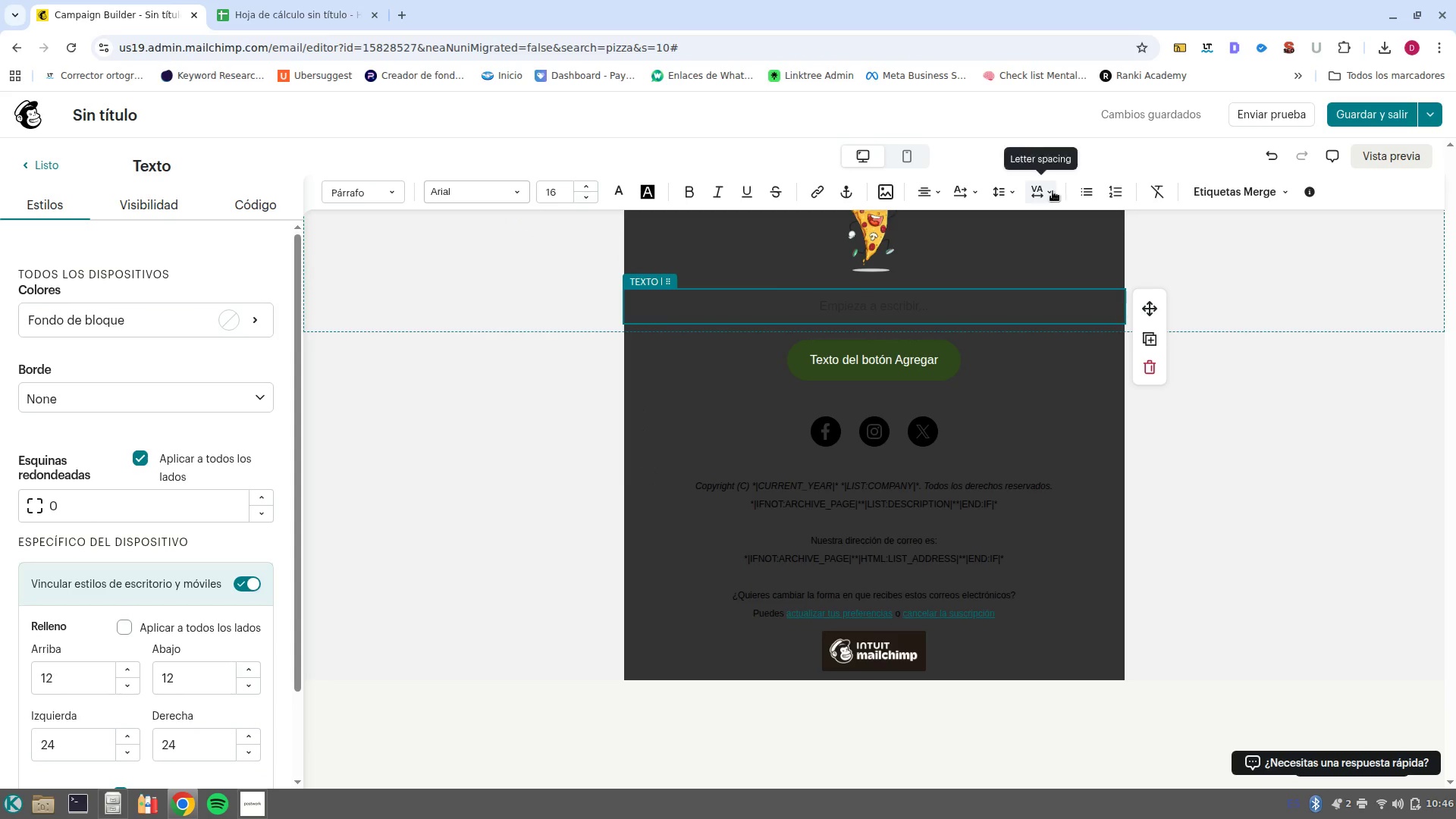 
left_click([1241, 197])
 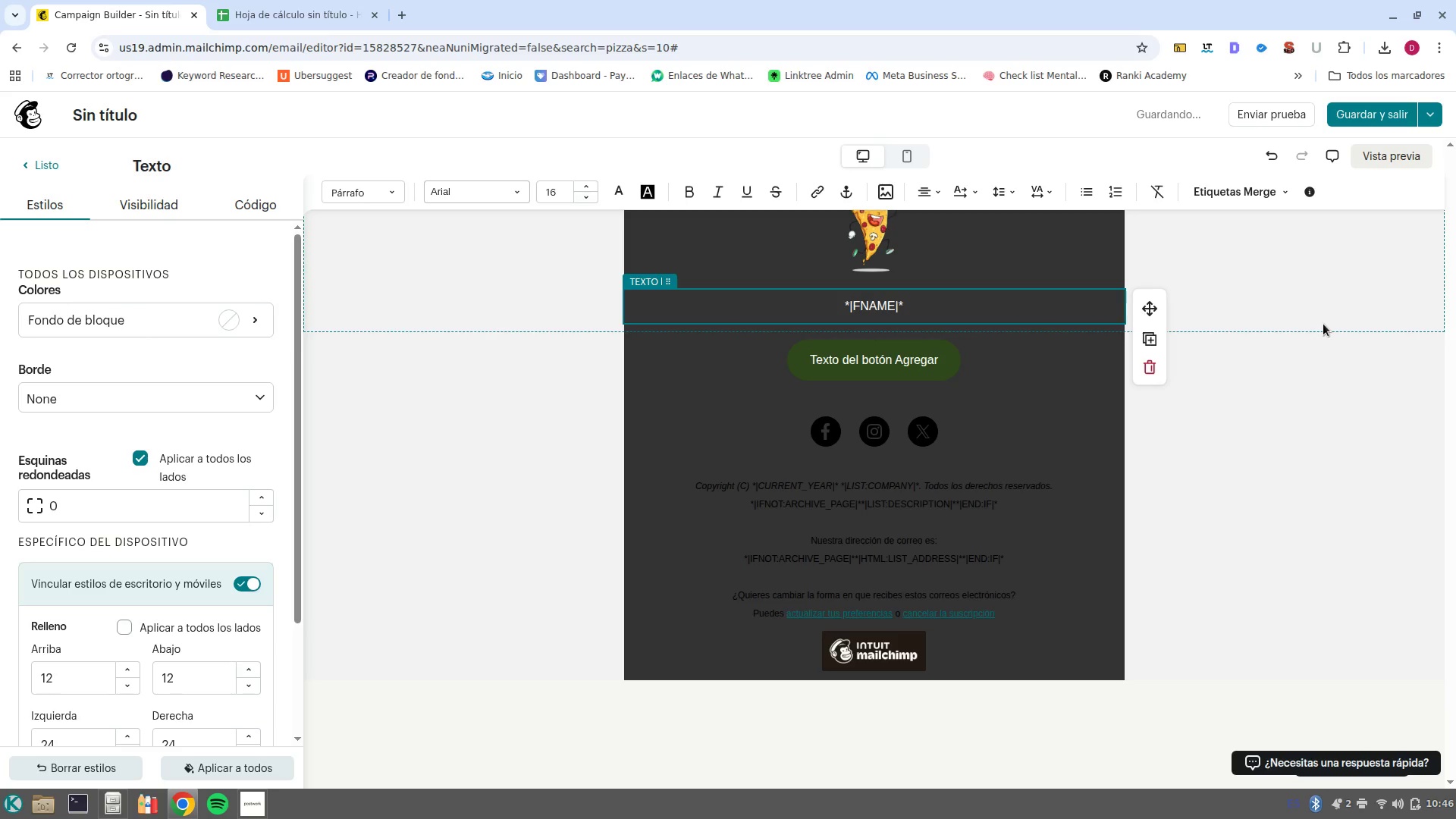 
wait(5.46)
 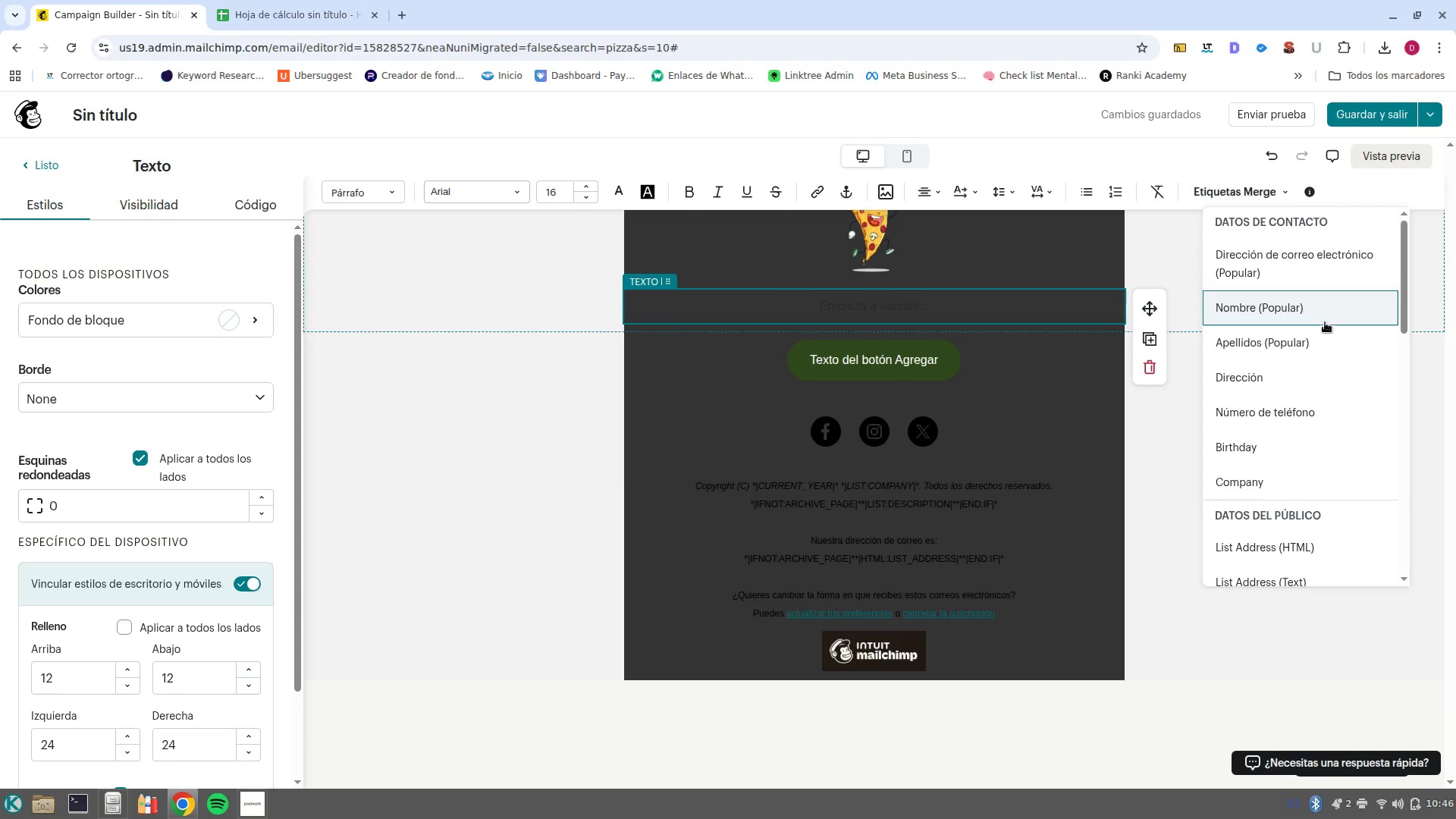 
key(Control+ArrowLeft)
 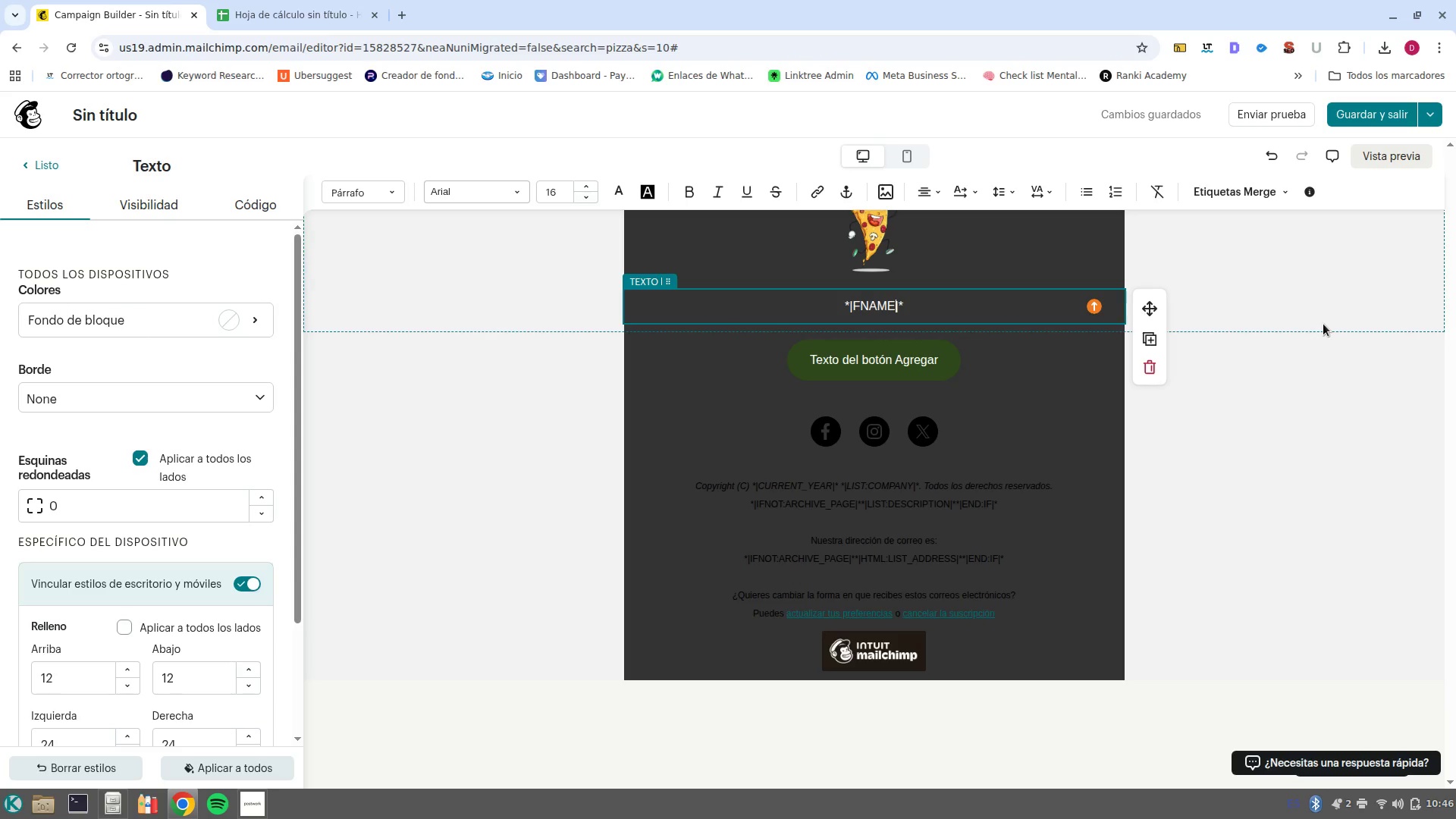 
key(Control+ArrowLeft)
 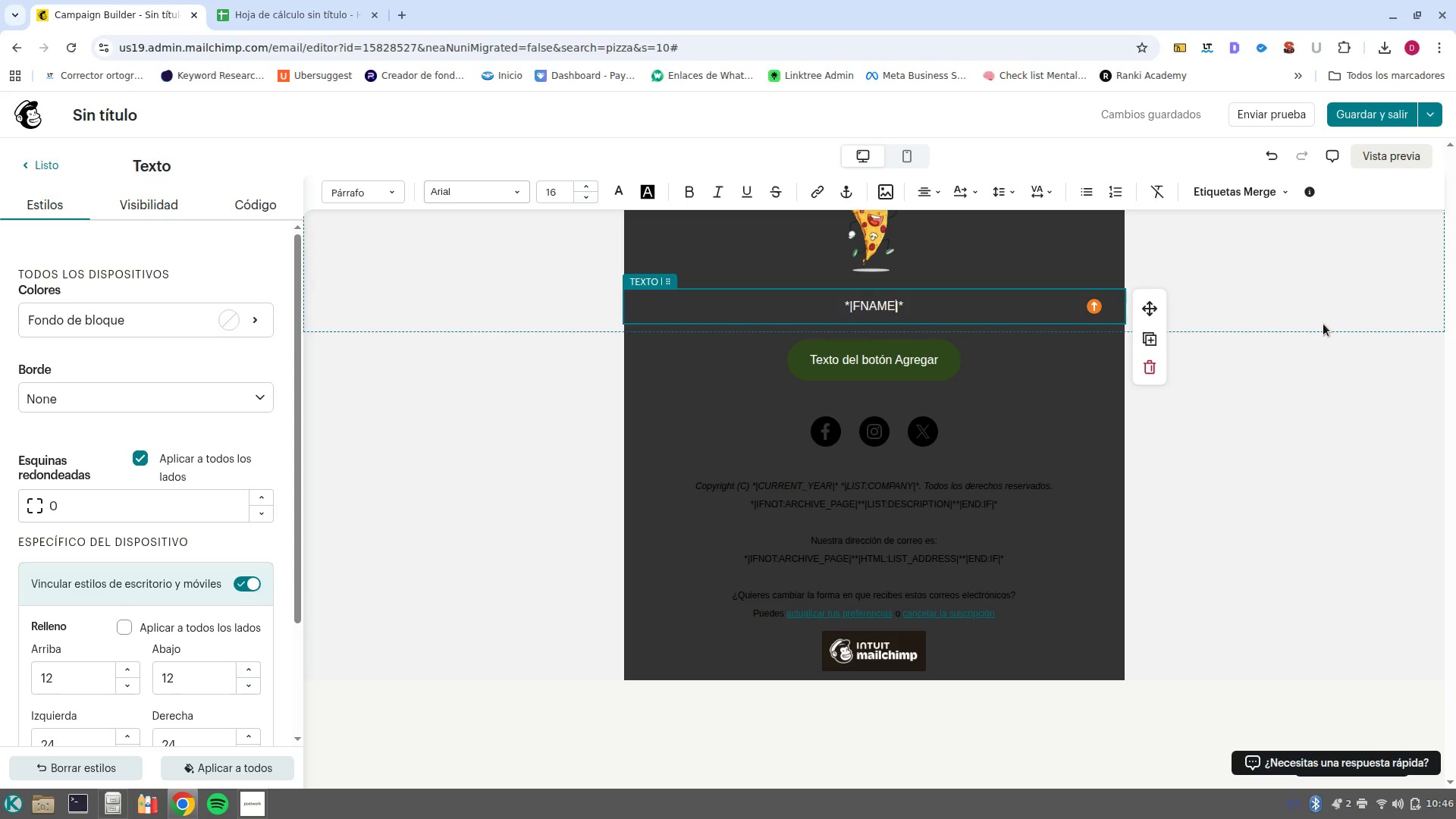 
key(Control+ArrowLeft)
 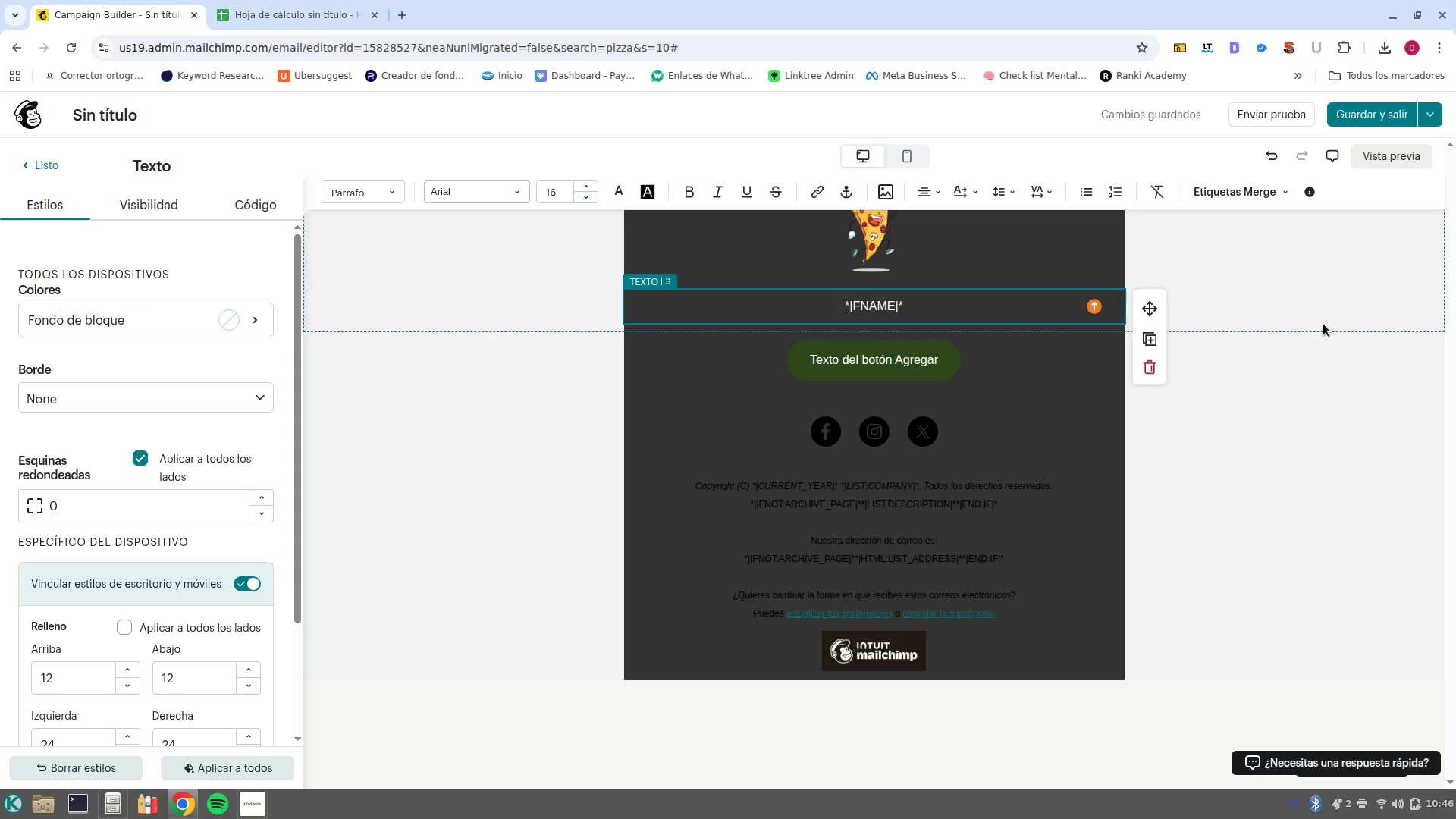 
type(Hi )
 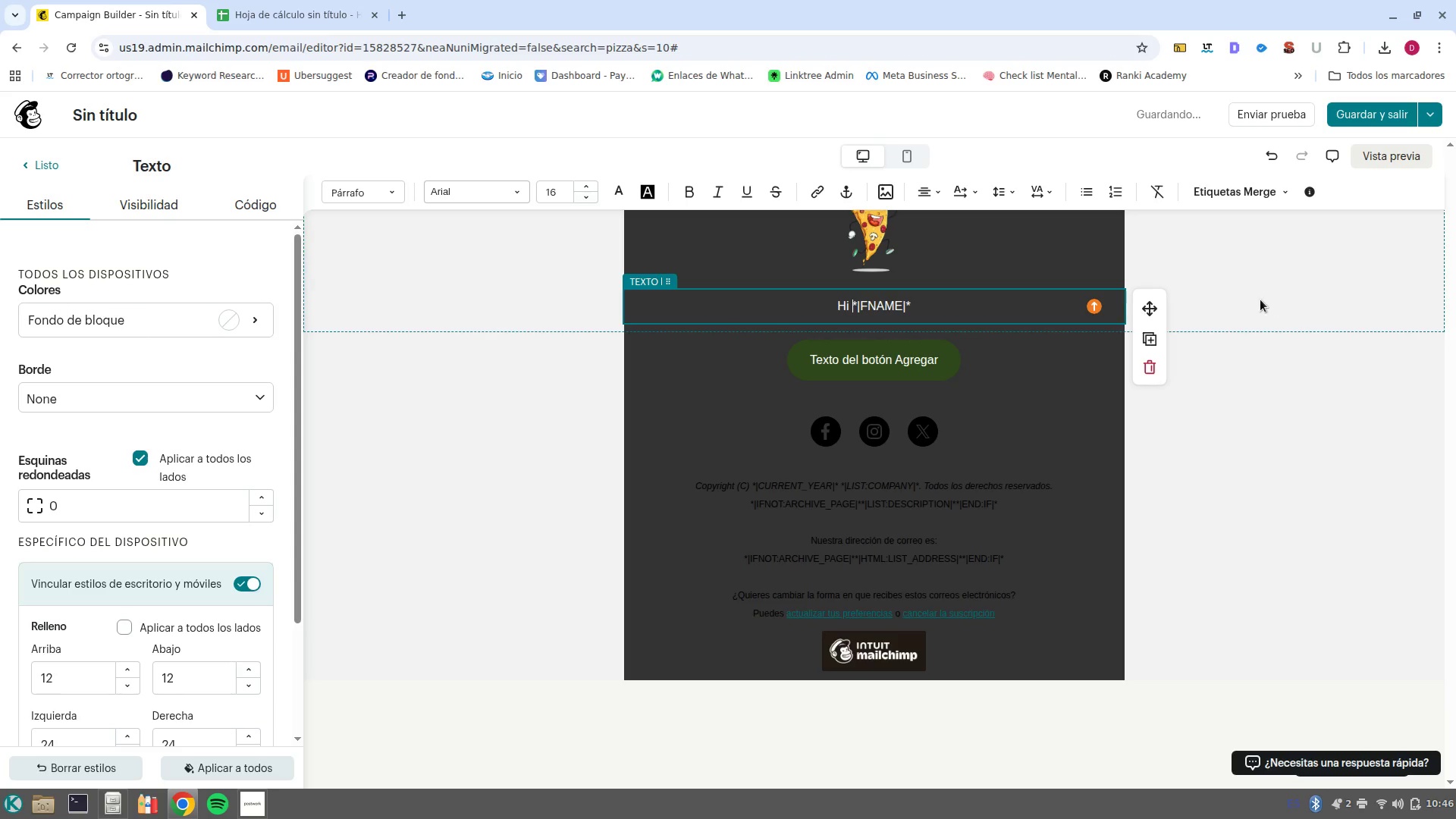 
left_click([959, 300])
 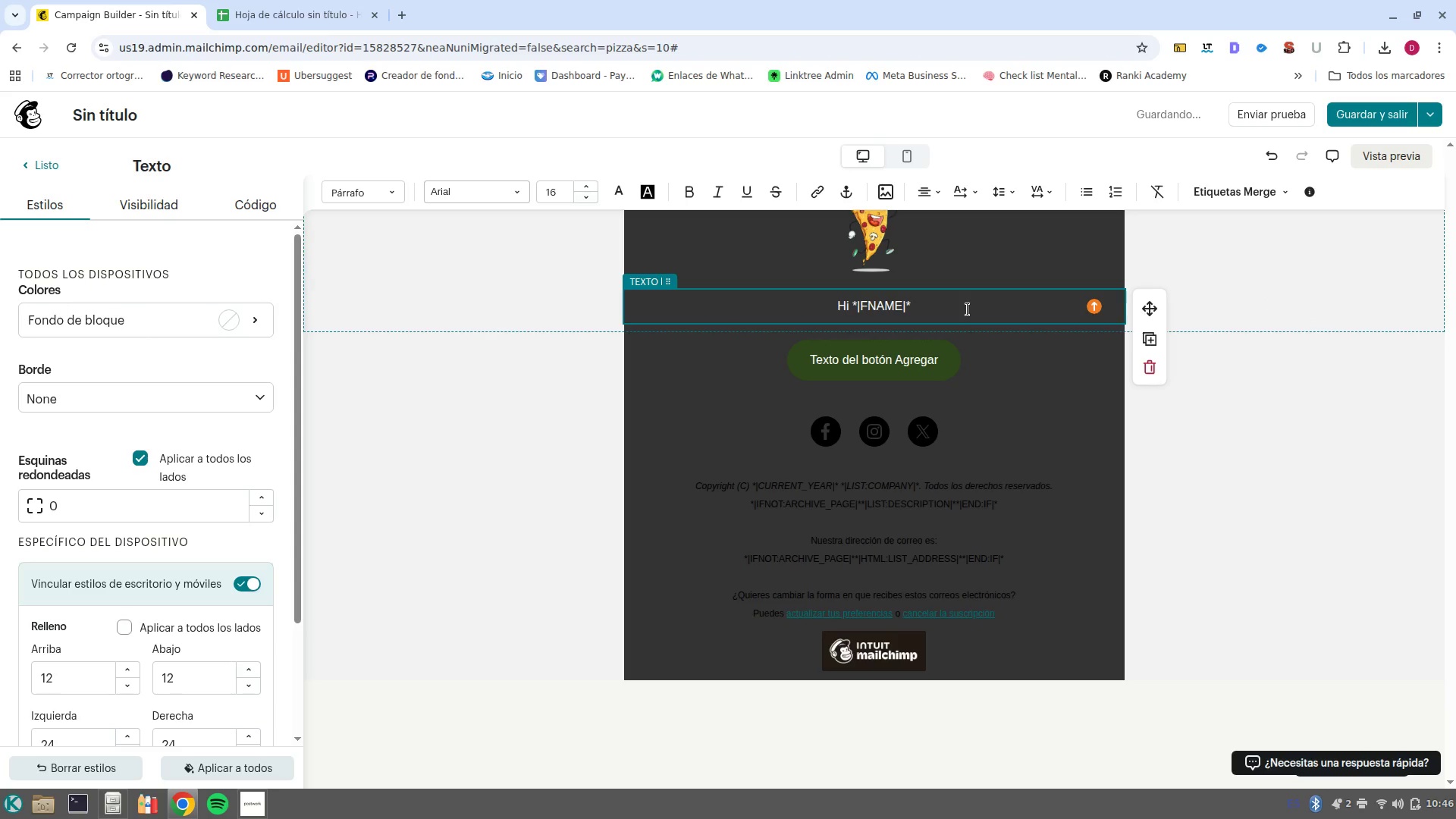 
key(Shift+Enter)
 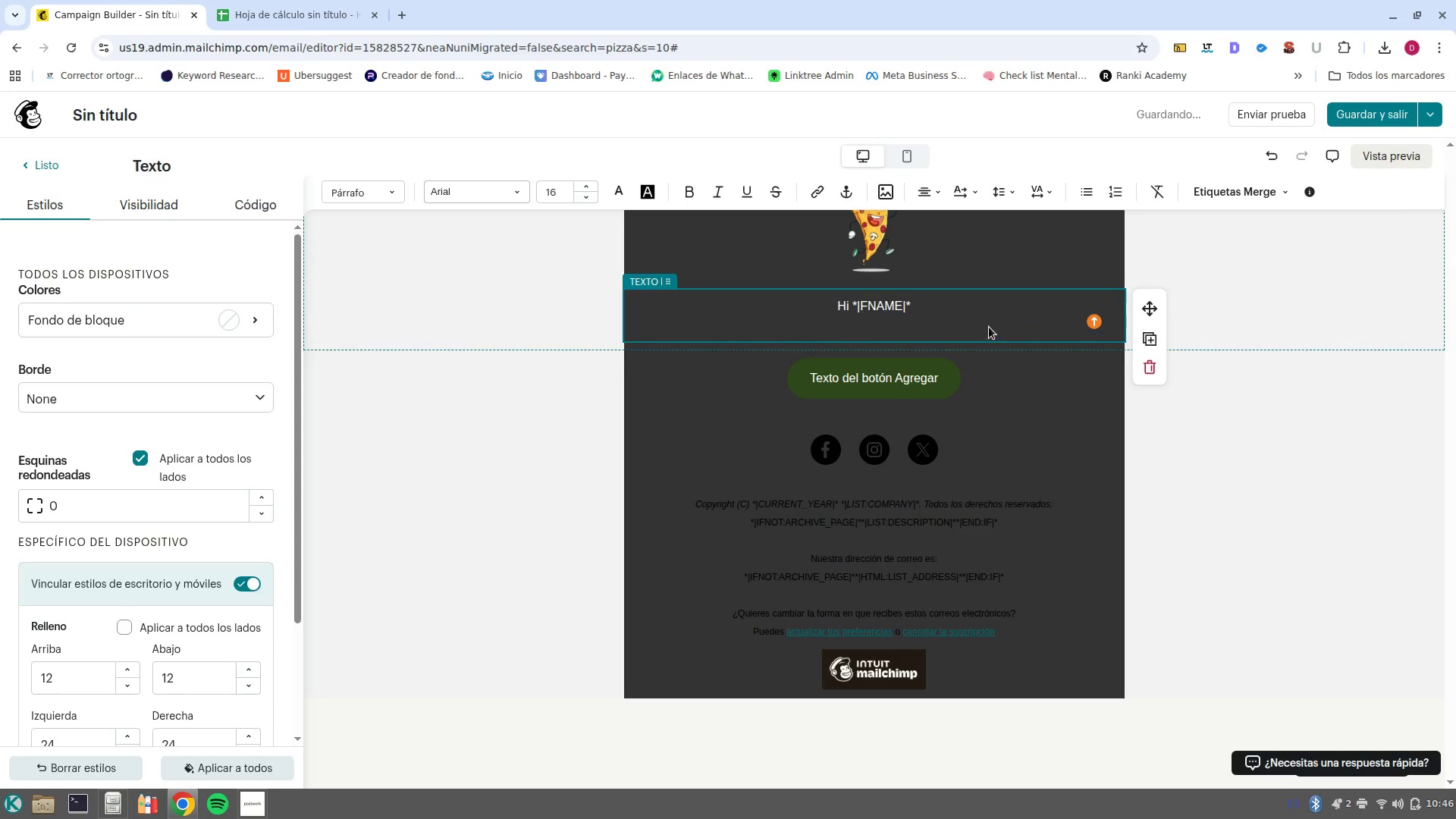 
left_click([929, 199])
 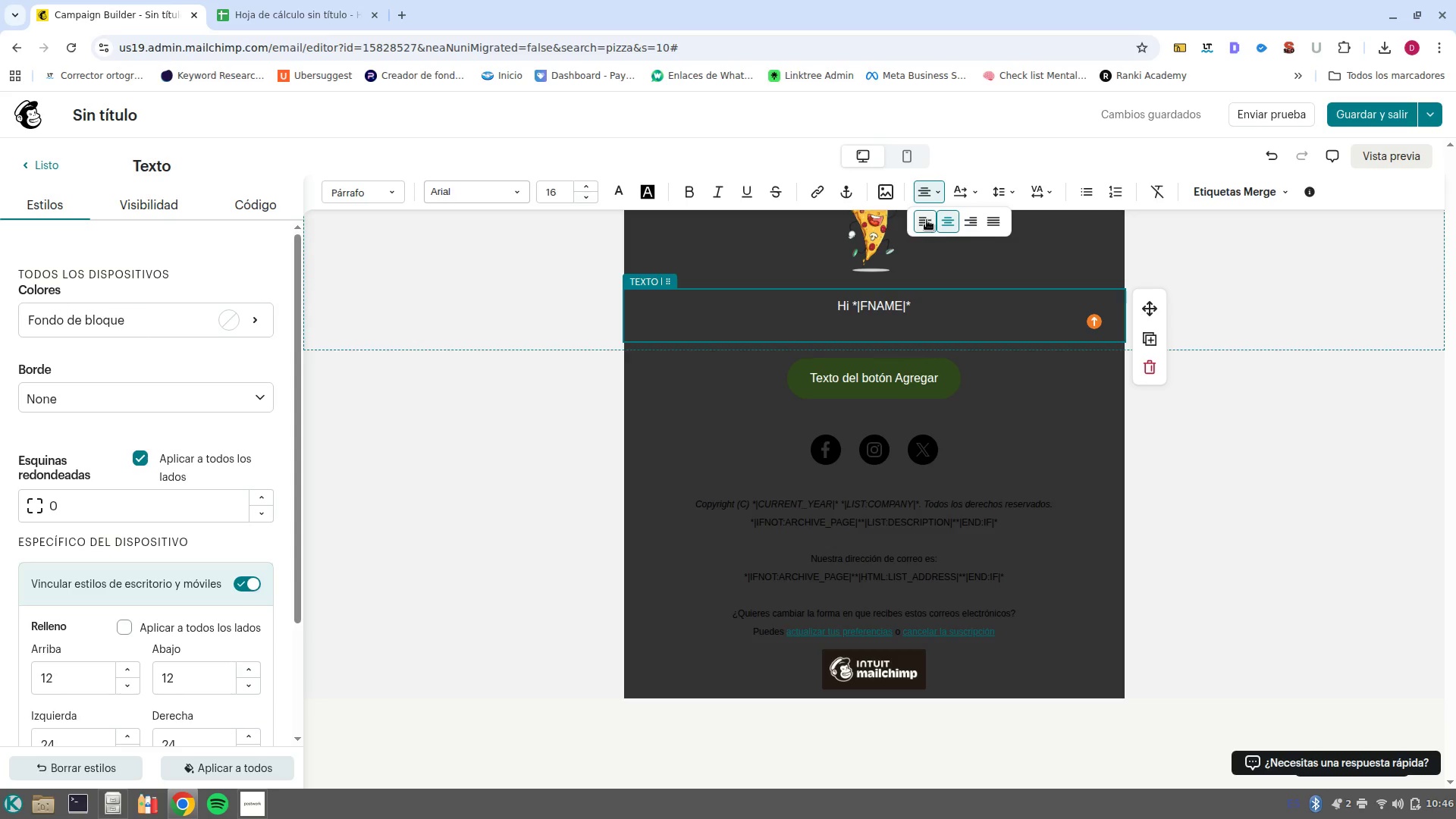 
left_click([928, 220])
 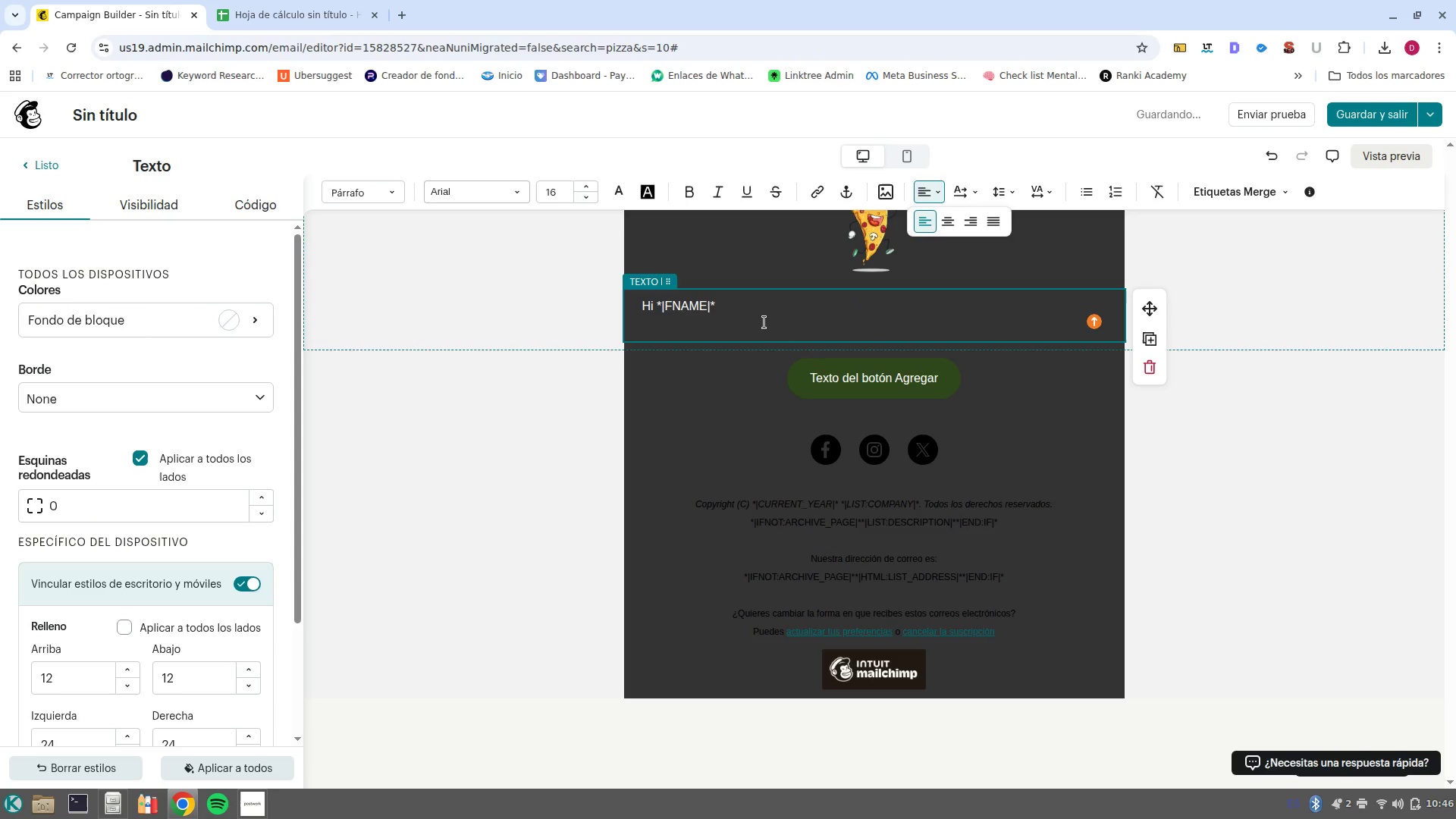 
left_click([1276, 463])
 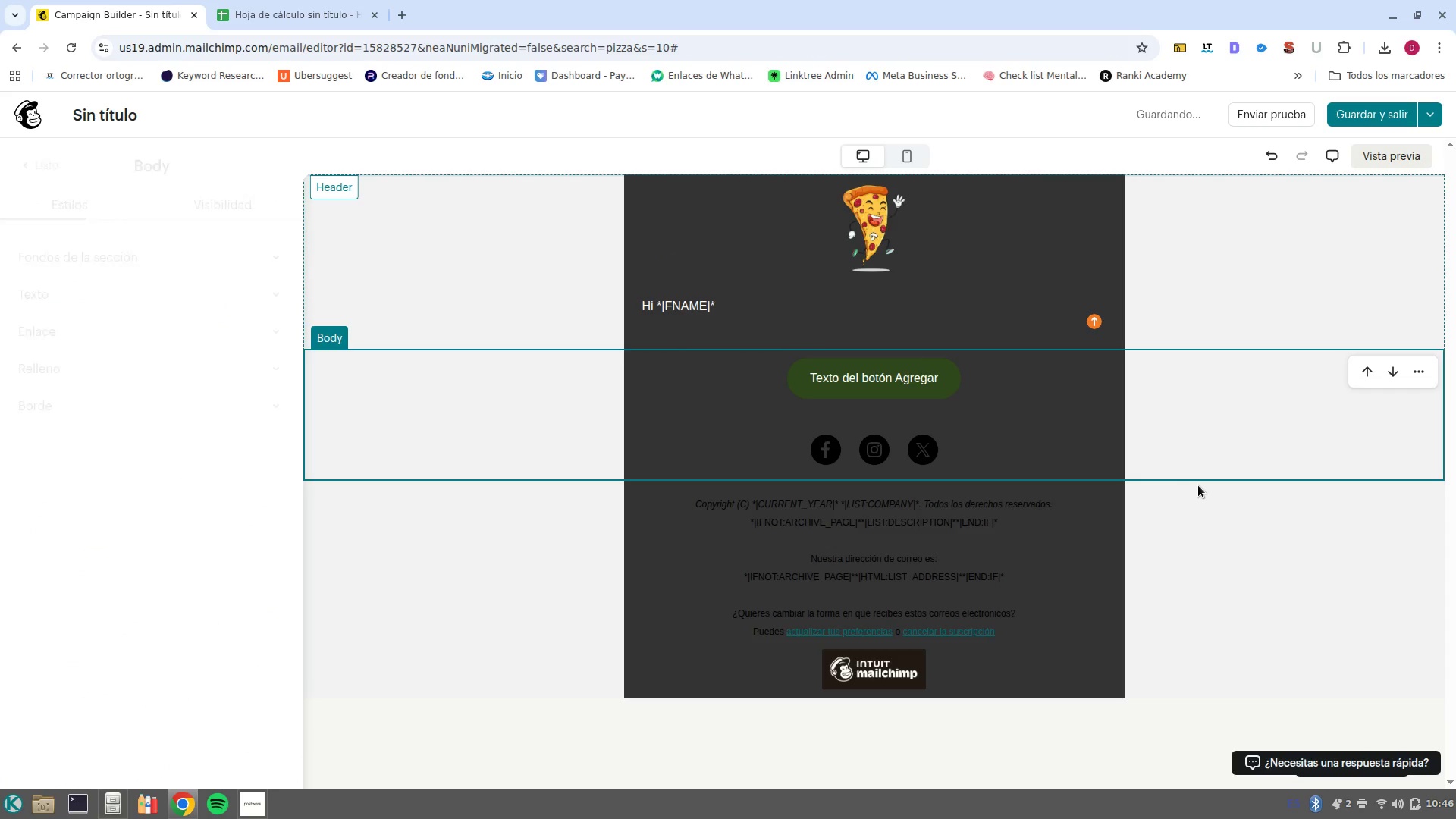 
scroll: coordinate [1198, 485], scroll_direction: up, amount: 10.0
 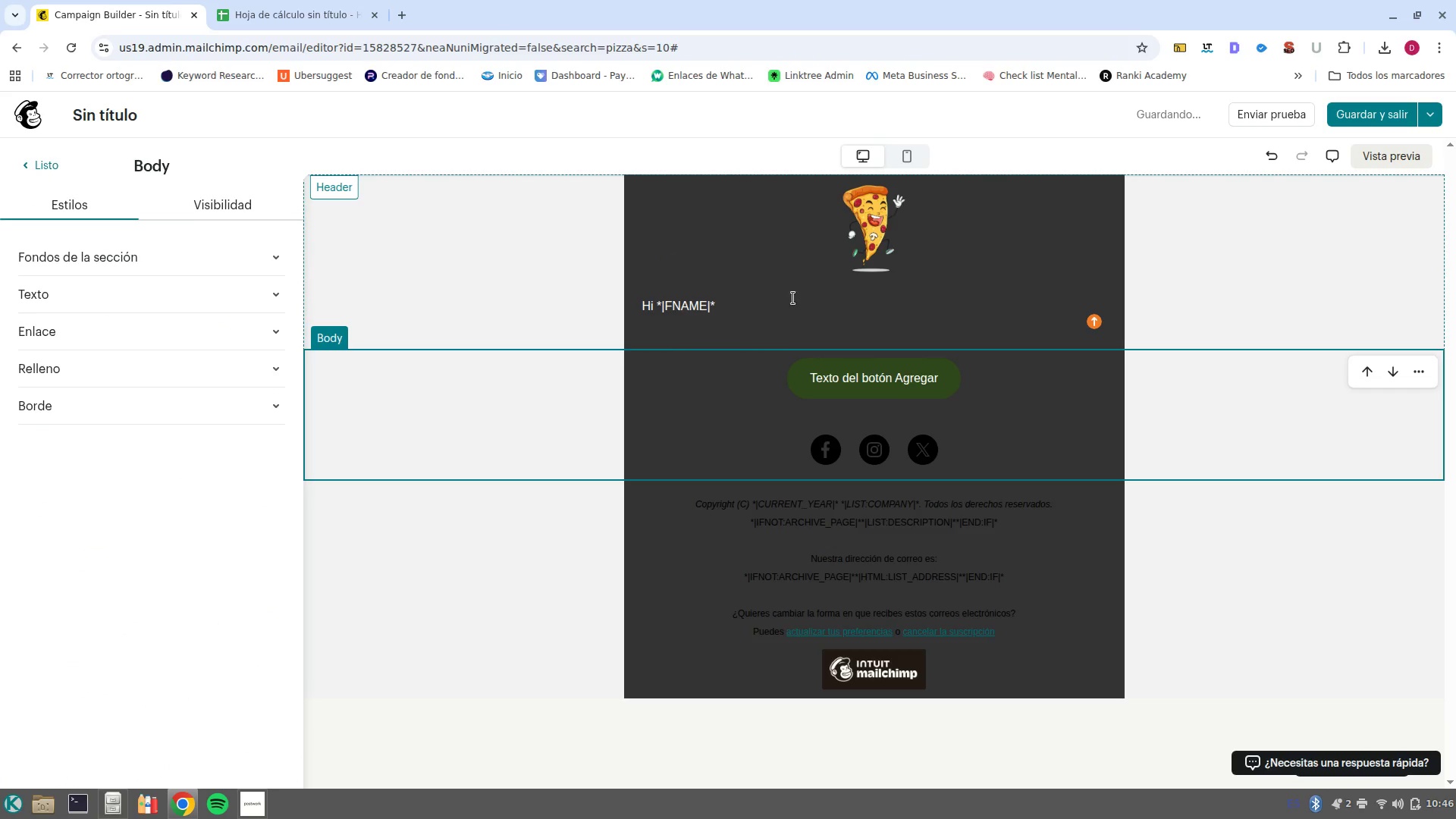 
left_click([781, 298])
 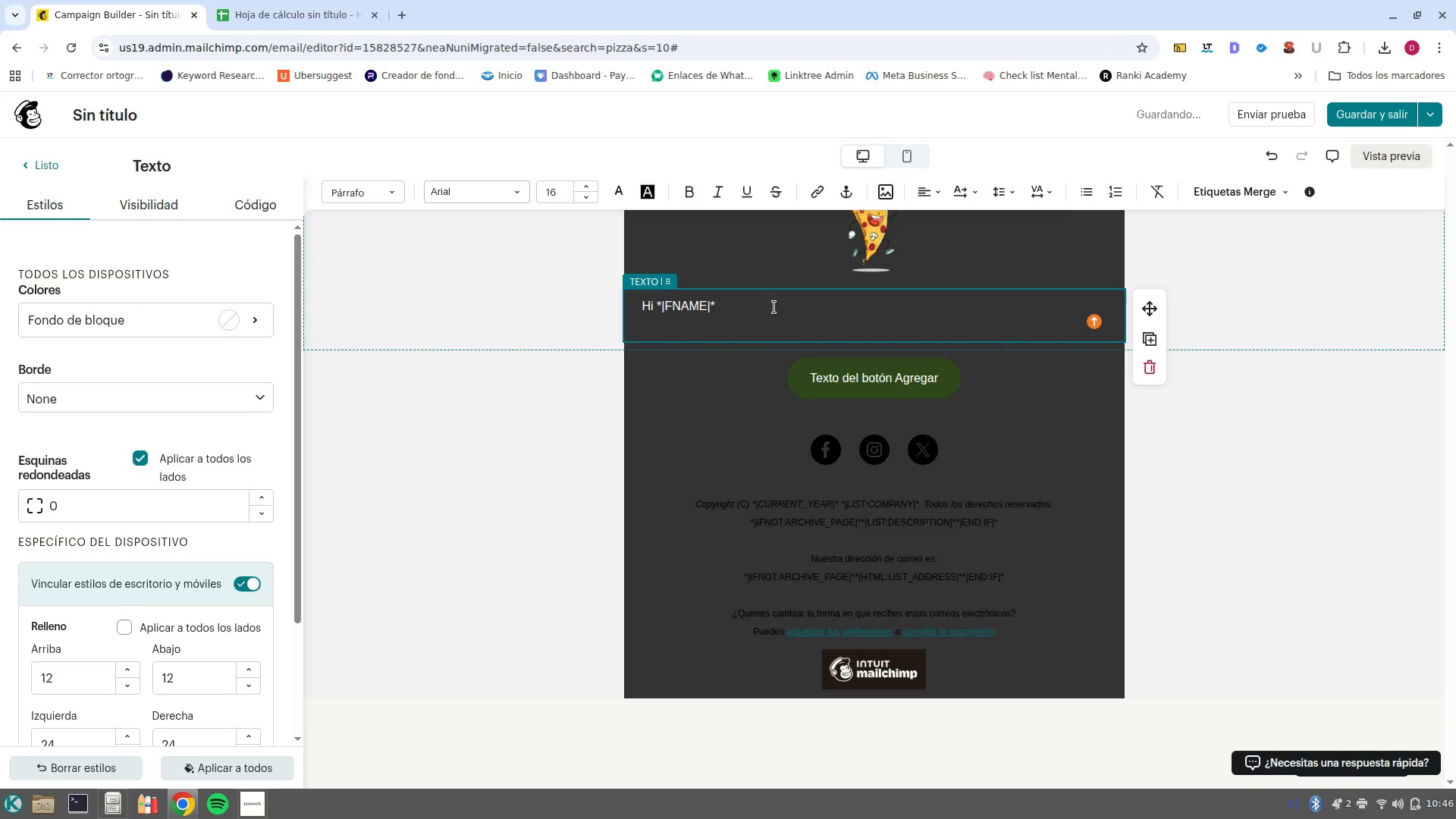 
key(Space)
 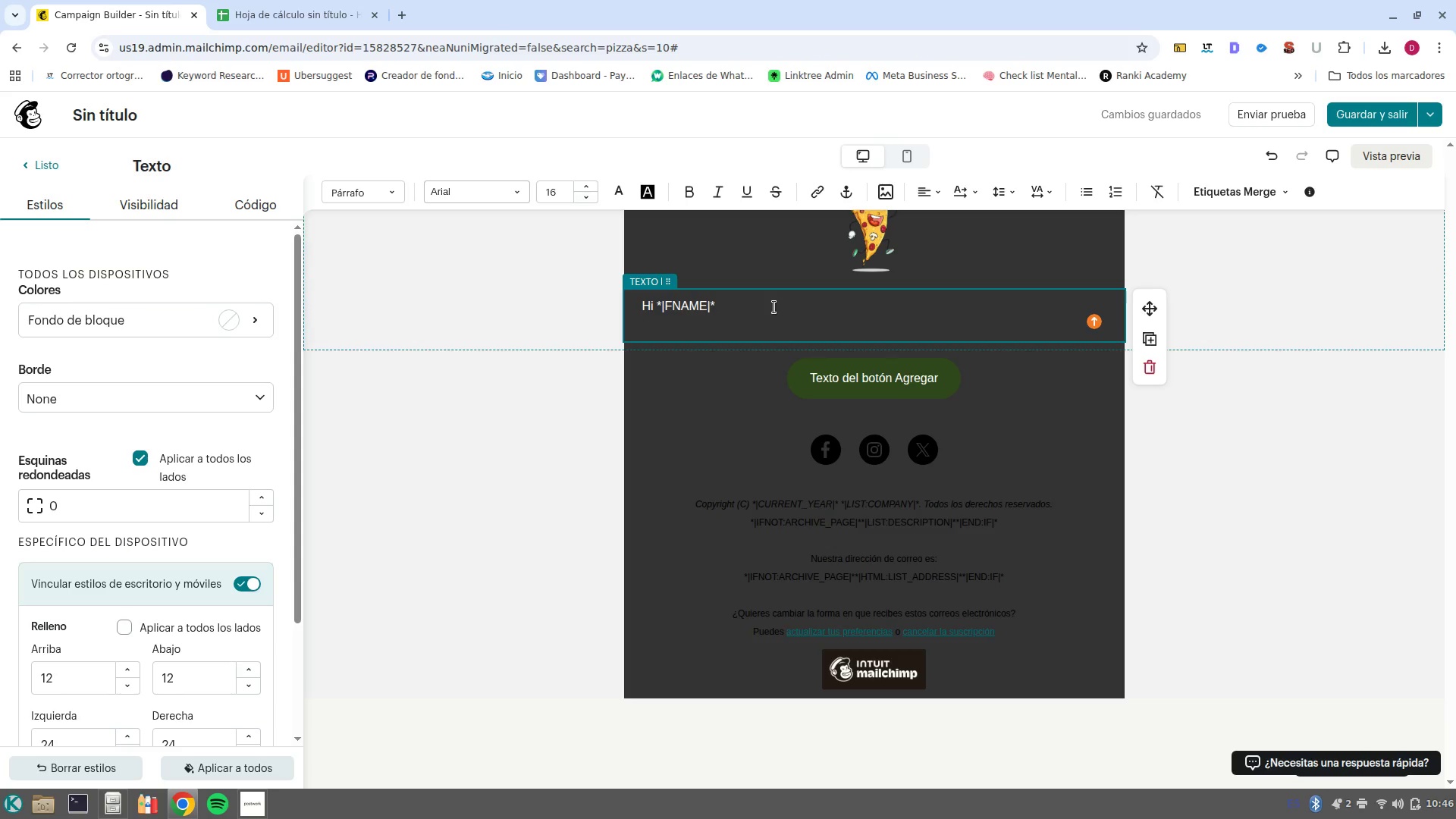 
wait(6.15)
 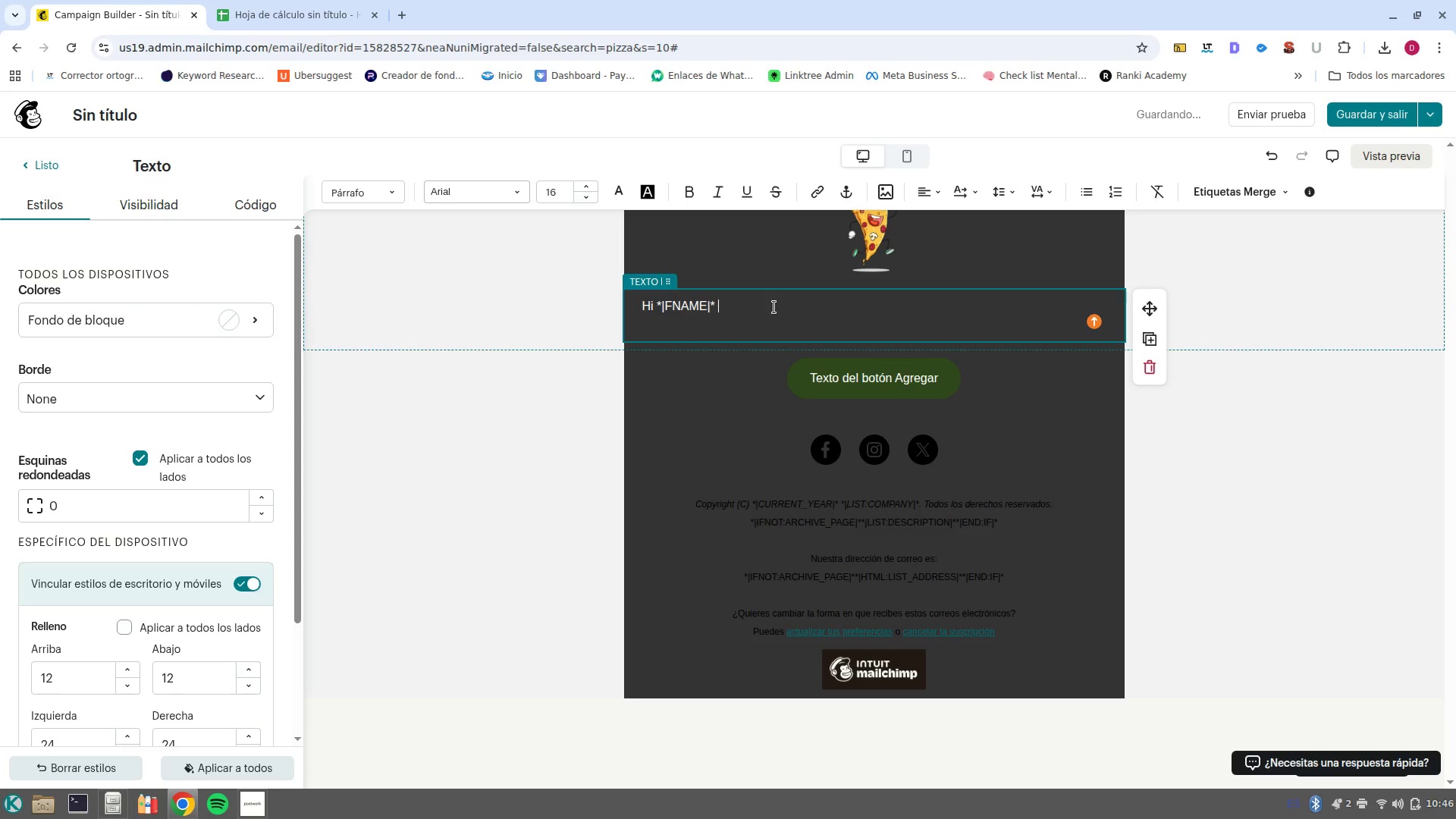 
type(It was great meeting you at the truck !)
 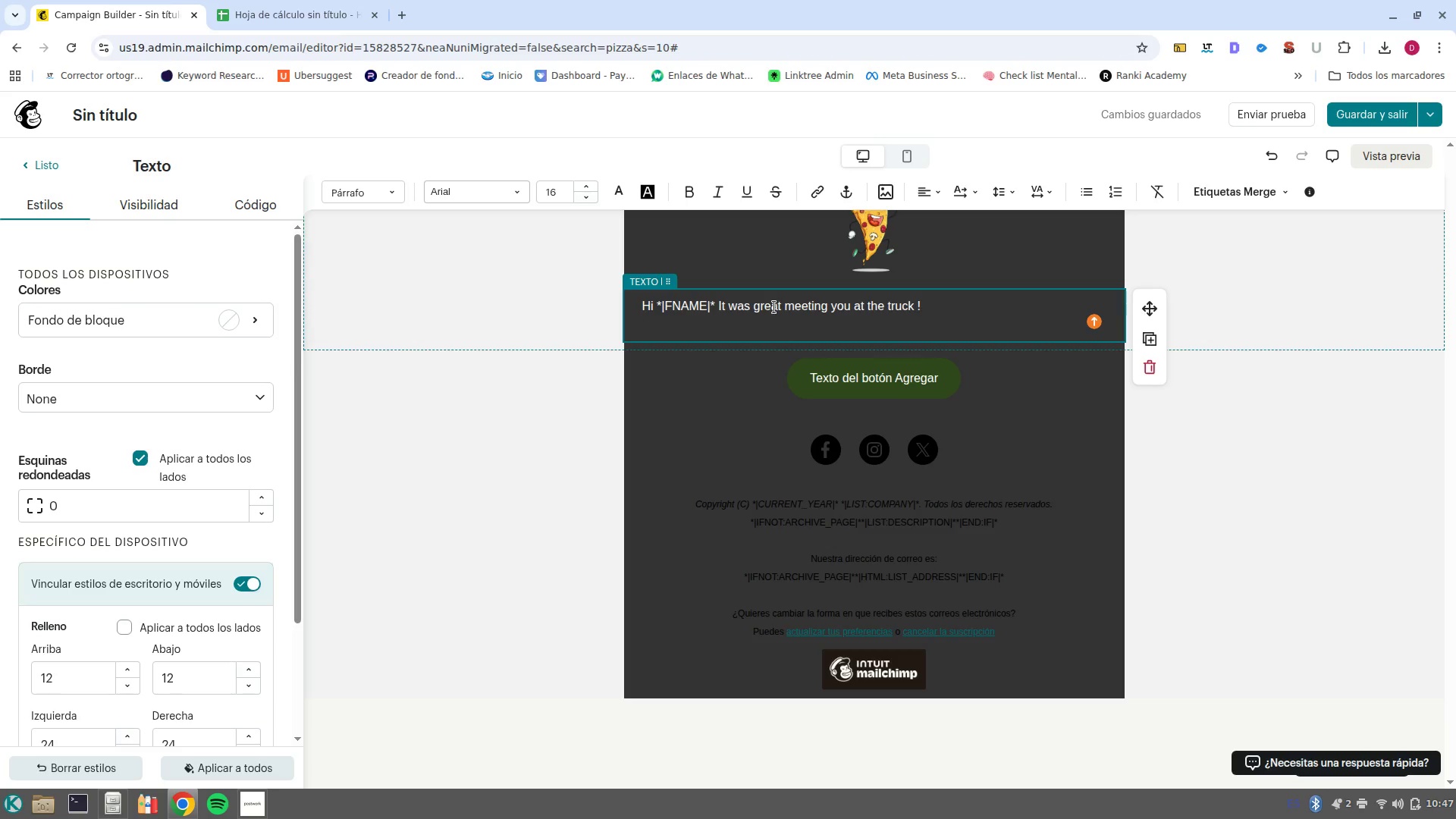 
wait(6.01)
 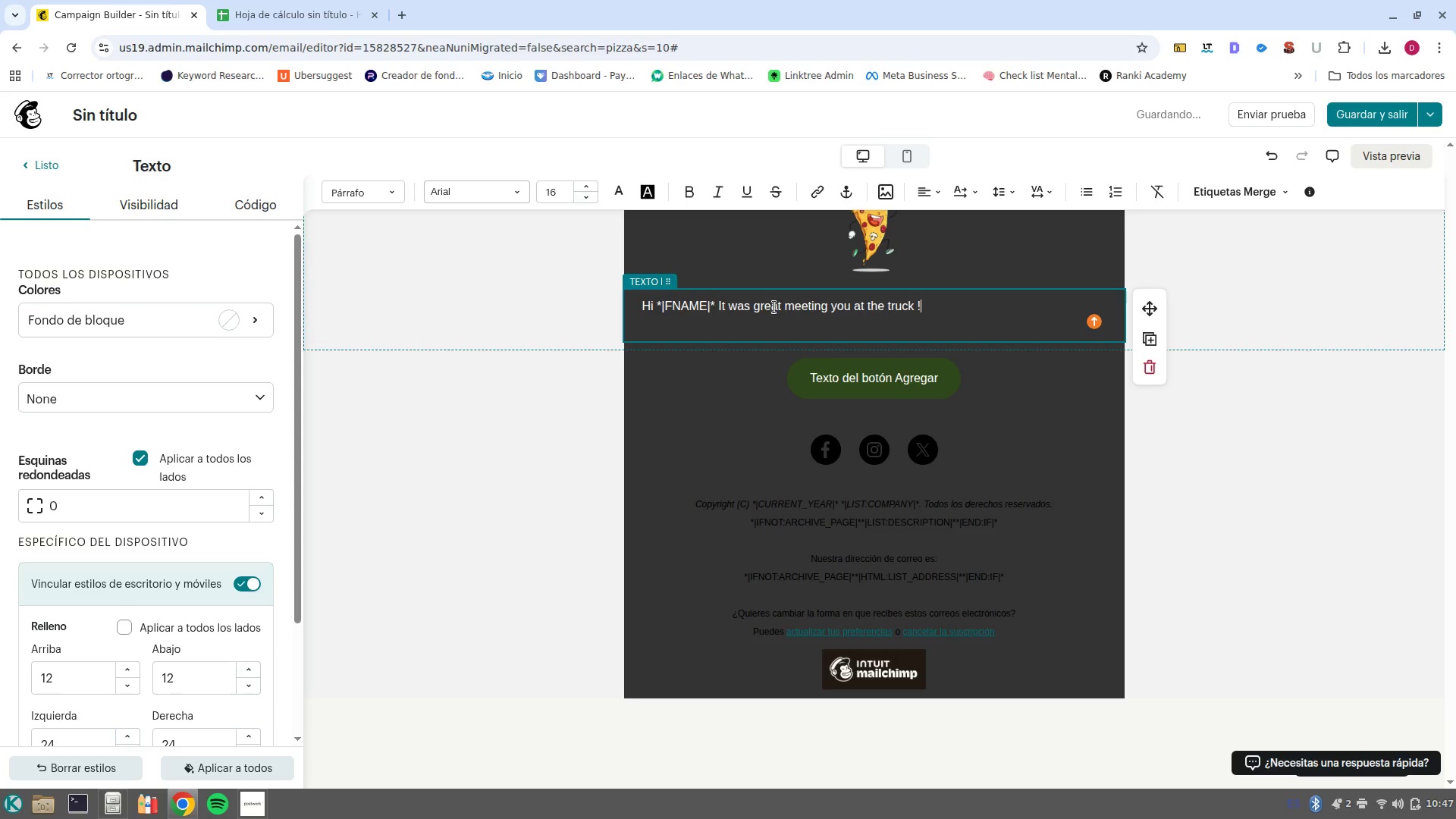 
type( theres)
key(Backspace)
type(-s nothingh like the smell of the wood )
key(Backspace)
type(/fire and )
 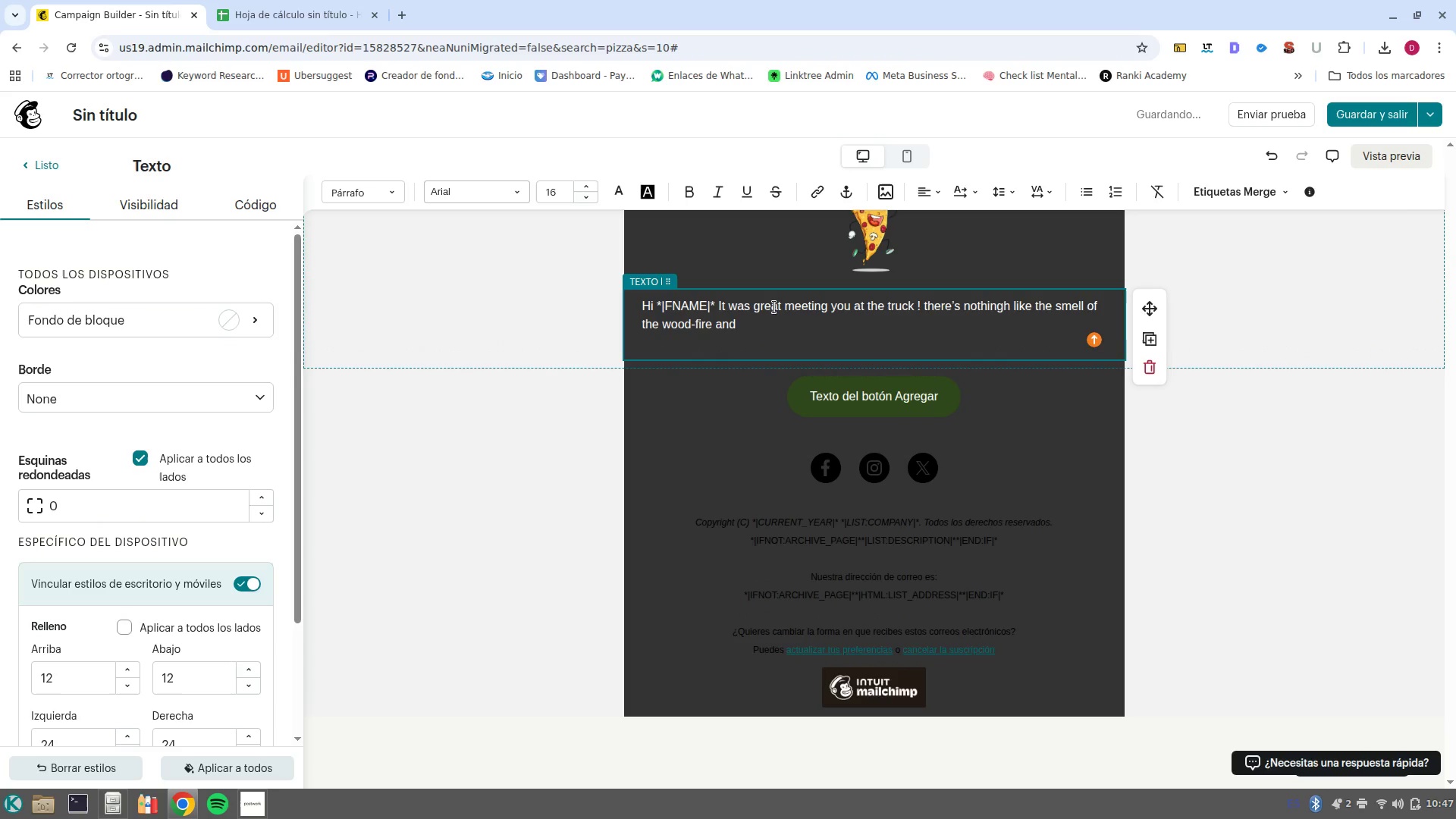 
type(fresh dough, adn we-re th)
 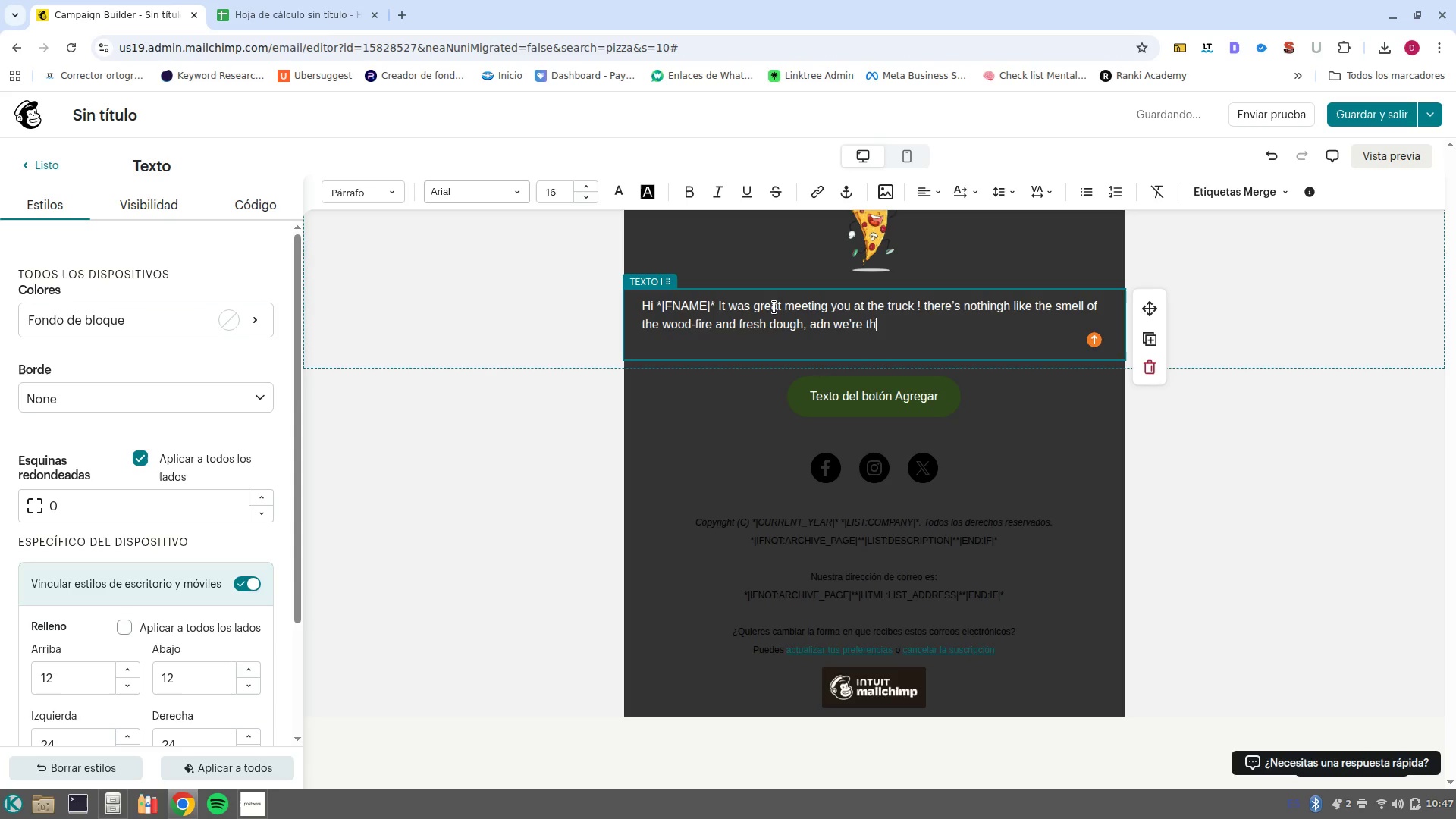 
type(rilled to have you as part of our inner circle. )
 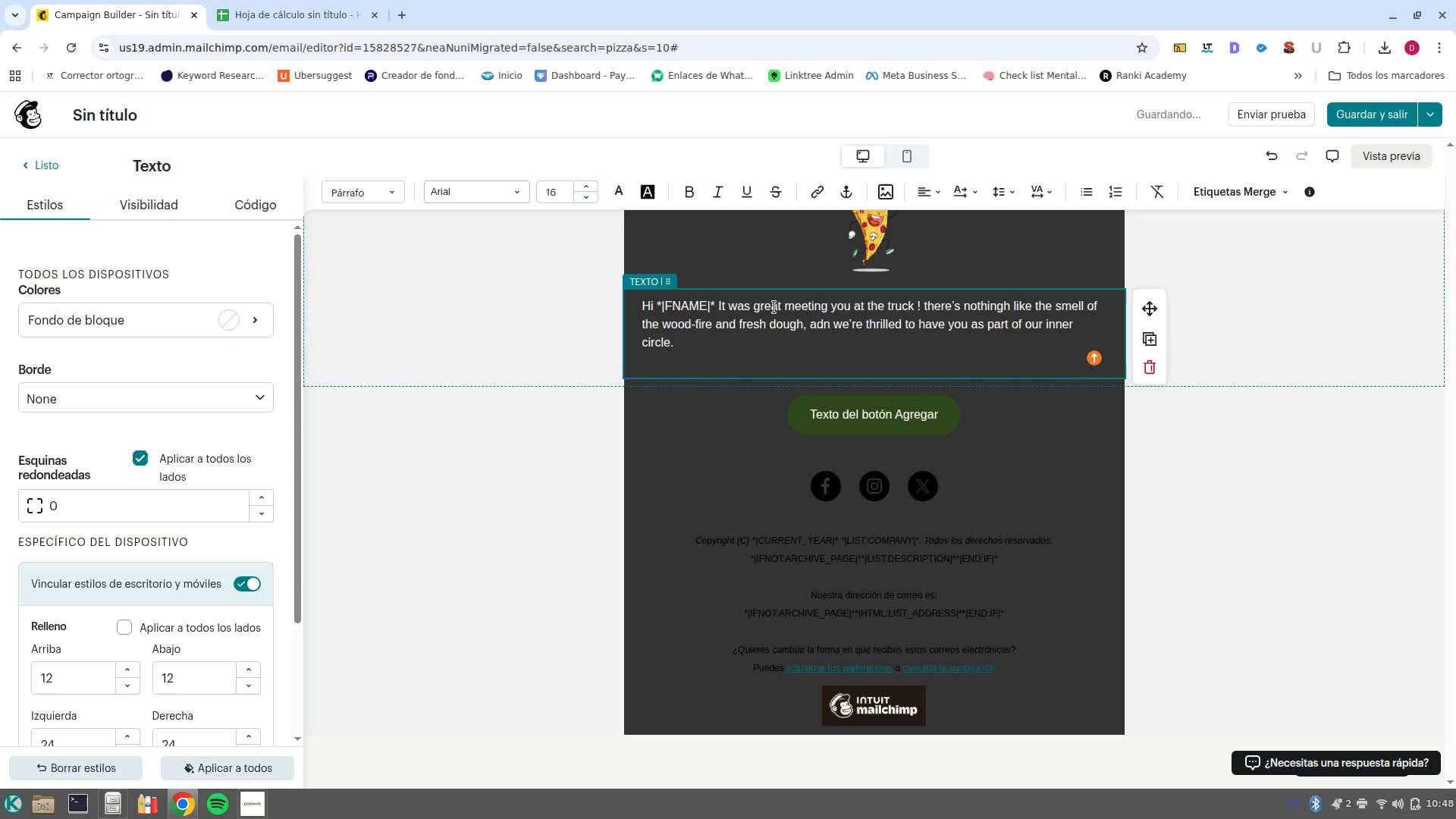 
key(Enter)
 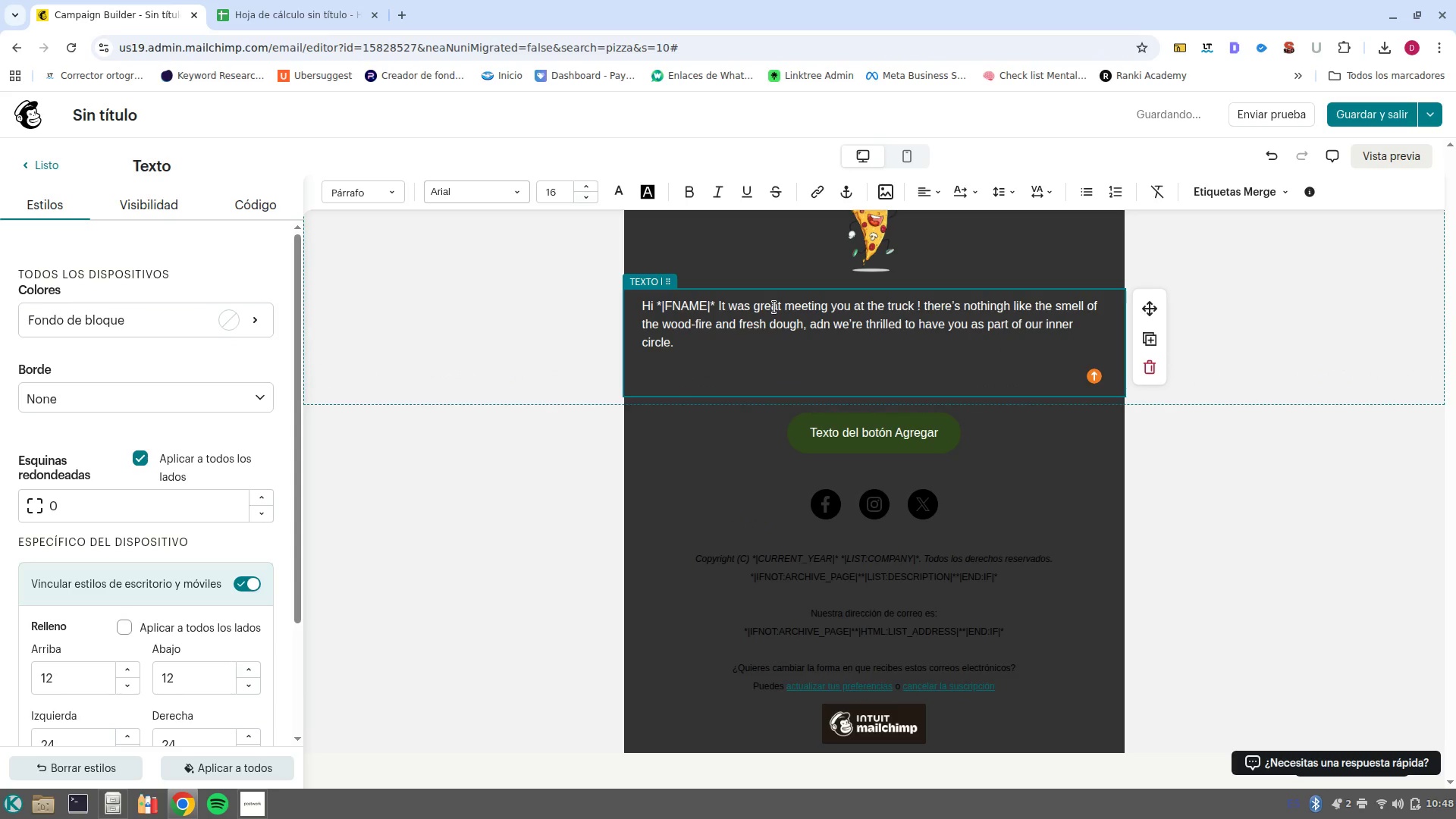 
key(Enter)
 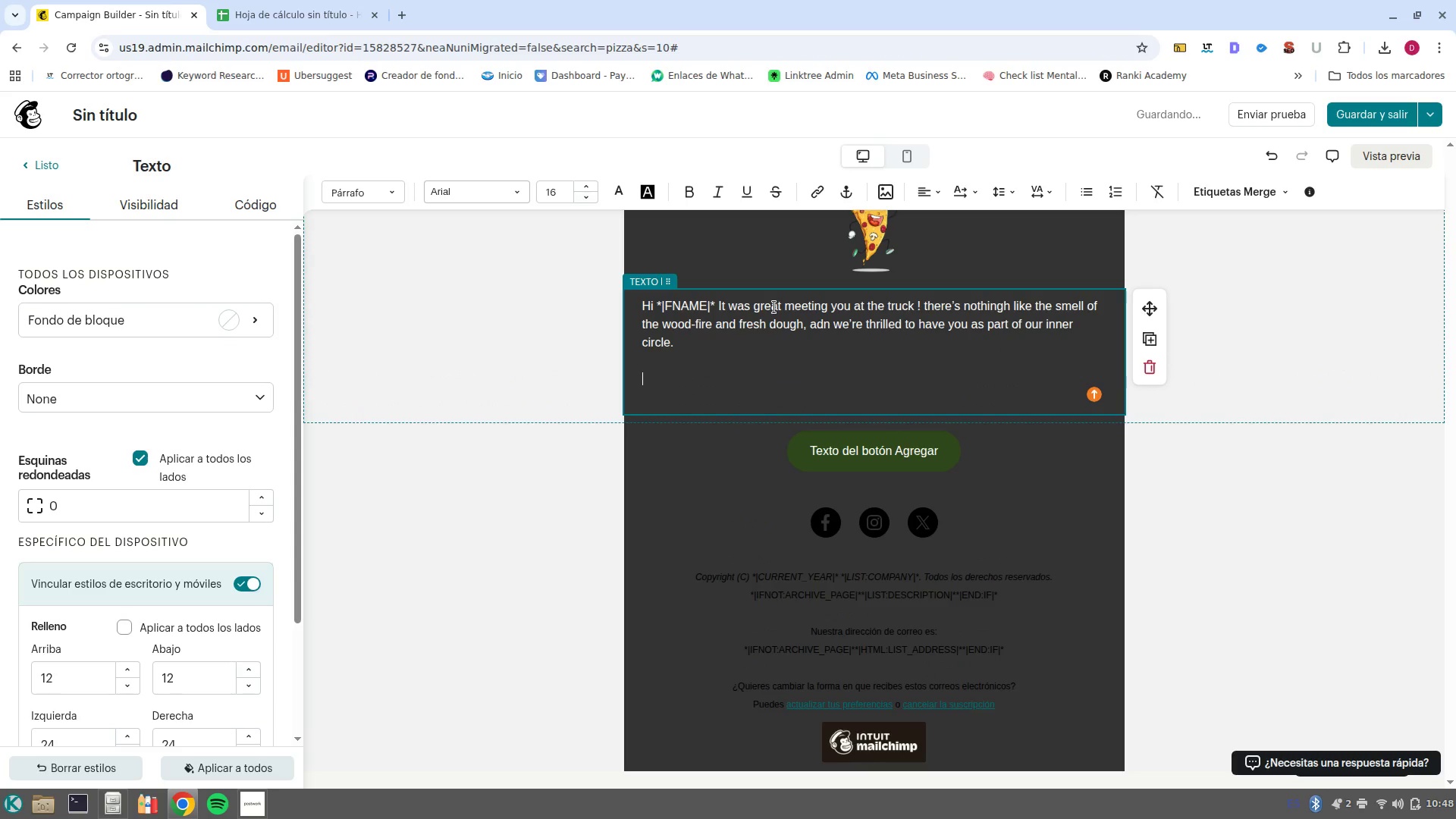 
key(Backspace)
 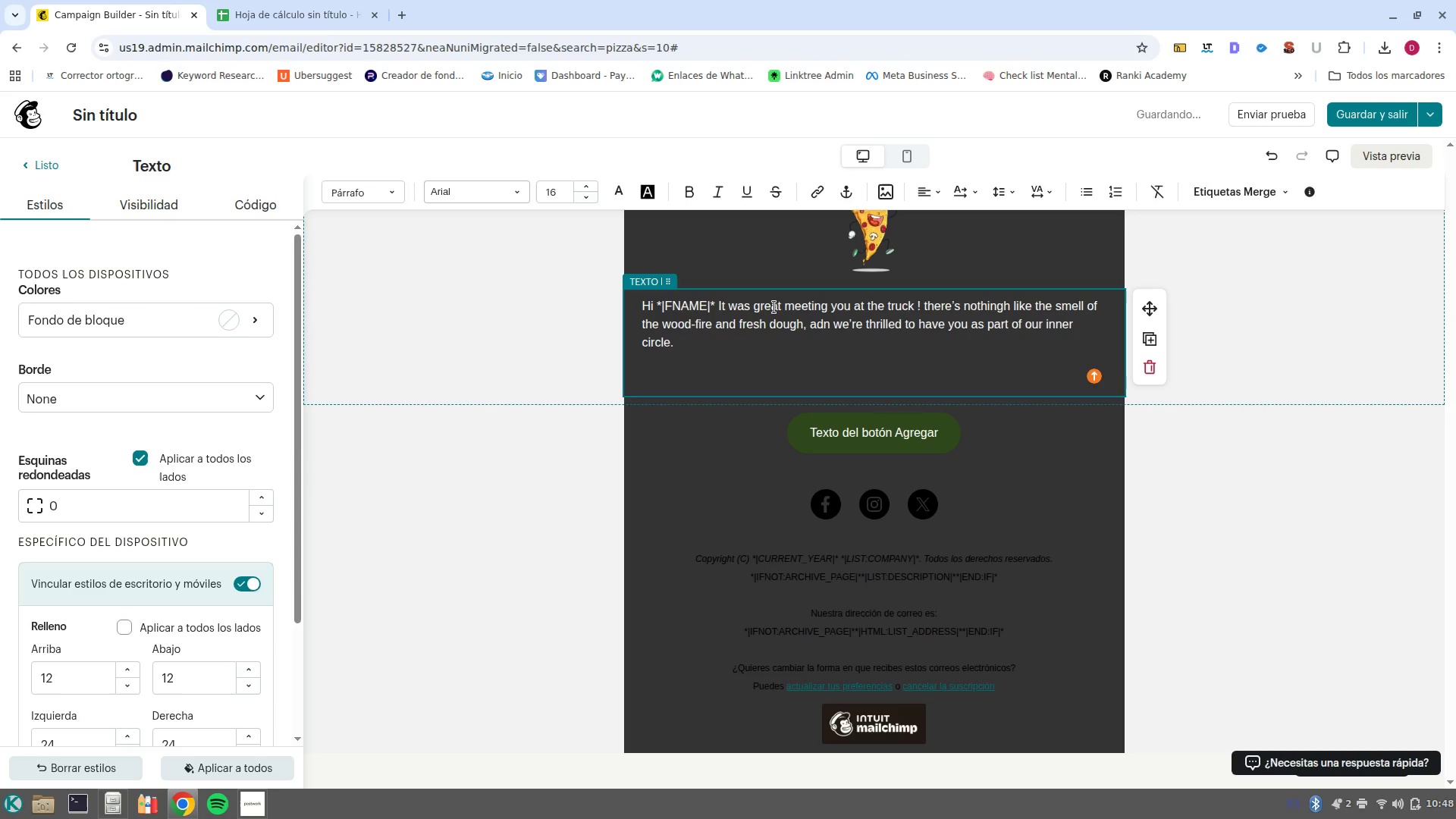 
type(As a welcome gift )
key(Backspace)
type(, here is a 10))
key(Backspace)
type(% off)
key(Backspace)
key(Backspace)
key(Backspace)
type(OFF your next visit. justo show this emaul ar)
key(Backspace)
type(t the window!)
 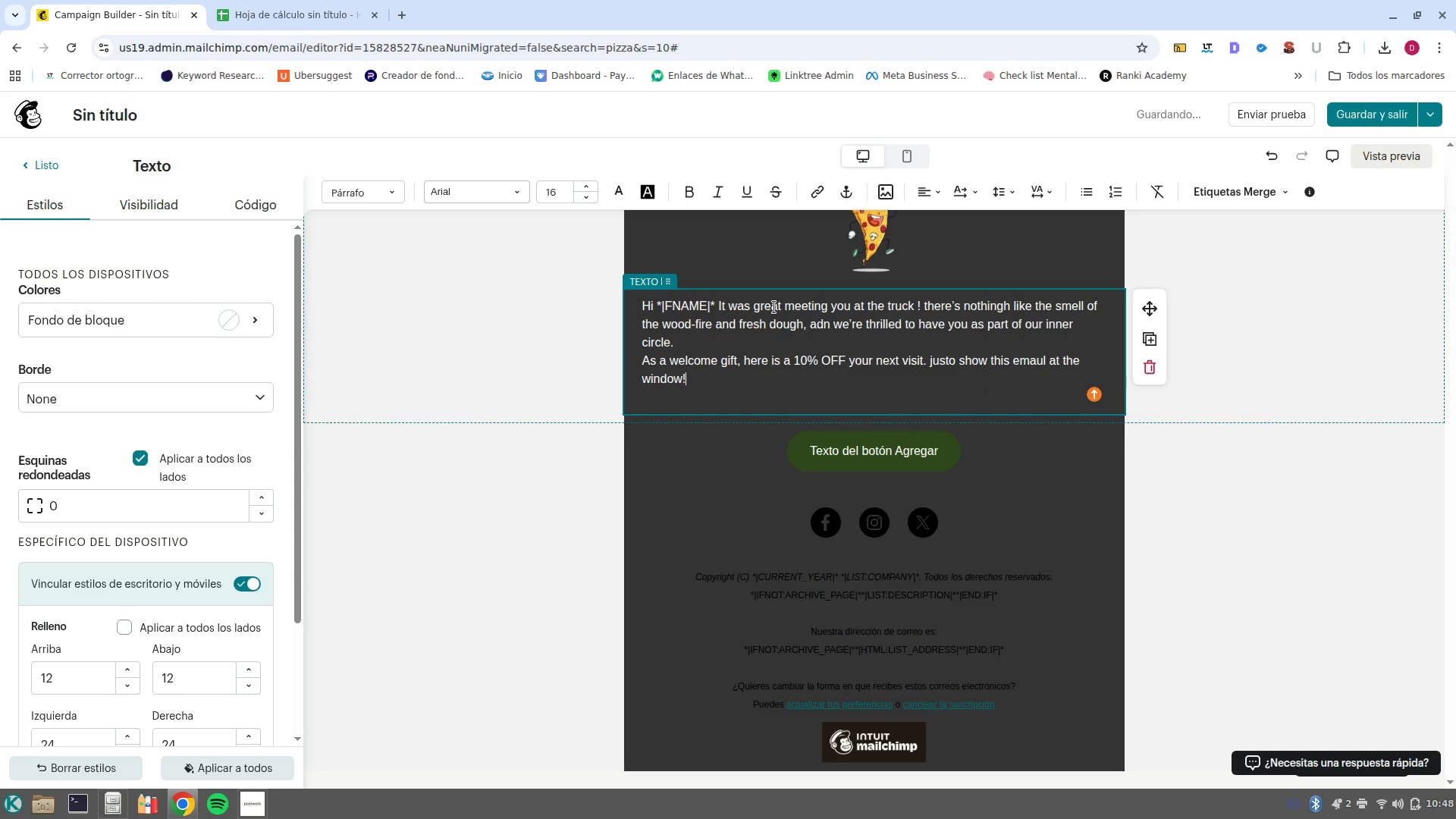 
key(Enter)
 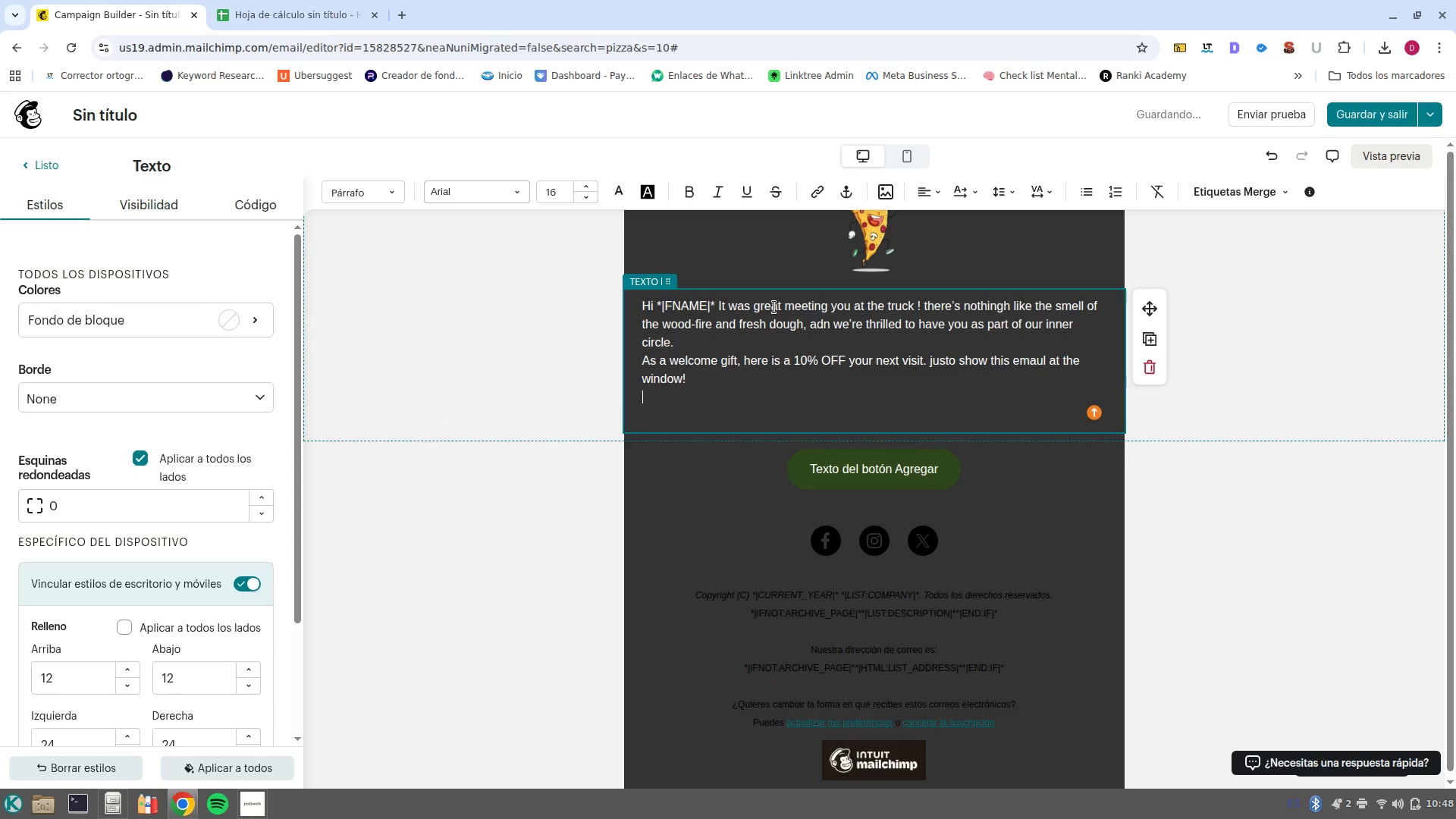 
key(Enter)
 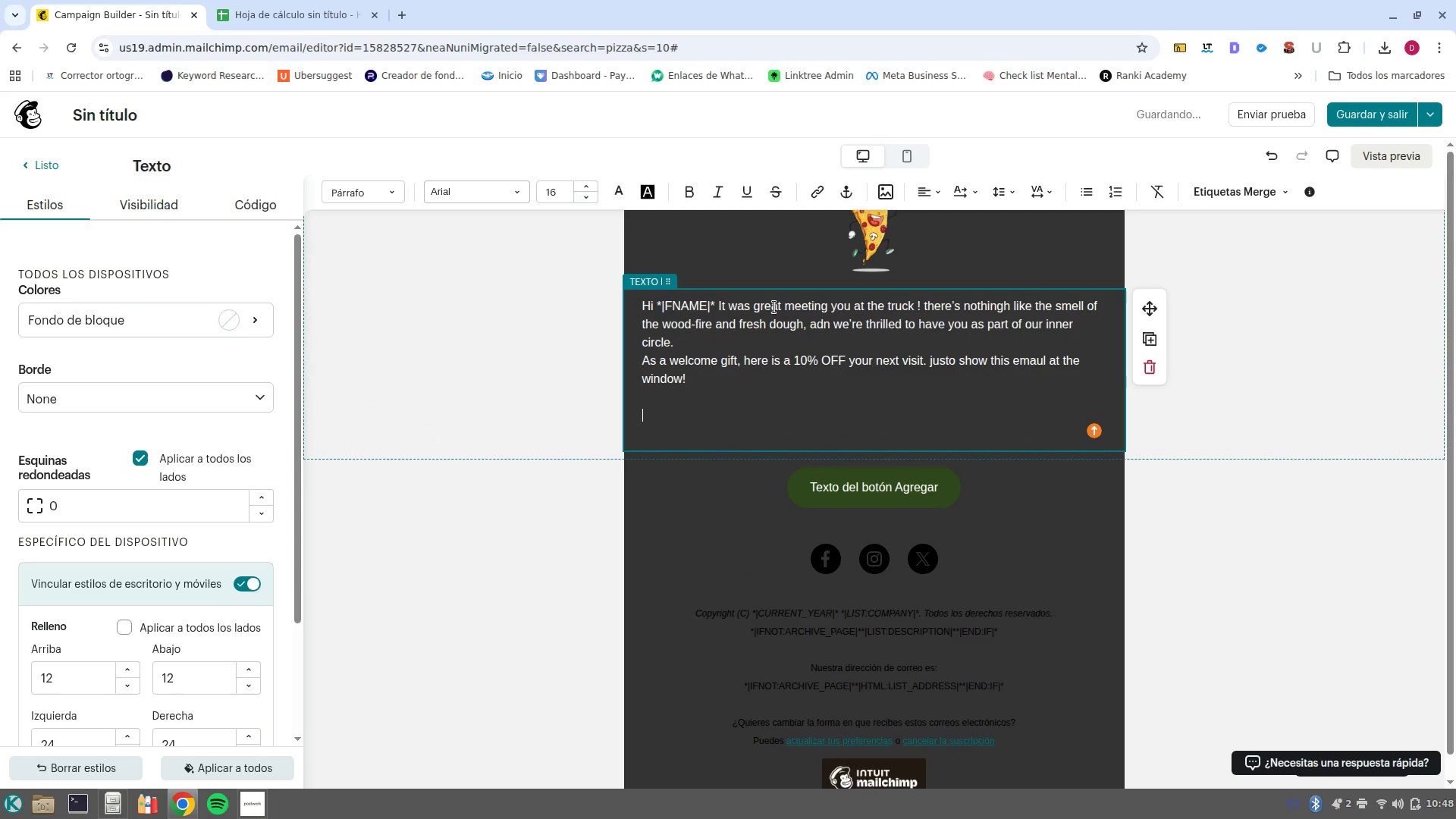 
key(Shift+Y)
 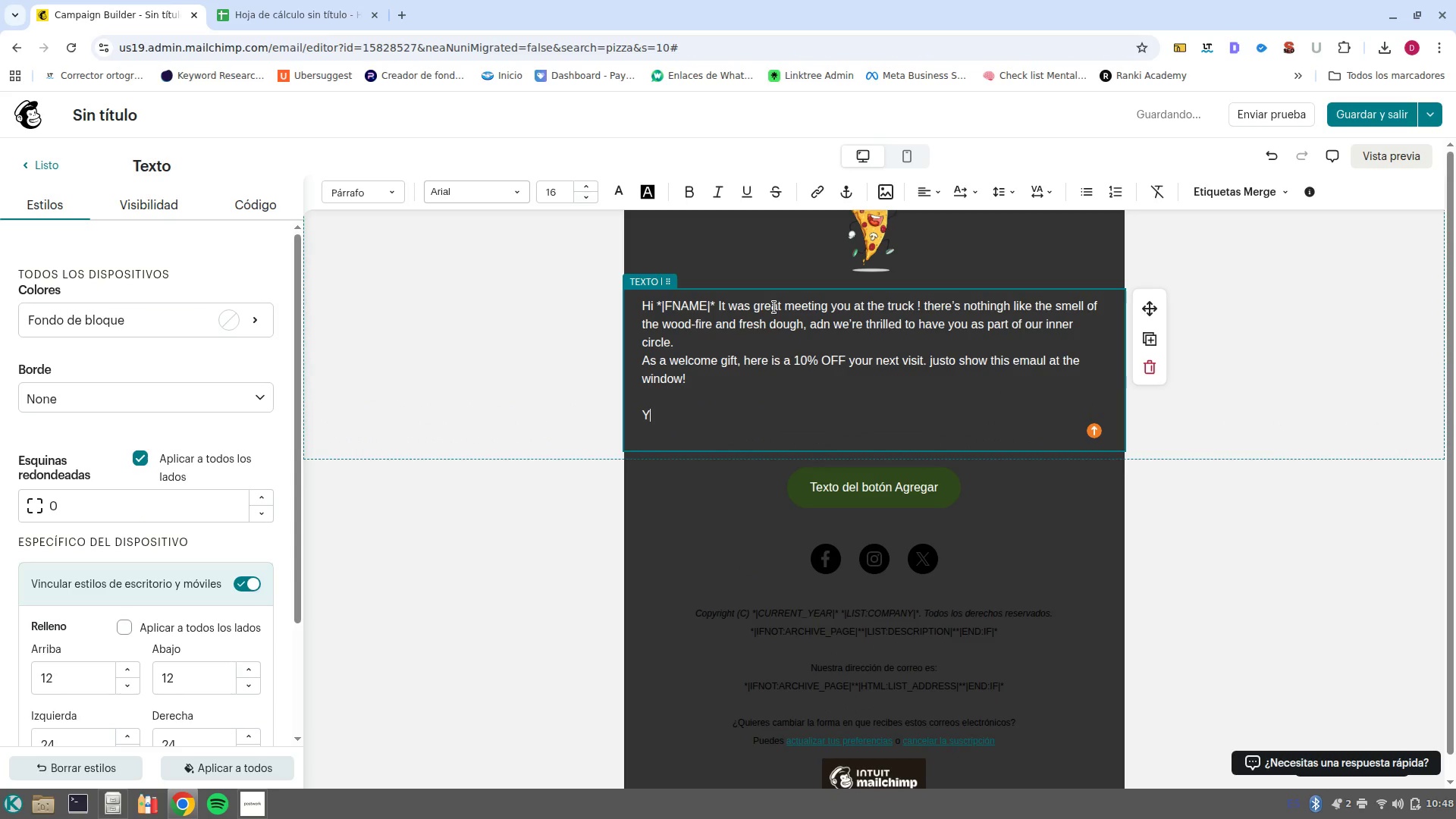 
key(Backspace)
 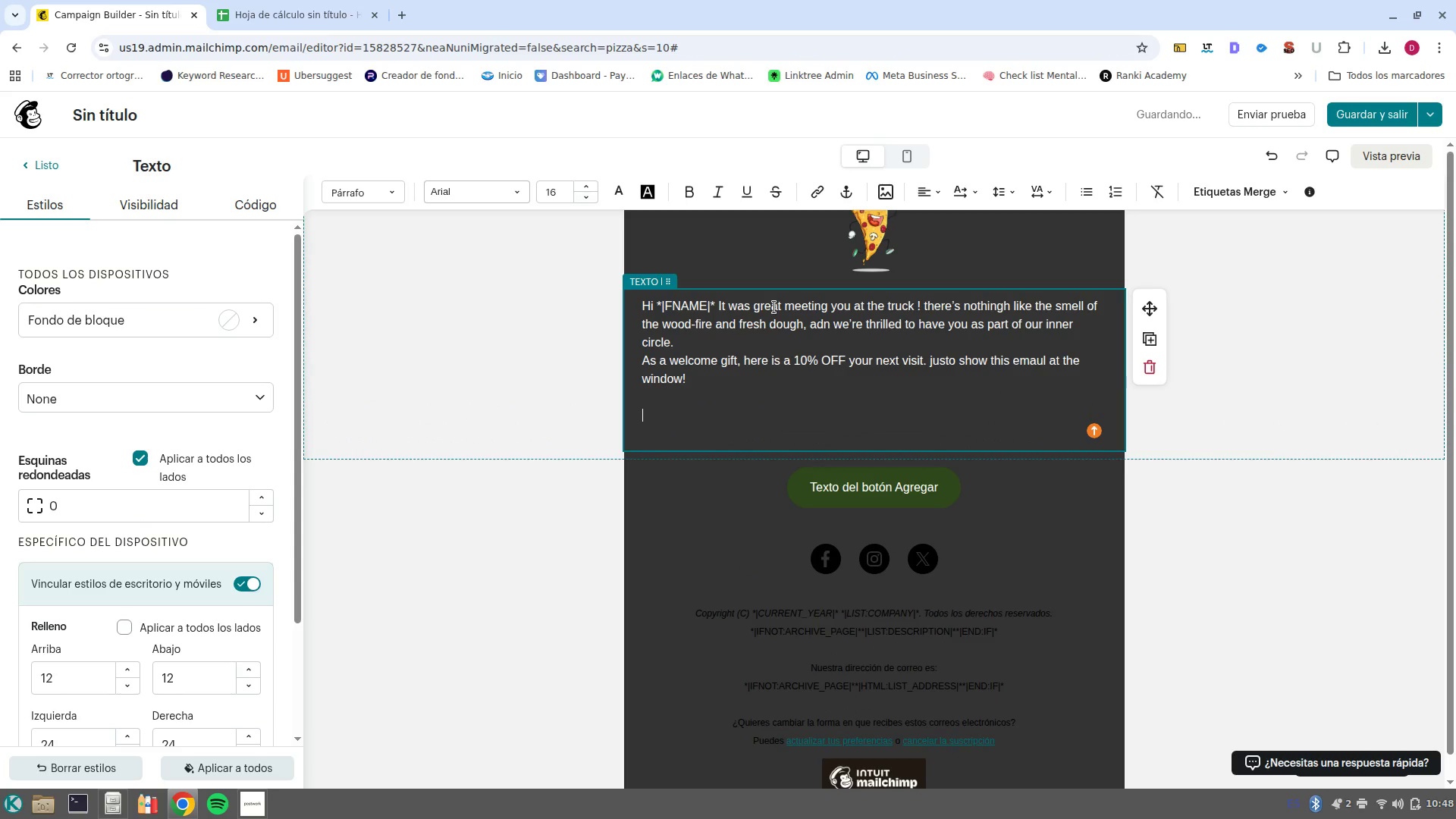 
key(Backspace)
 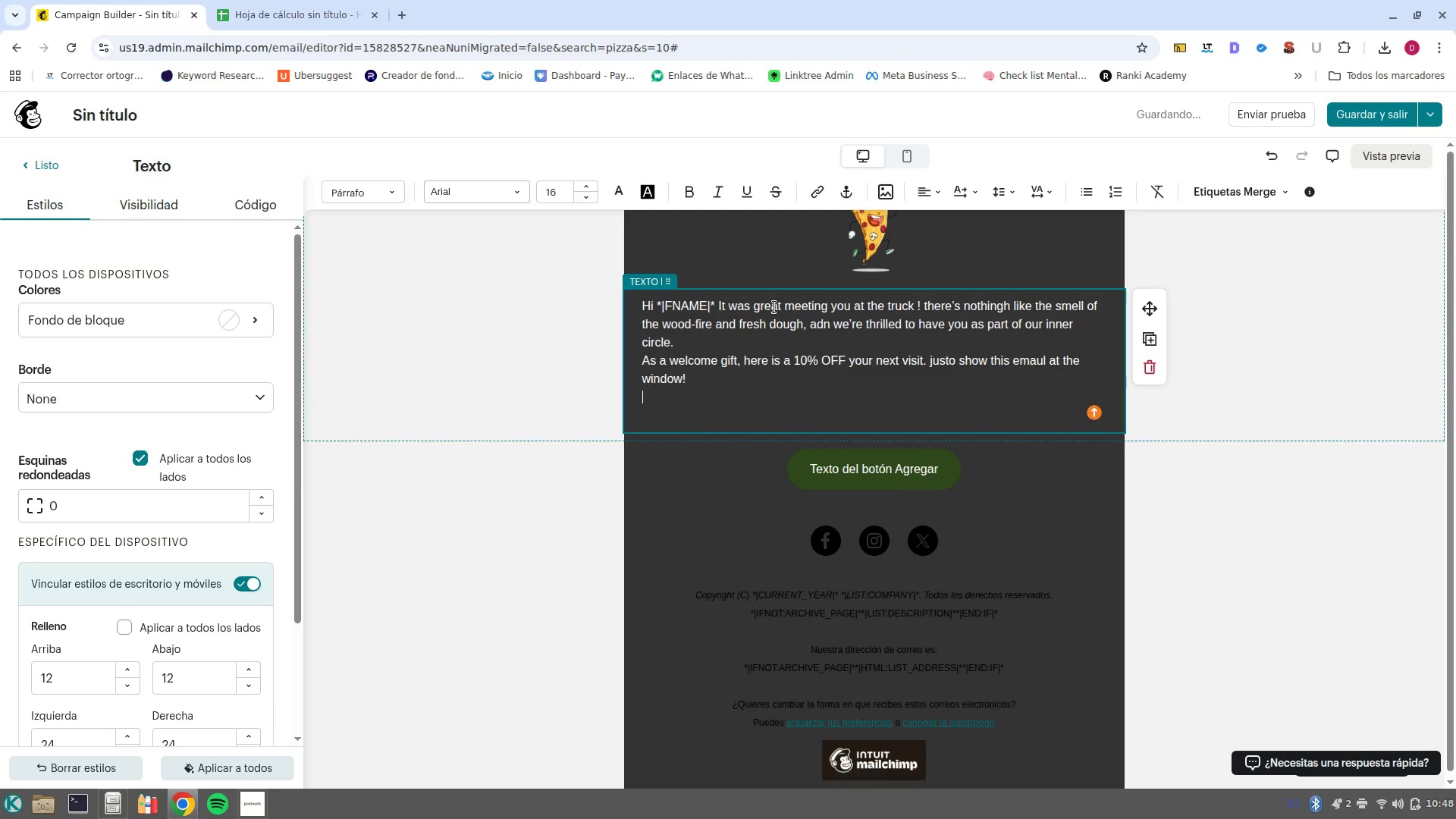 
key(Shift+ShiftLeft)
 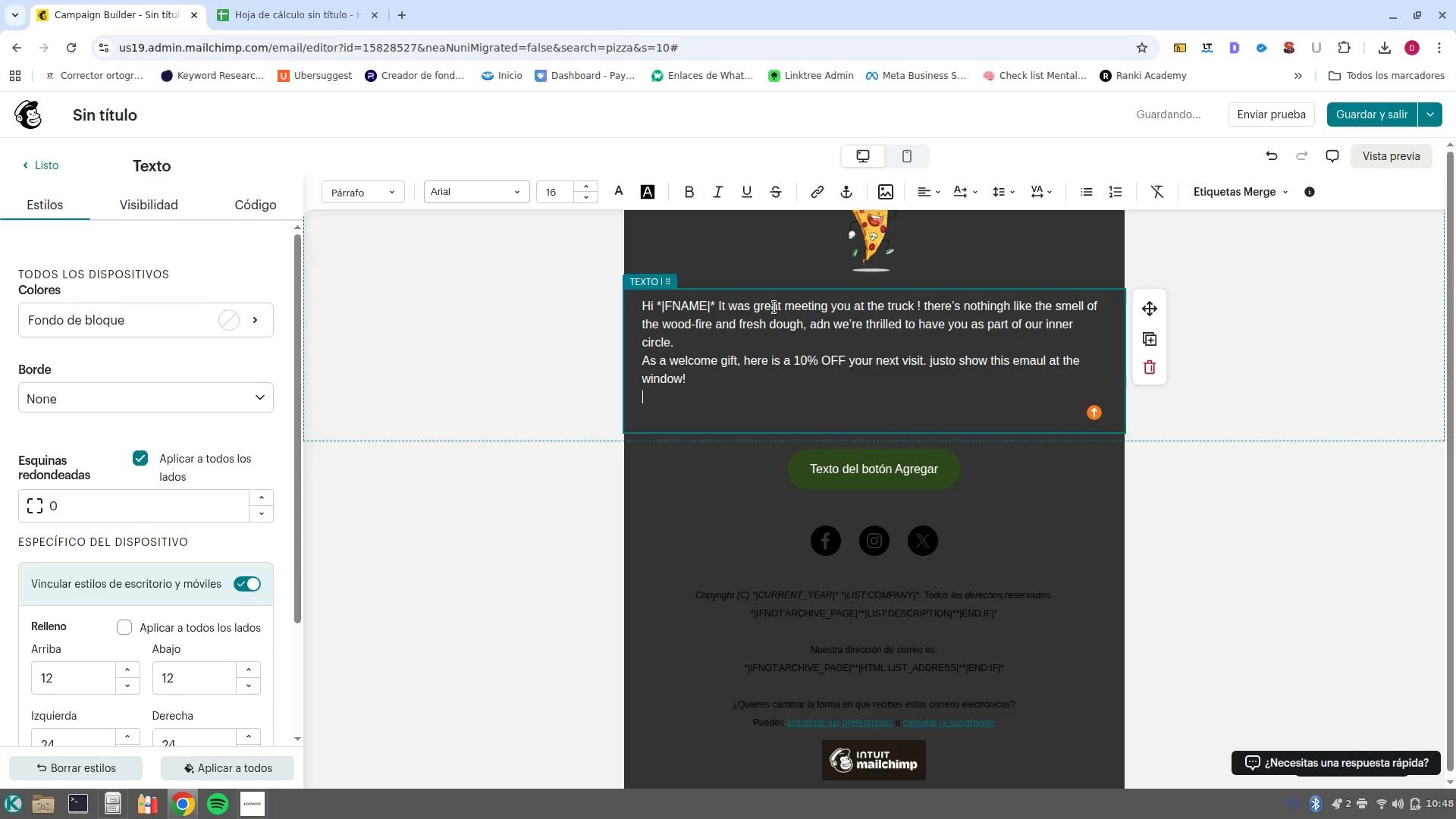 
key(CapsLock)
 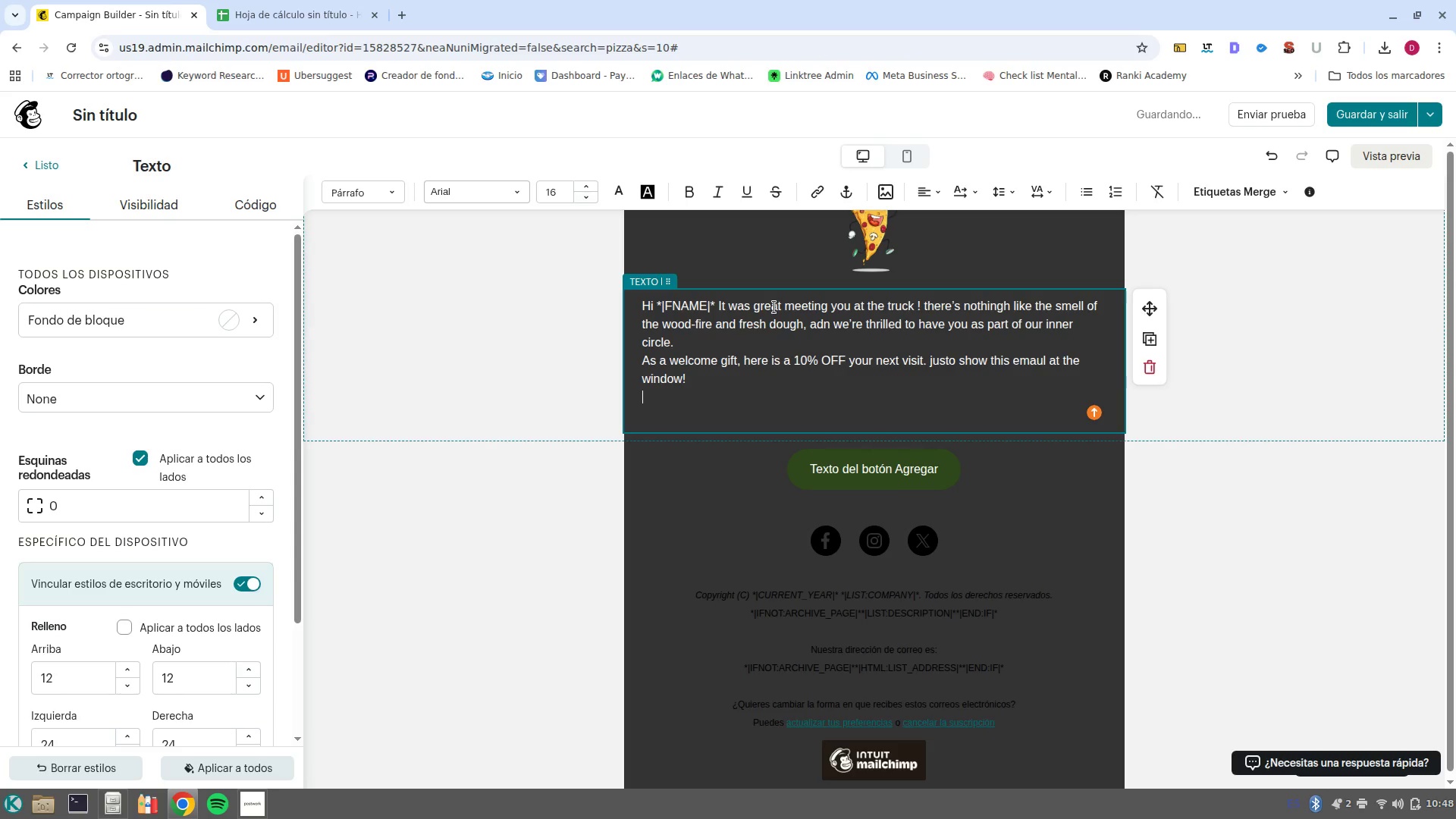 
hold_key(key=ShiftLeft, duration=0.73)
 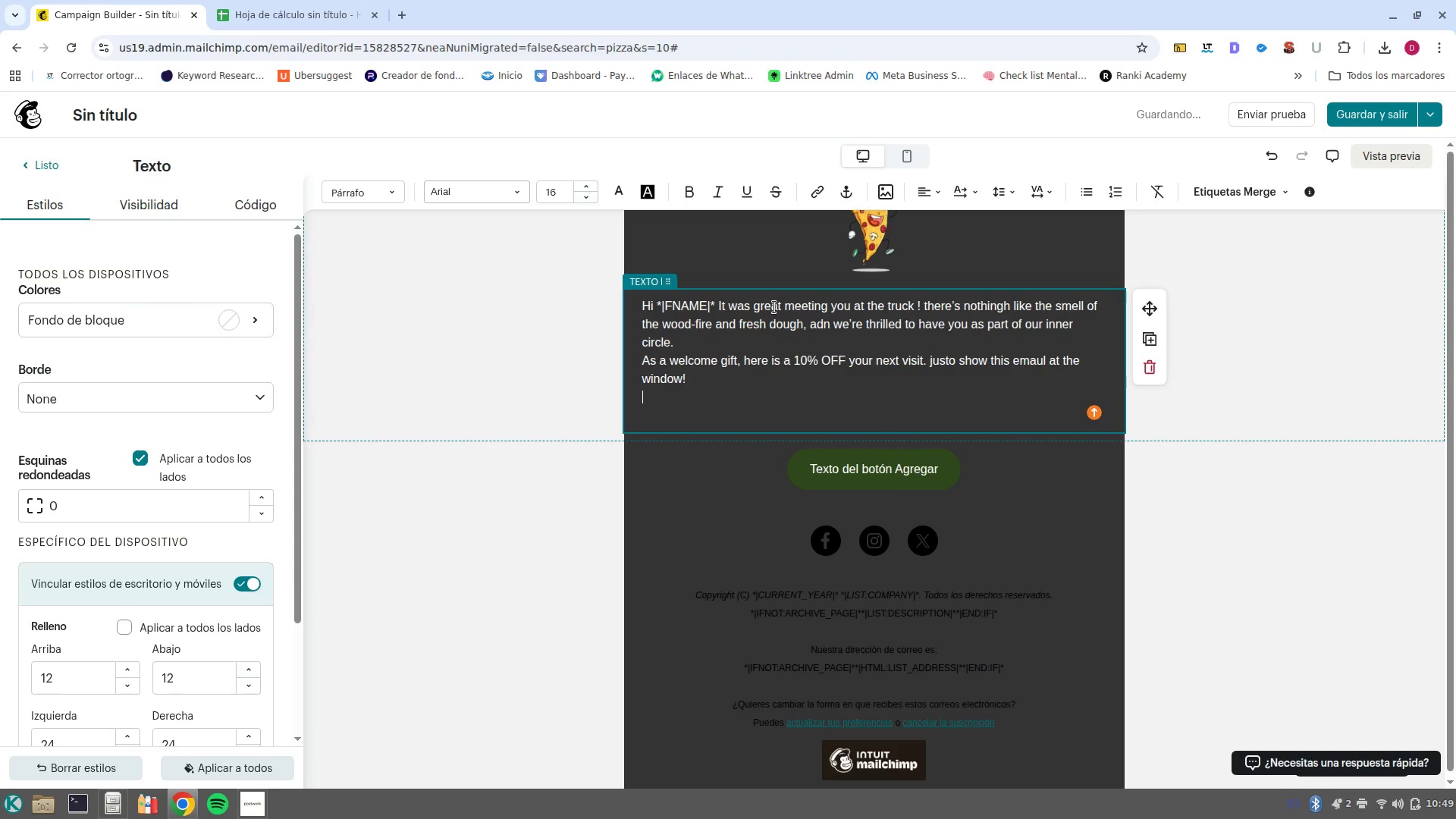 
key(Control+B)
 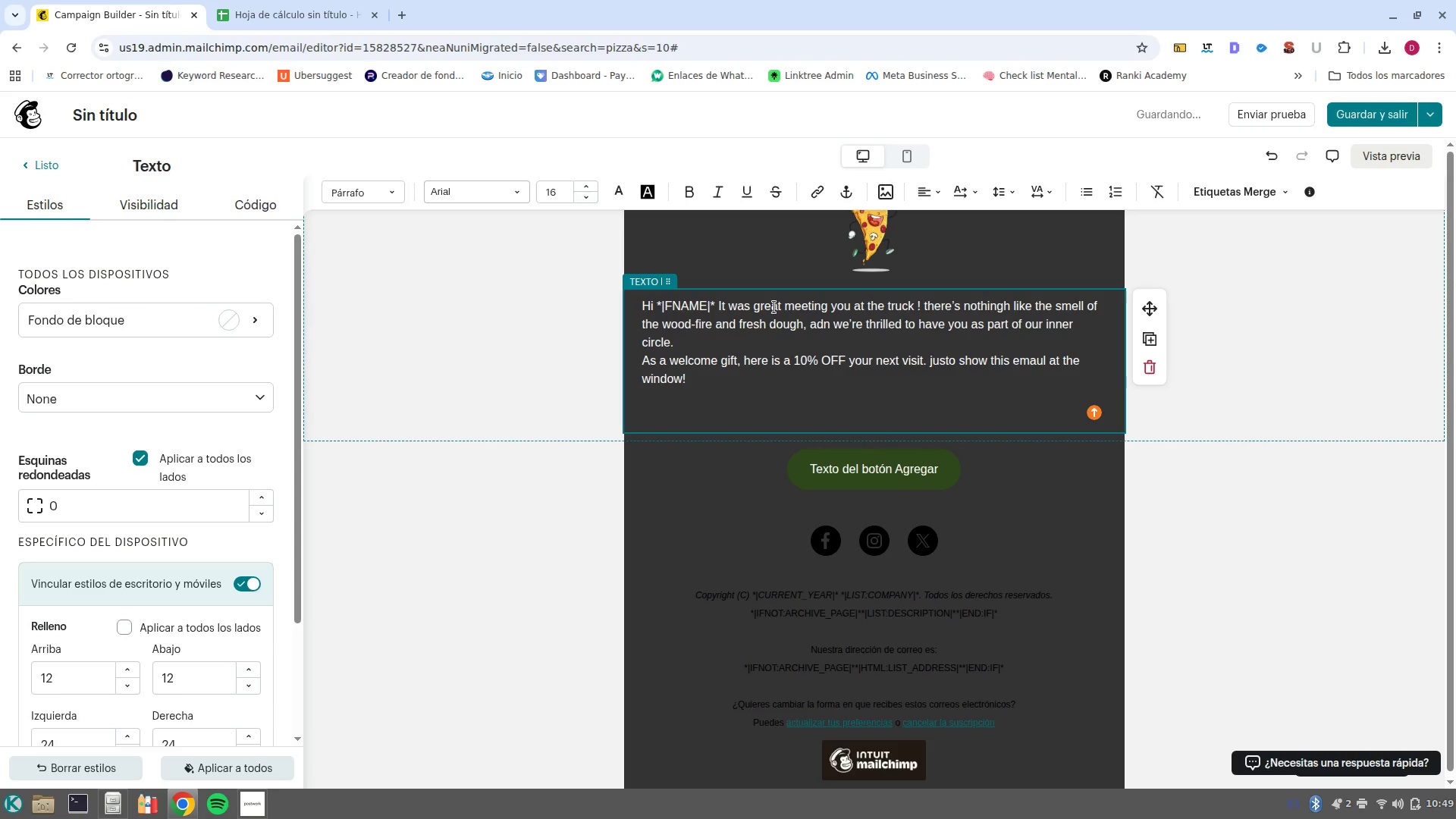 
type(Yo)
key(Backspace)
key(Backspace)
type(YOU)
key(Backspace)
key(Backspace)
key(Backspace)
key(Backspace)
 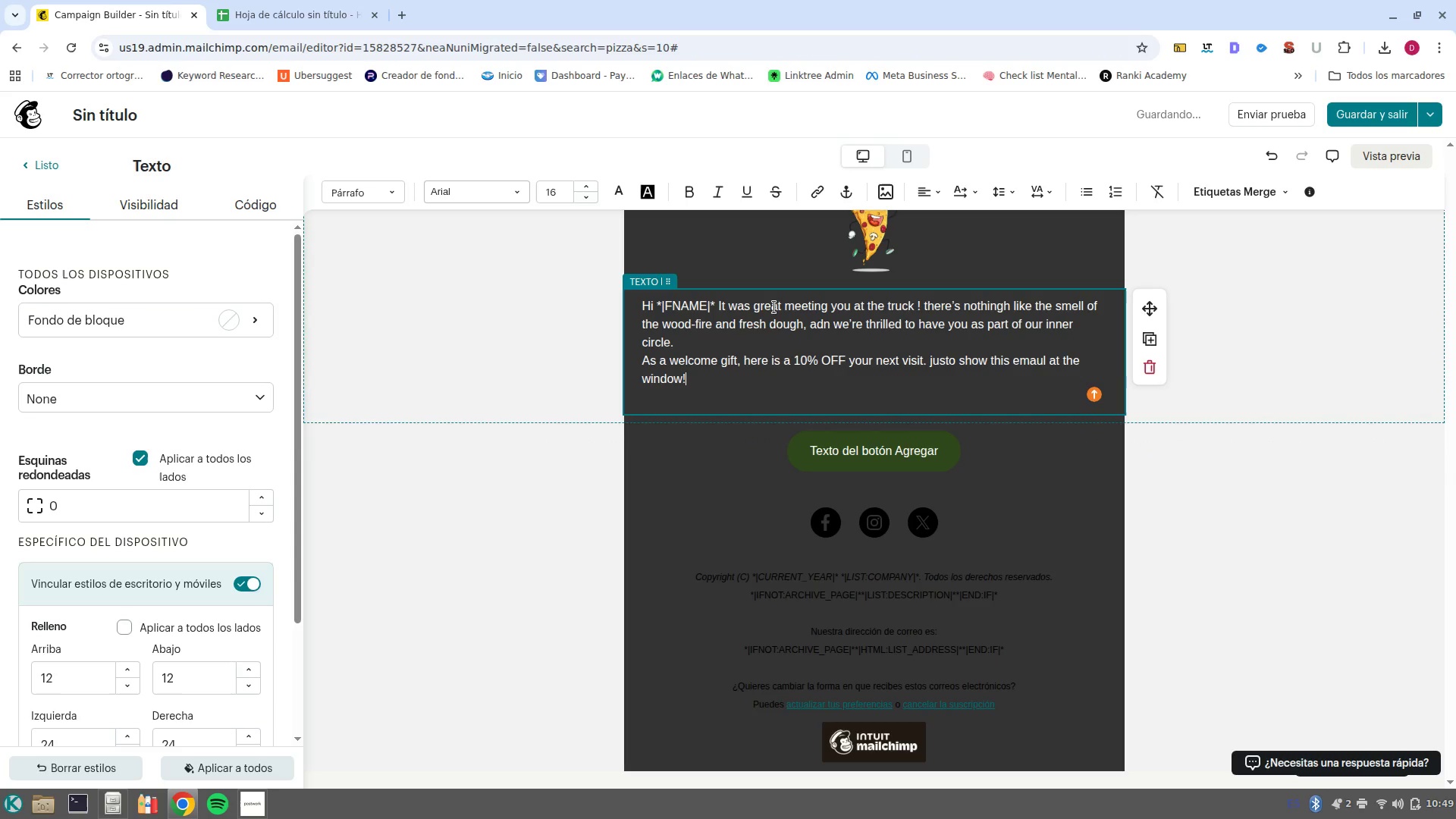 
key(Enter)
 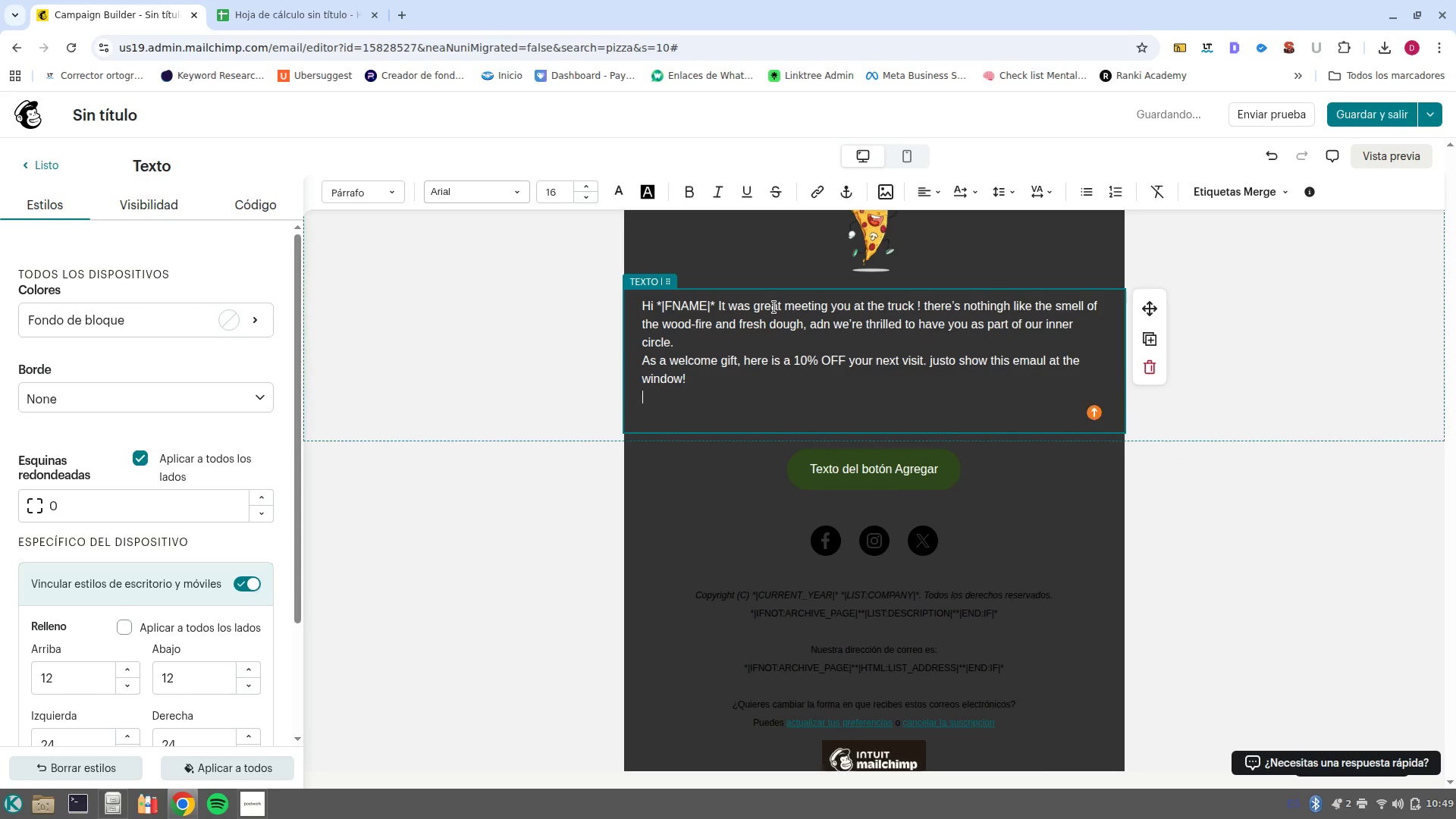 
key(Enter)
 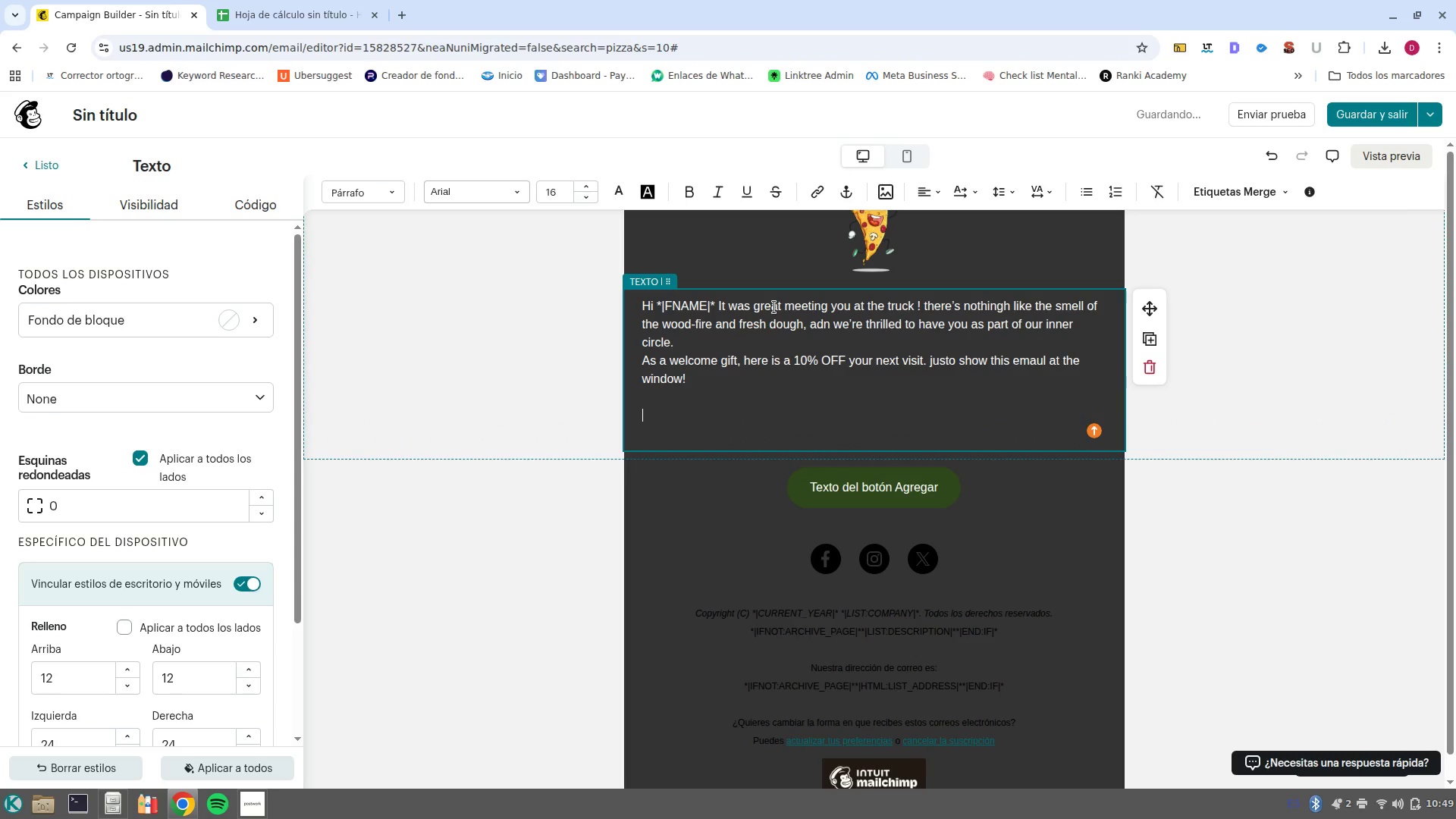 
type(your code pizza> pizza 10)
 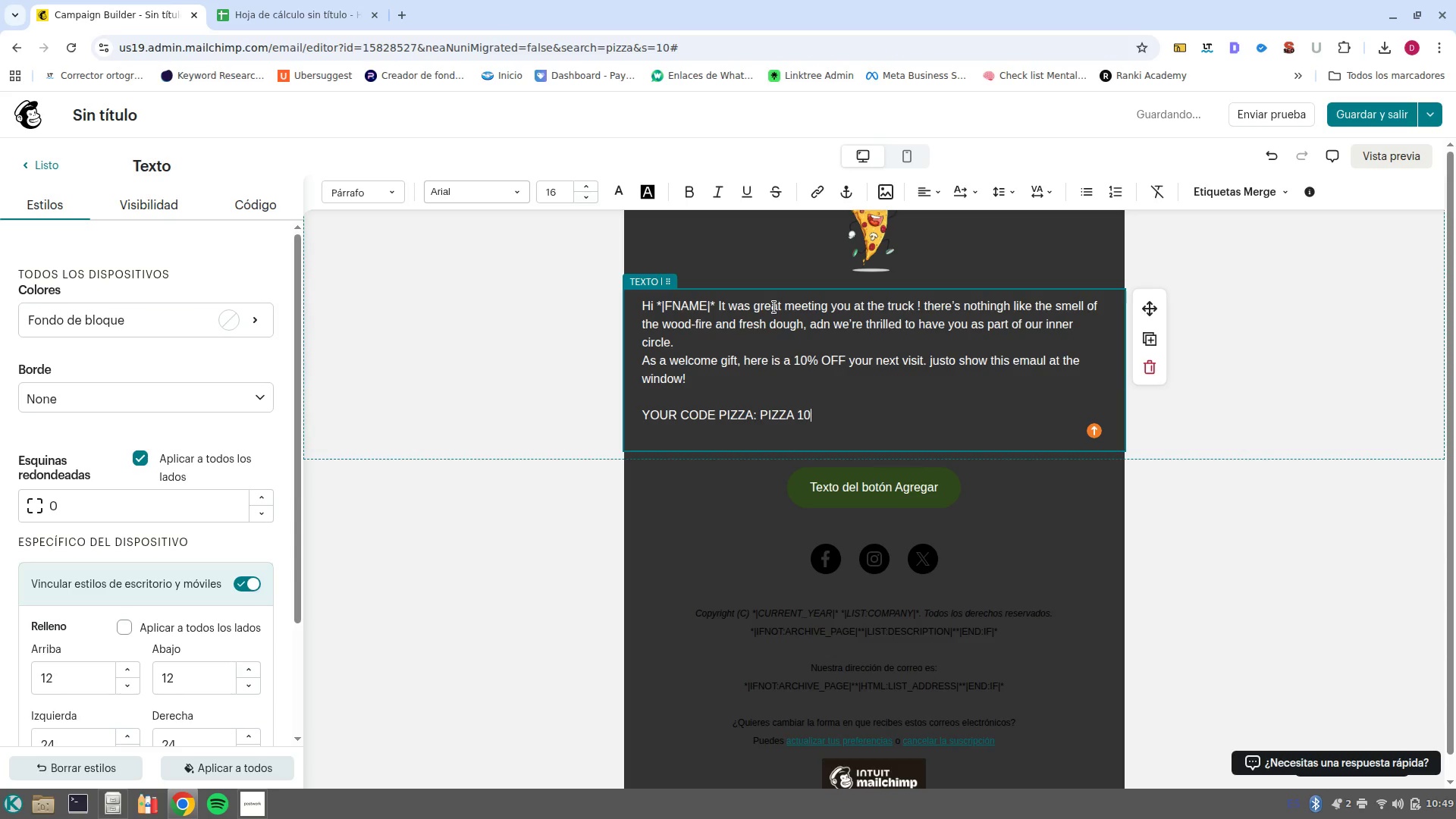 
left_click_drag(start_coordinate=[861, 418], to_coordinate=[654, 403])
 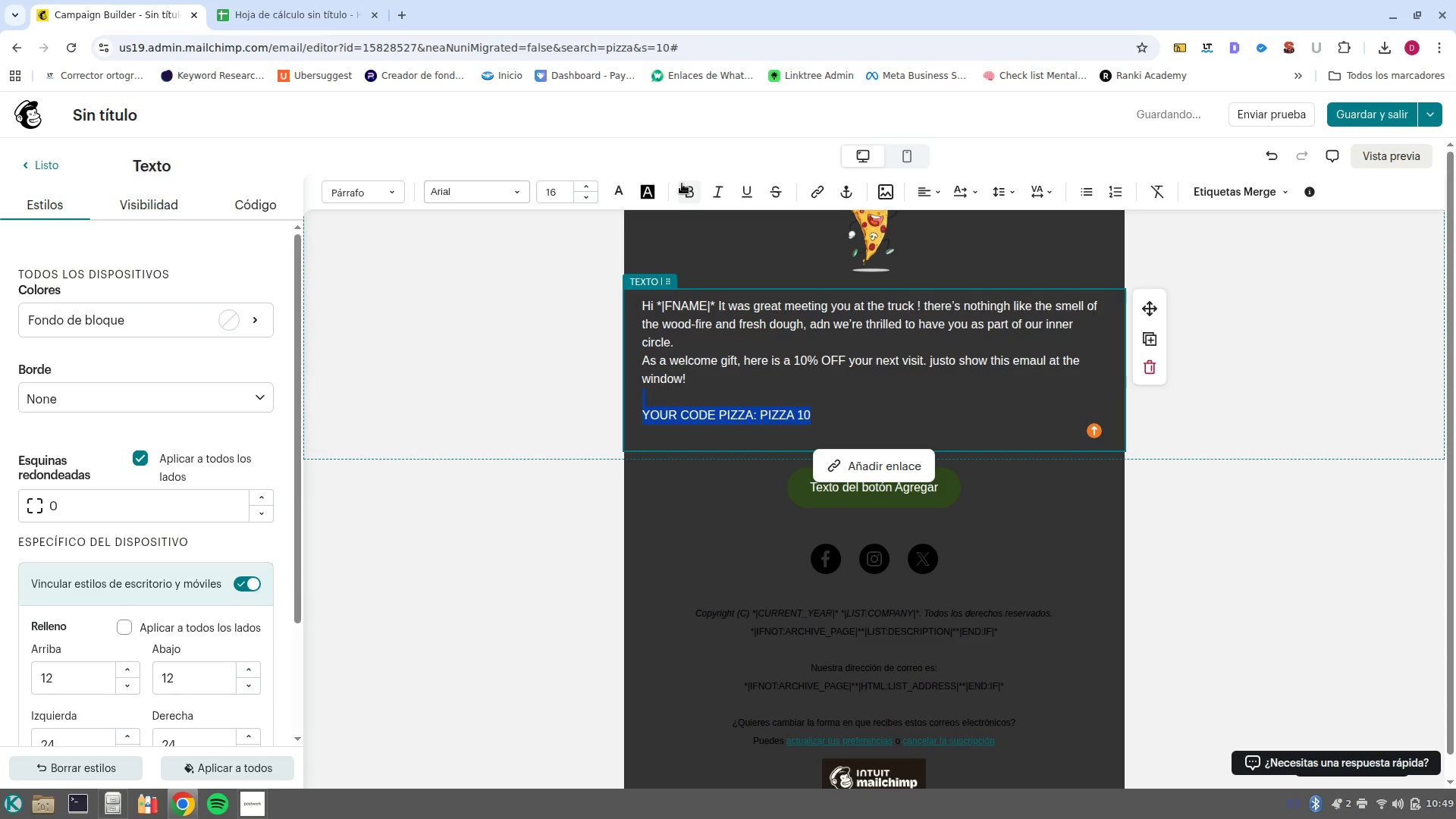 
left_click([689, 193])
 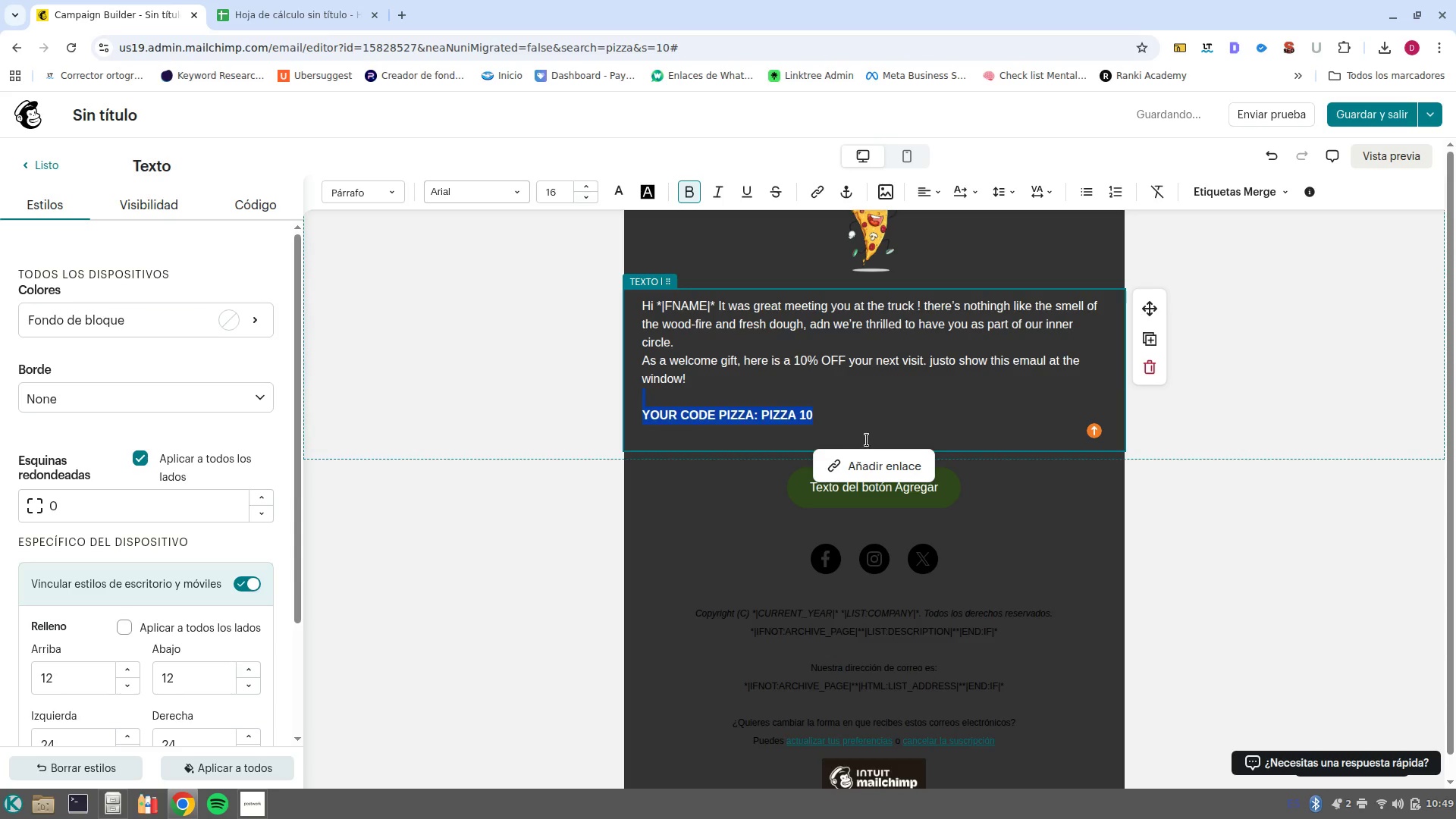 
left_click([849, 412])
 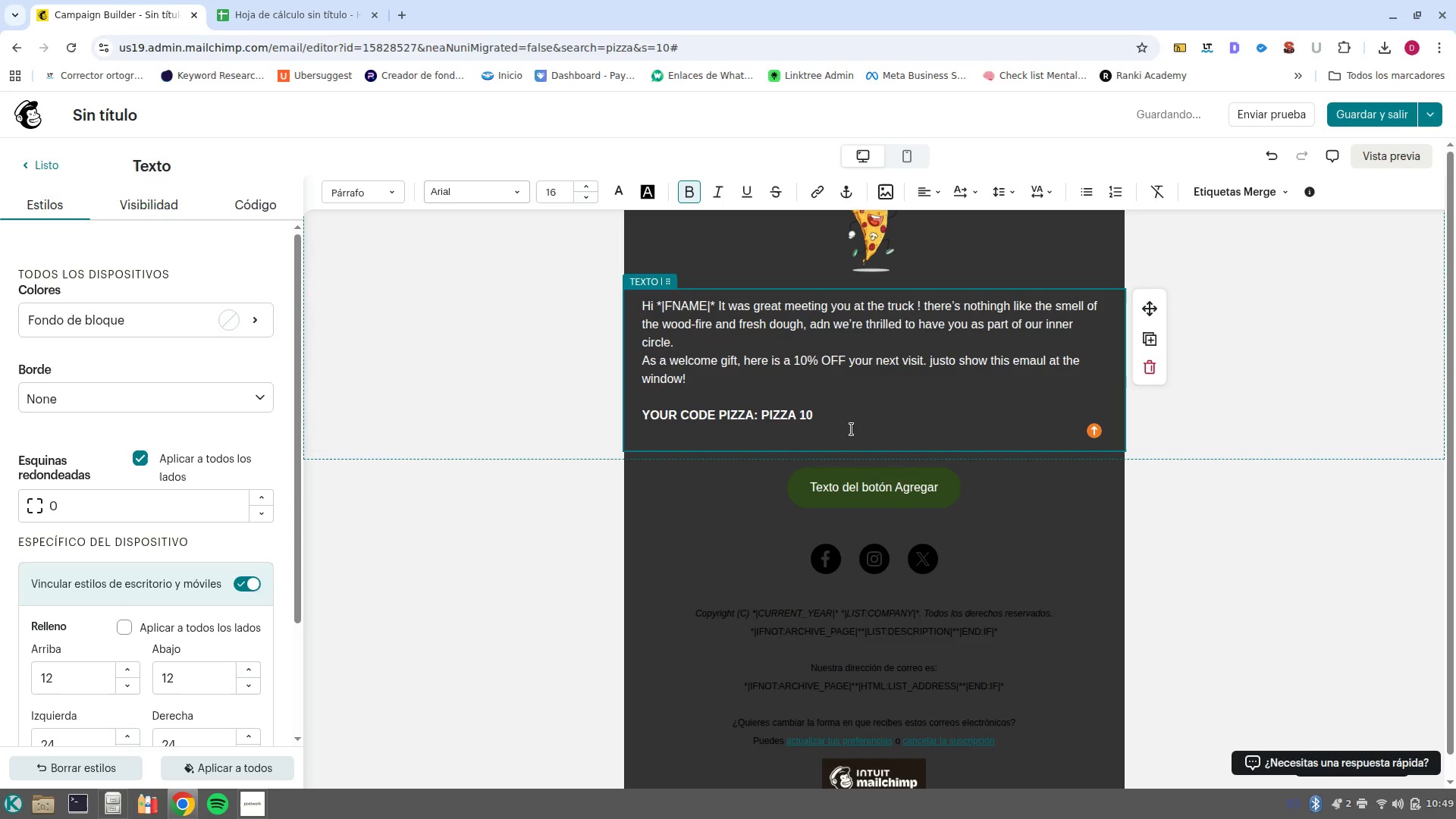 
key(Enter)
 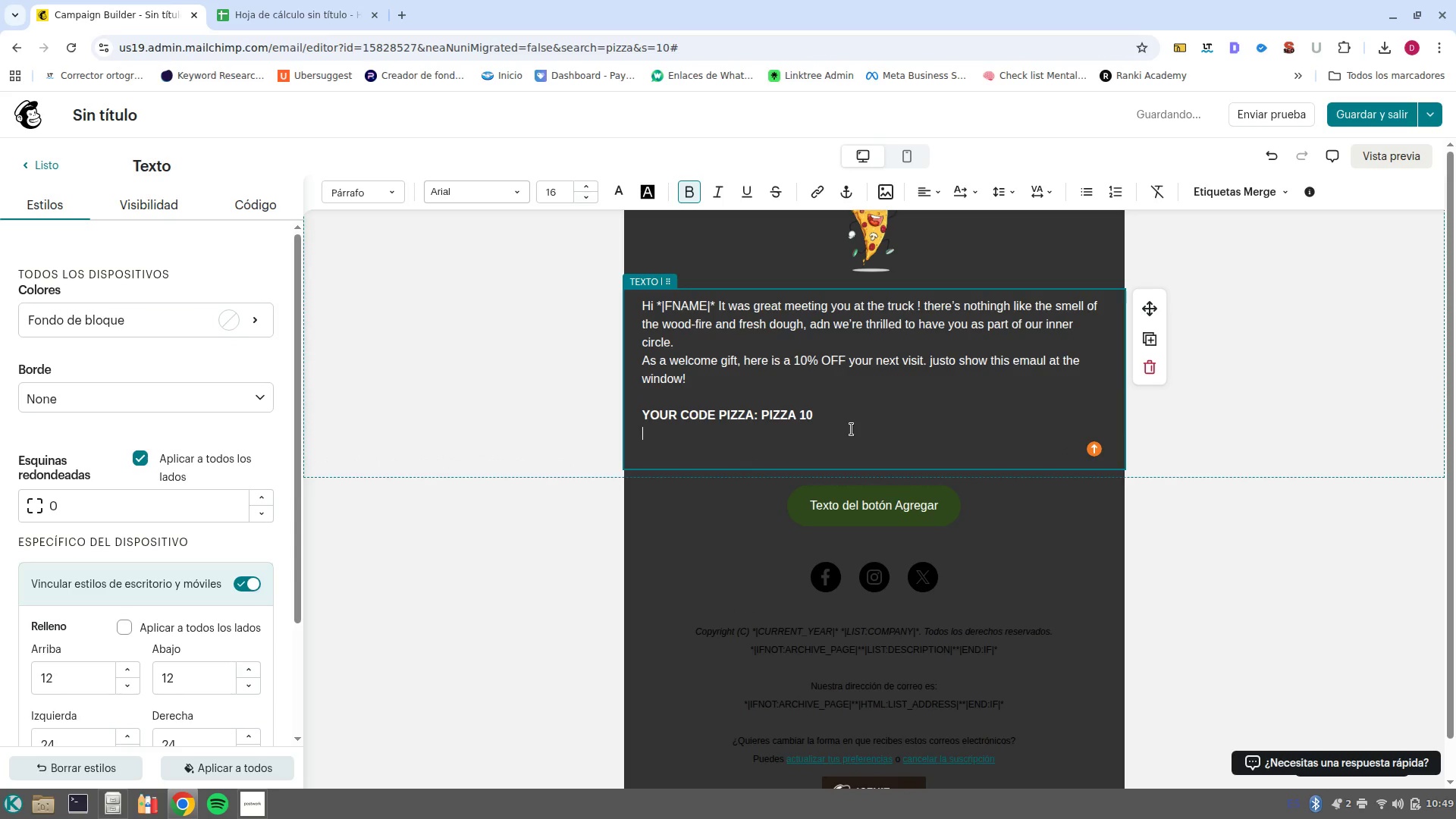 
key(Enter)
 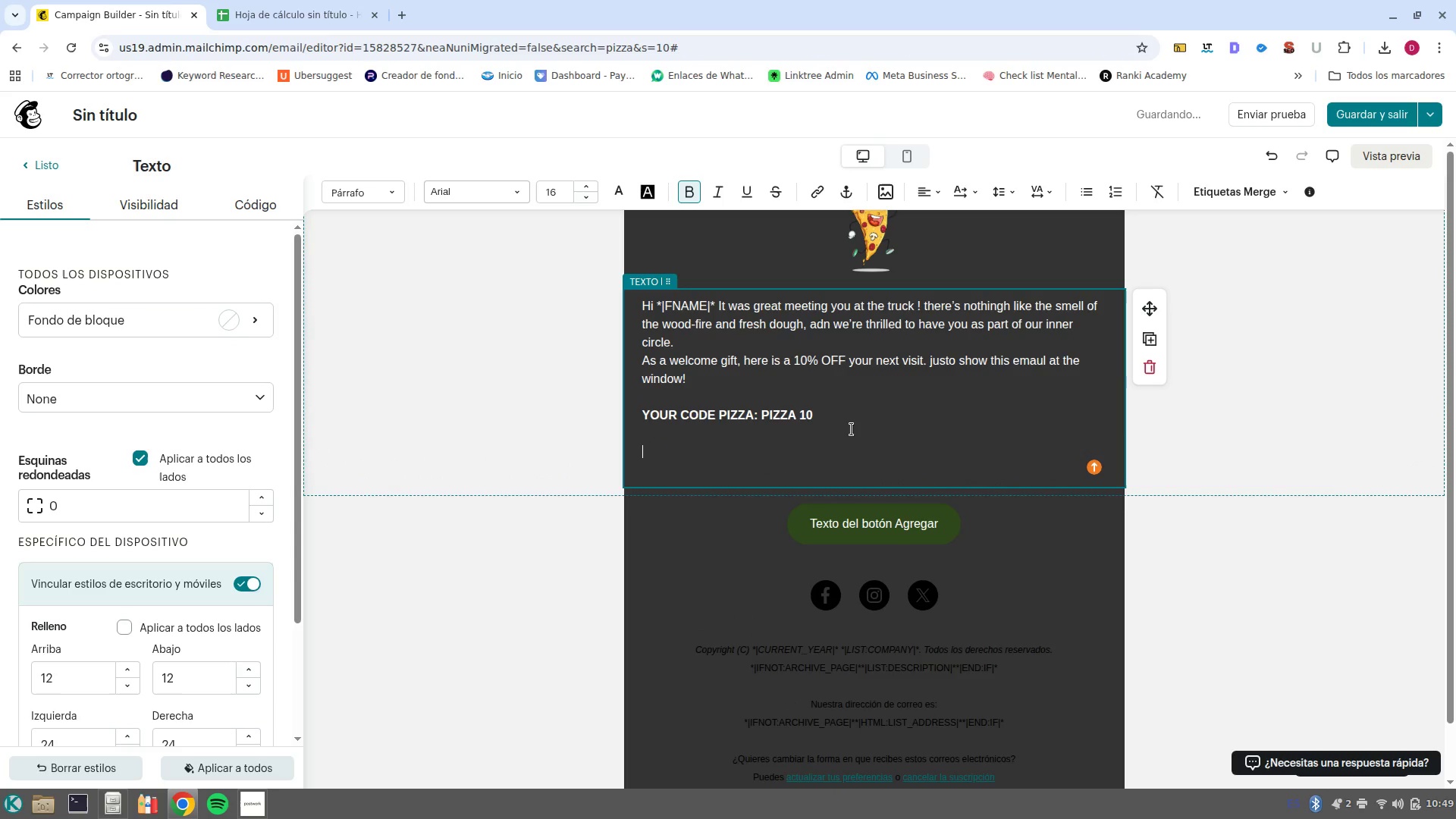 
type(STE)
key(Backspace)
type(AY HUNGRY )
key(Backspace)
type(, VAGAB)
key(Backspace)
key(Backspace)
key(Backspace)
key(Backspace)
key(Backspace)
key(Backspace)
 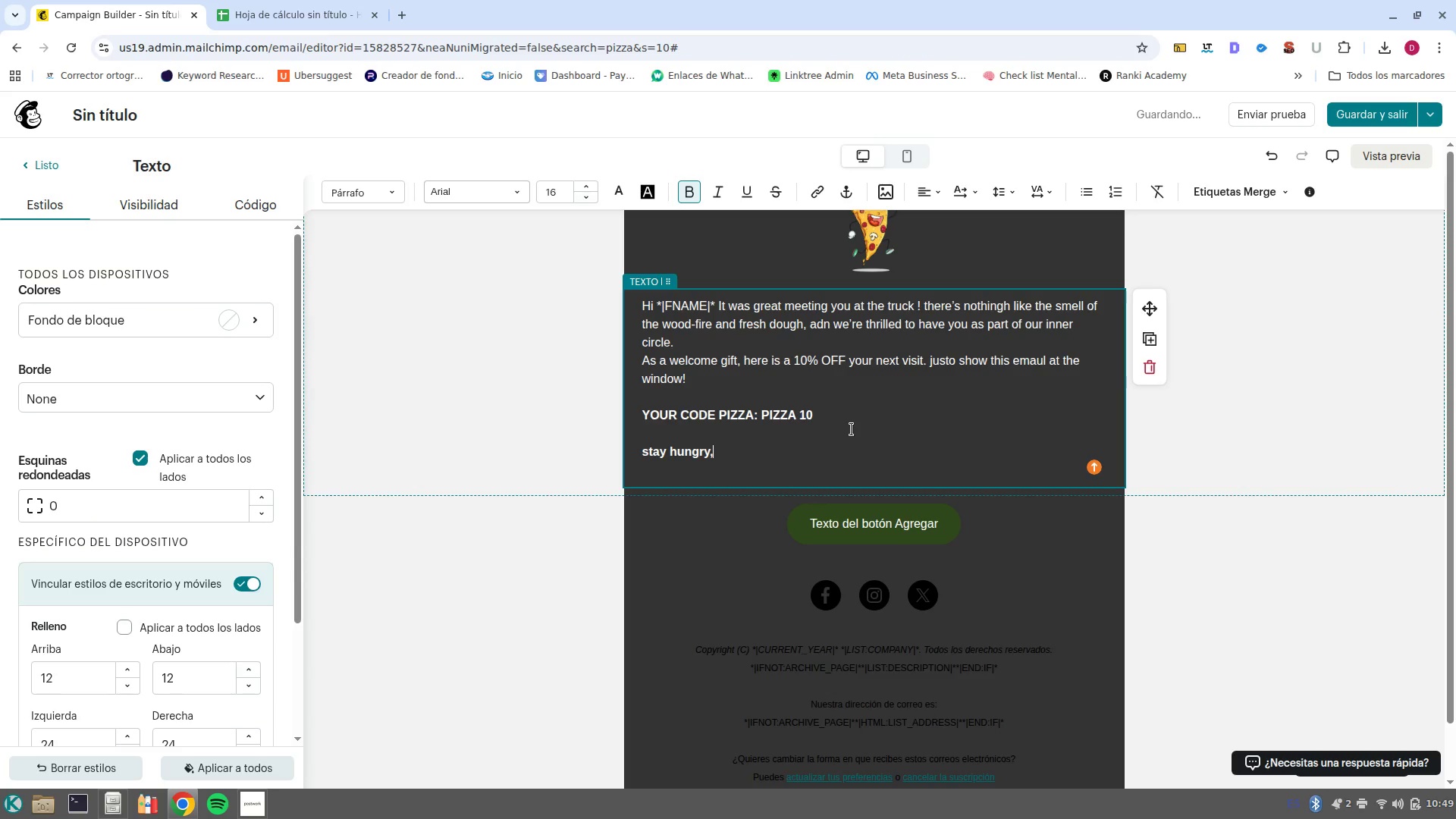 
key(Enter)
 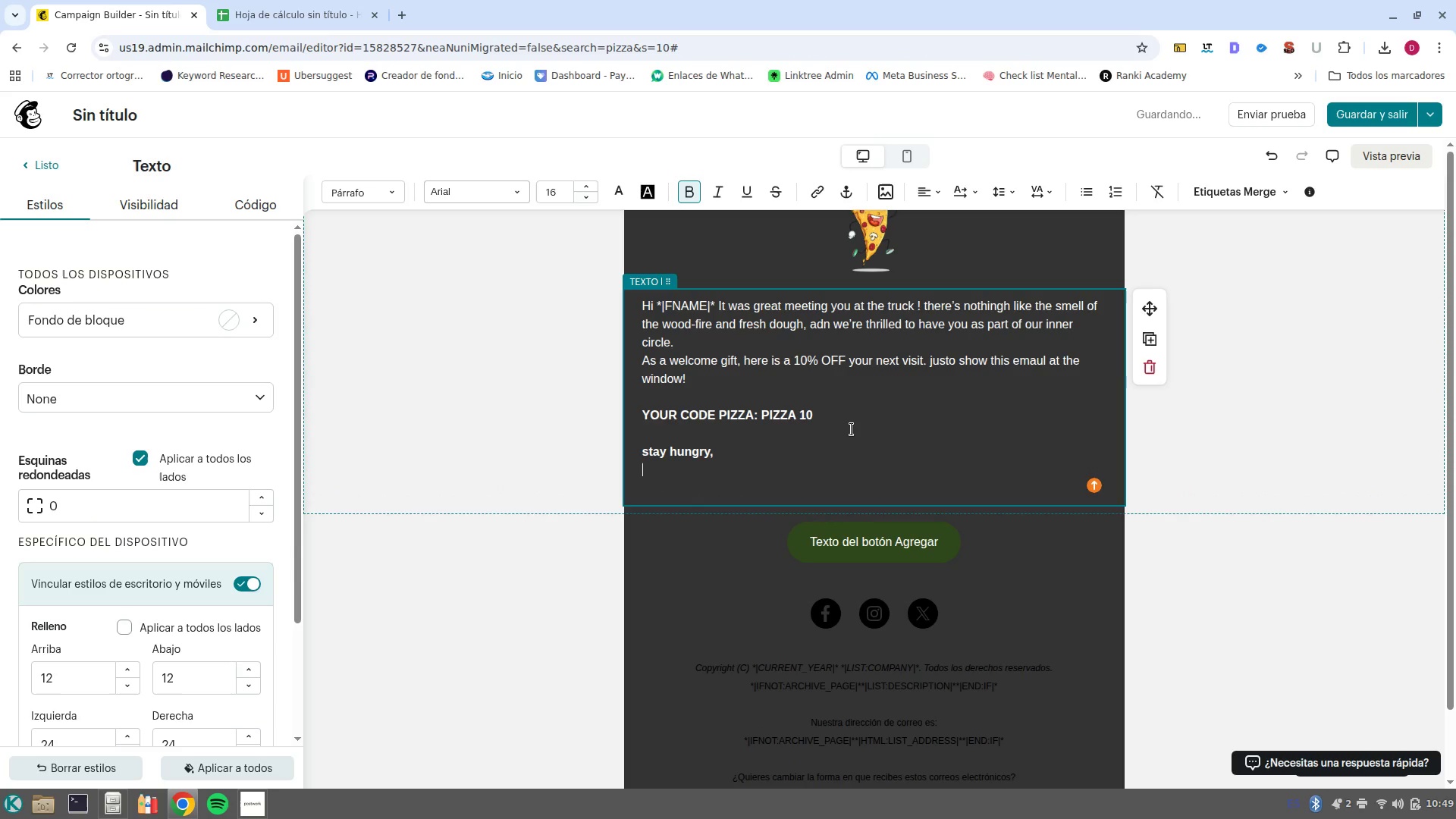 
type(the Vagabbo)
key(Backspace)
key(Backspace)
type(ond Hearh Team)
 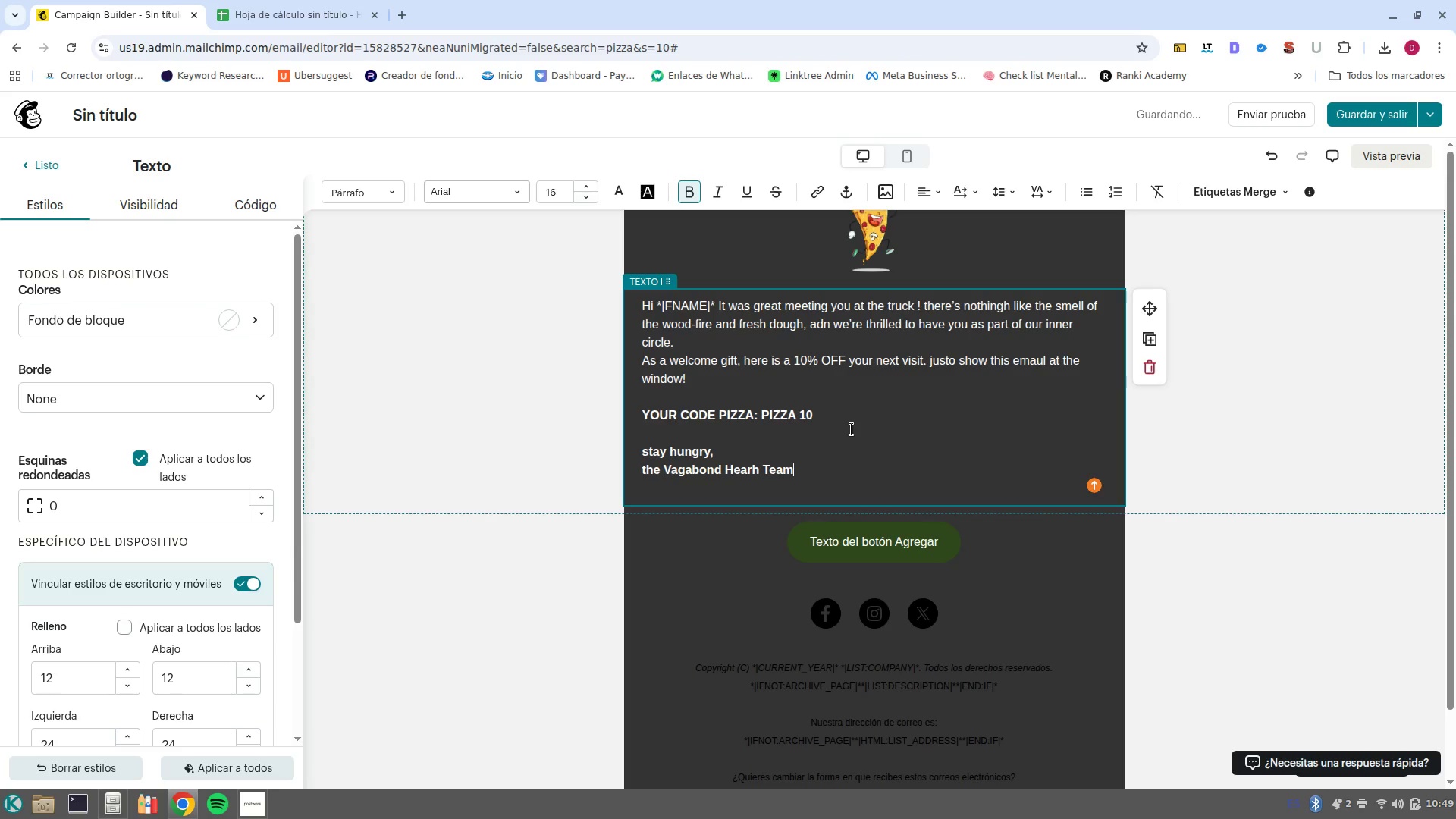 
scroll: coordinate [1345, 434], scroll_direction: up, amount: 5.0
 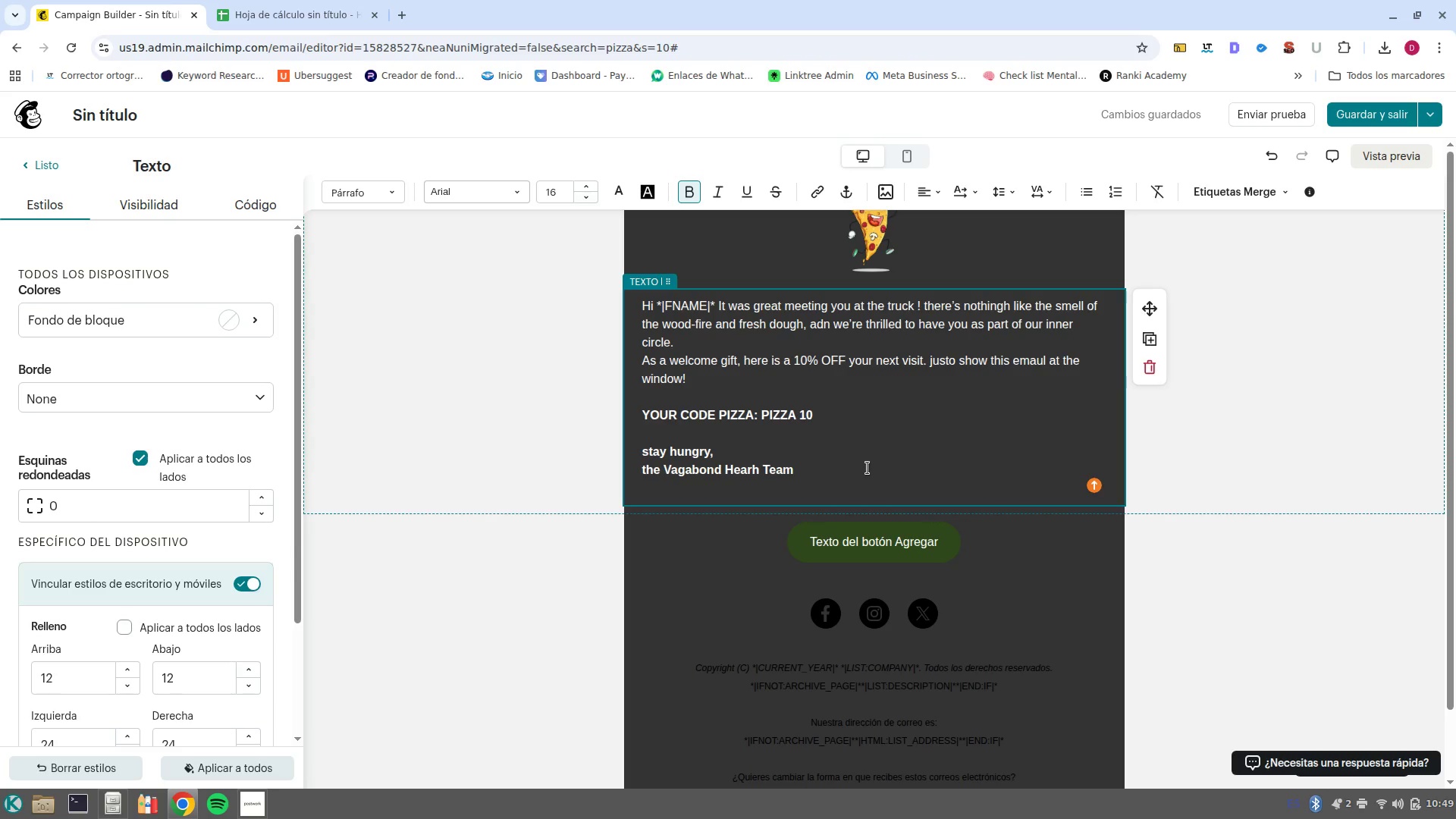 
wait(9.1)
 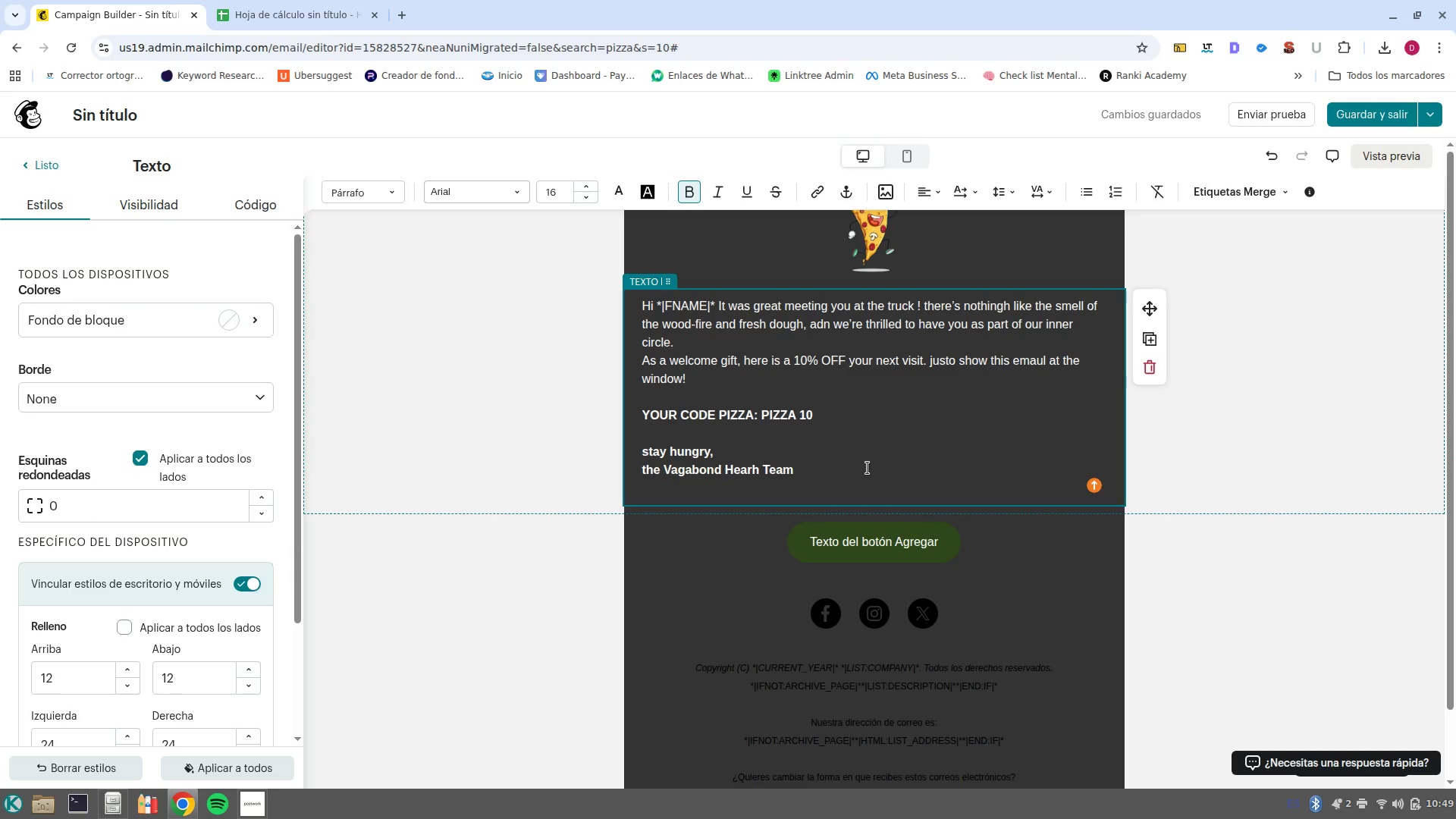 
key(Enter)
 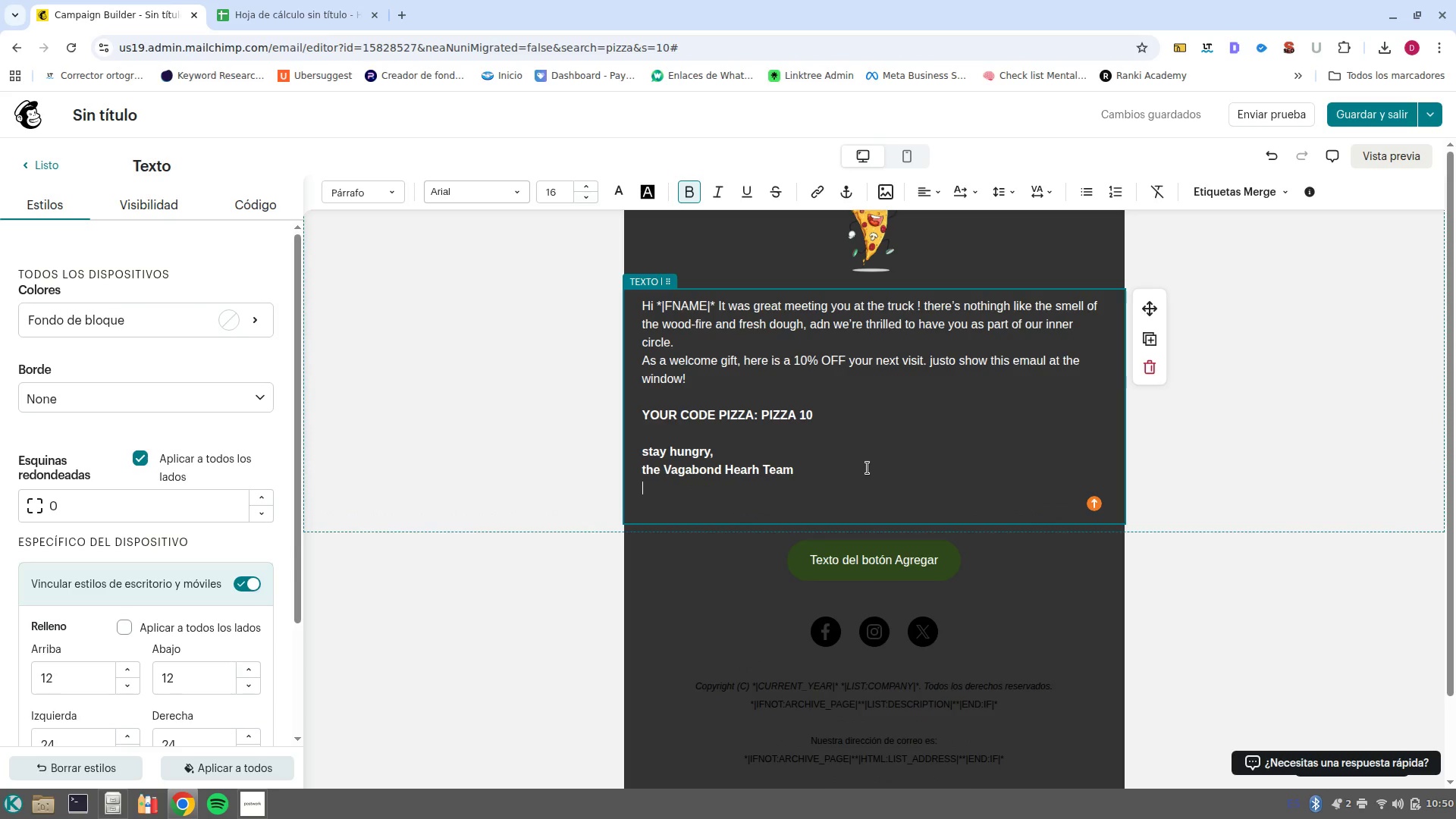 
key(Enter)
 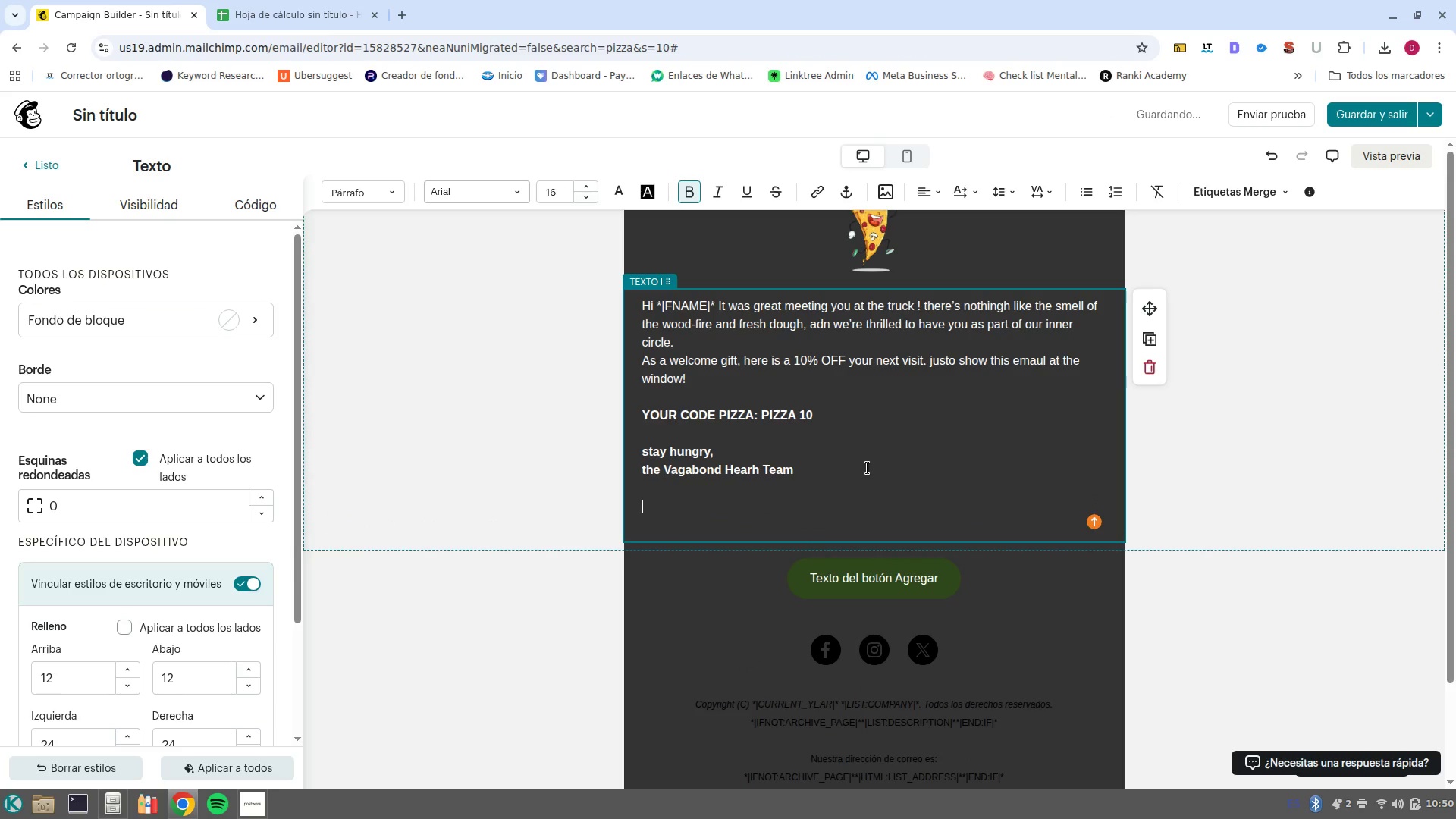 
key(Control+ControlLeft)
 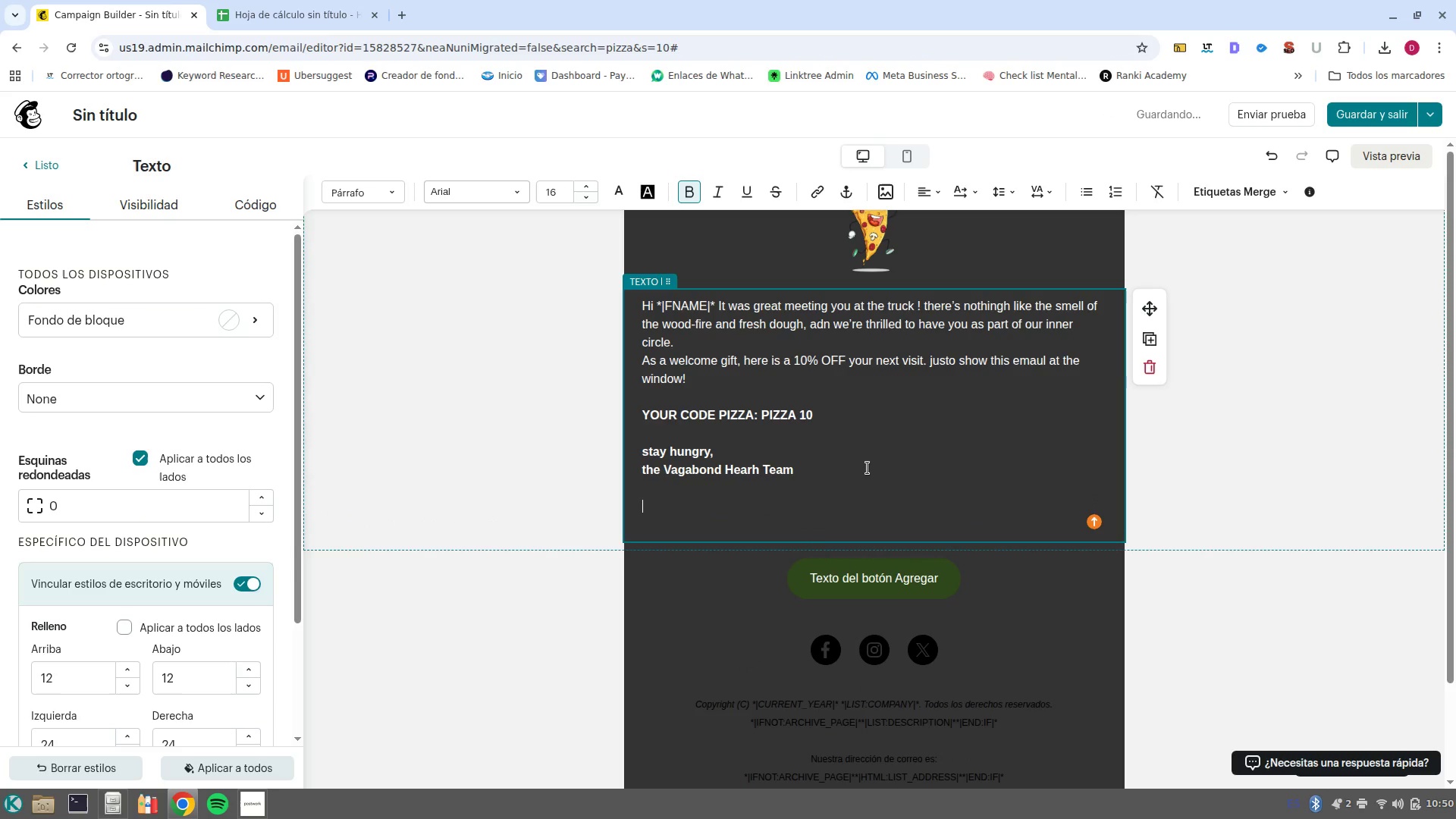 
key(Control+Shift+ShiftLeft)
 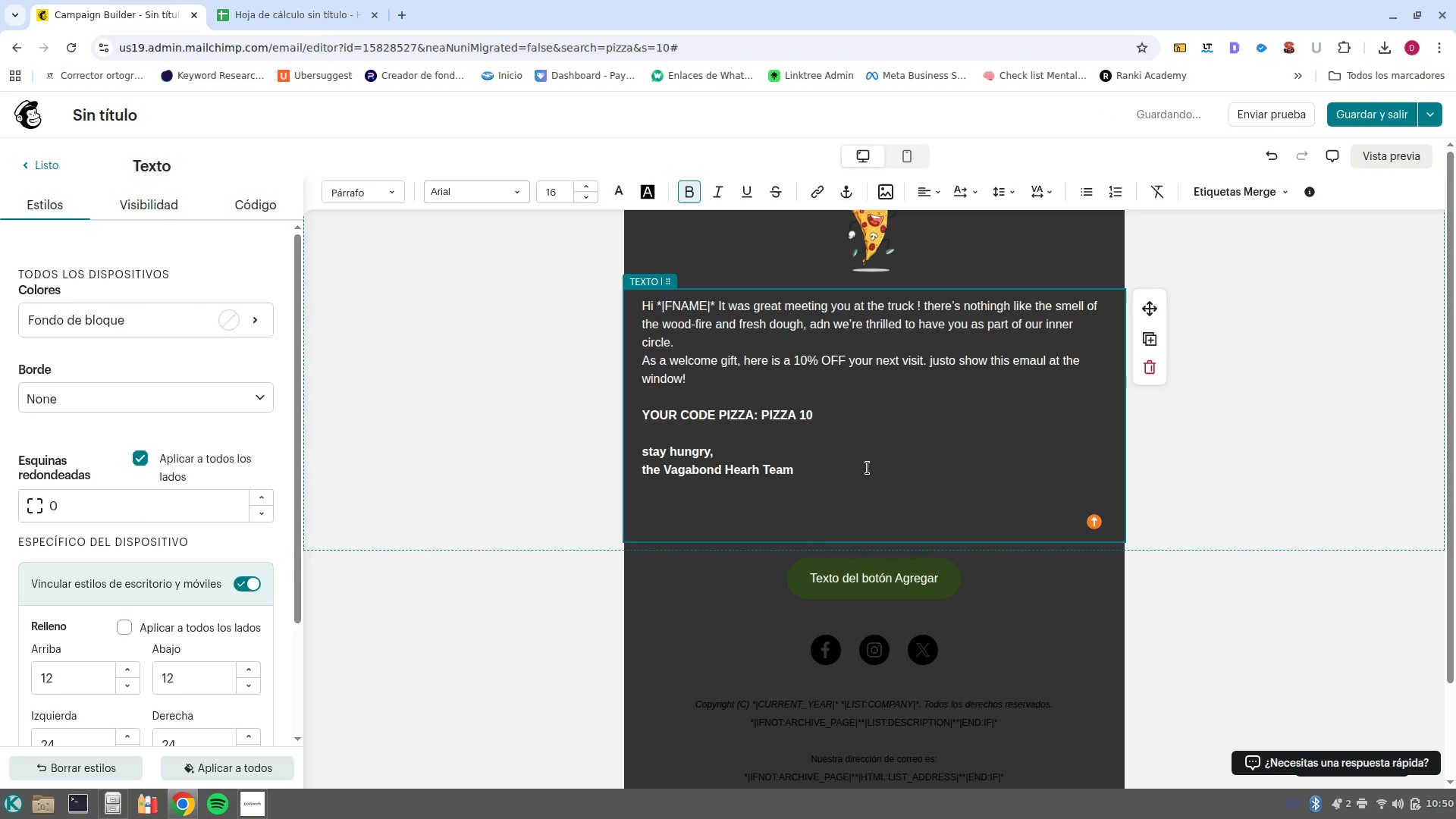 
type(PIS)
key(Backspace)
key(Backspace)
type(s)
 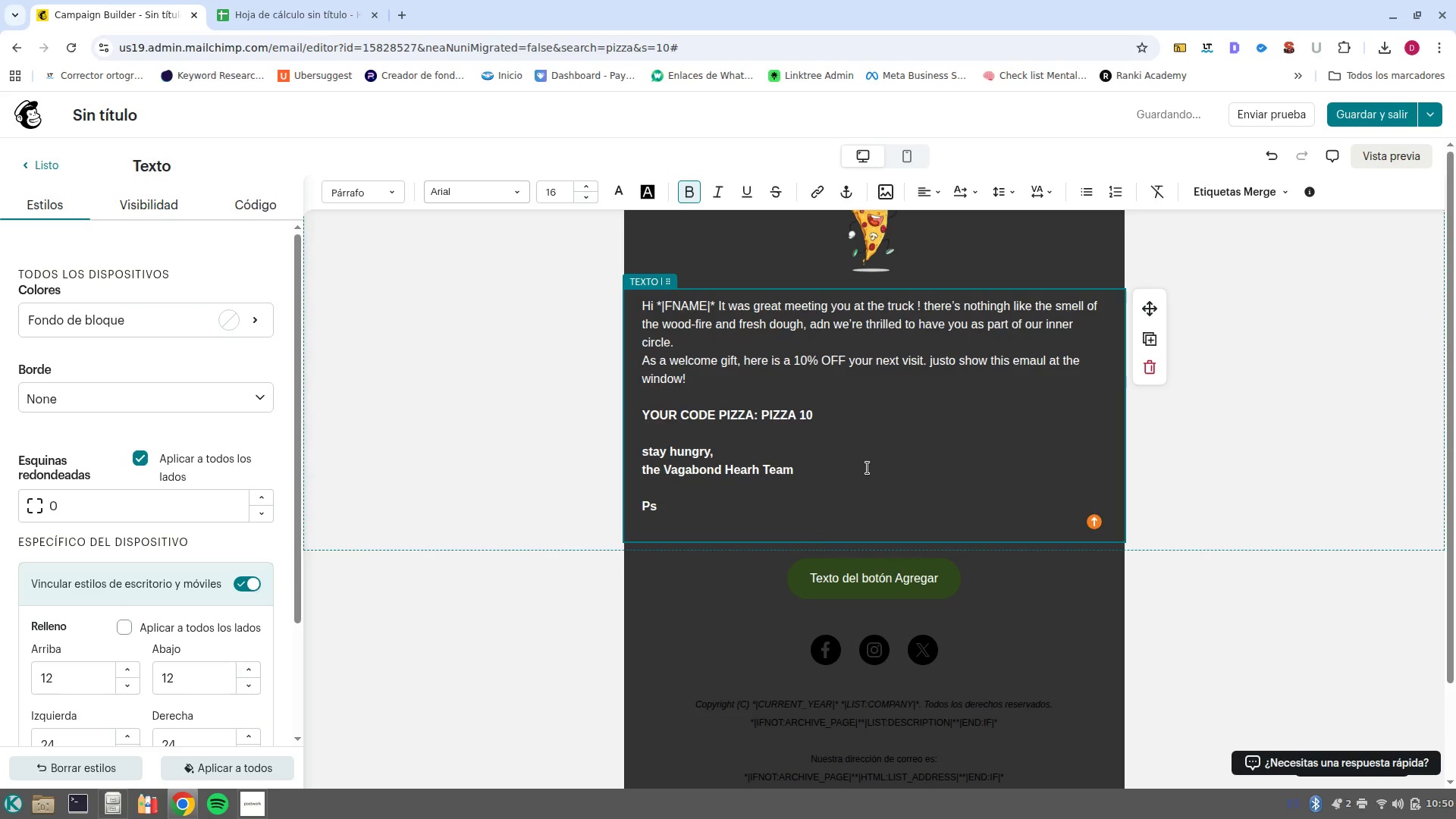 
key(ArrowLeft)
 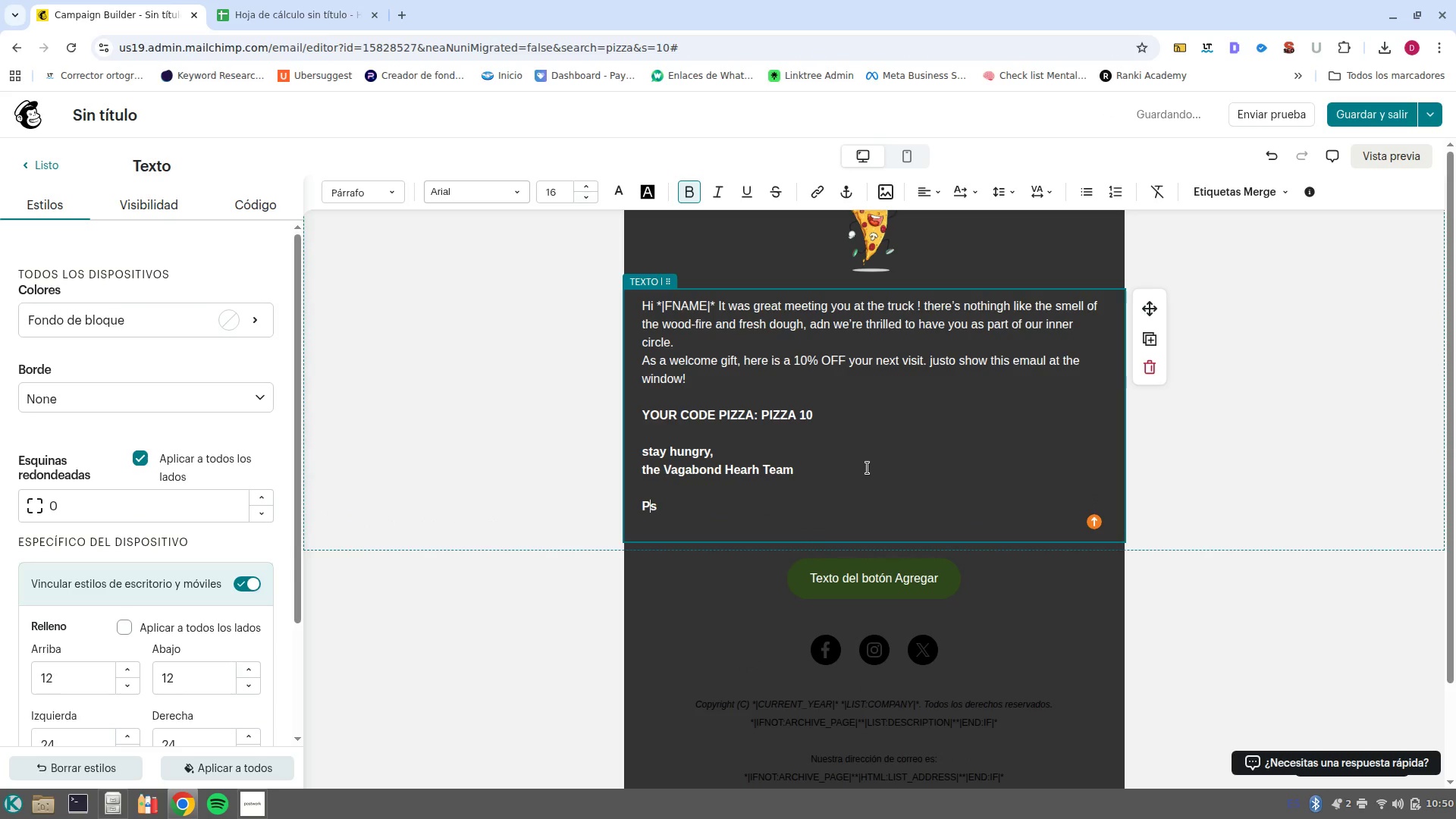 
key(ArrowLeft)
 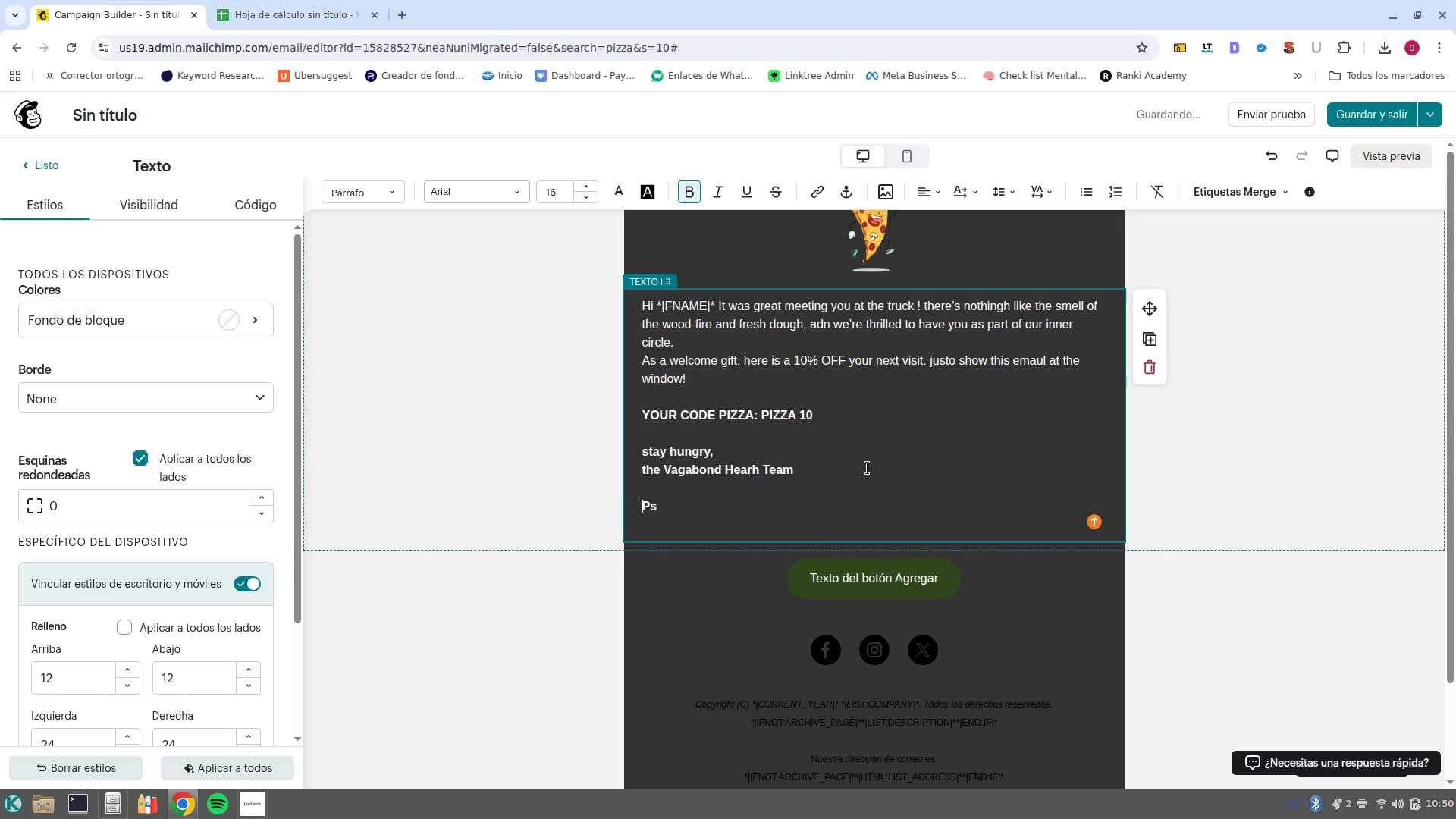 
key(ArrowRight)
 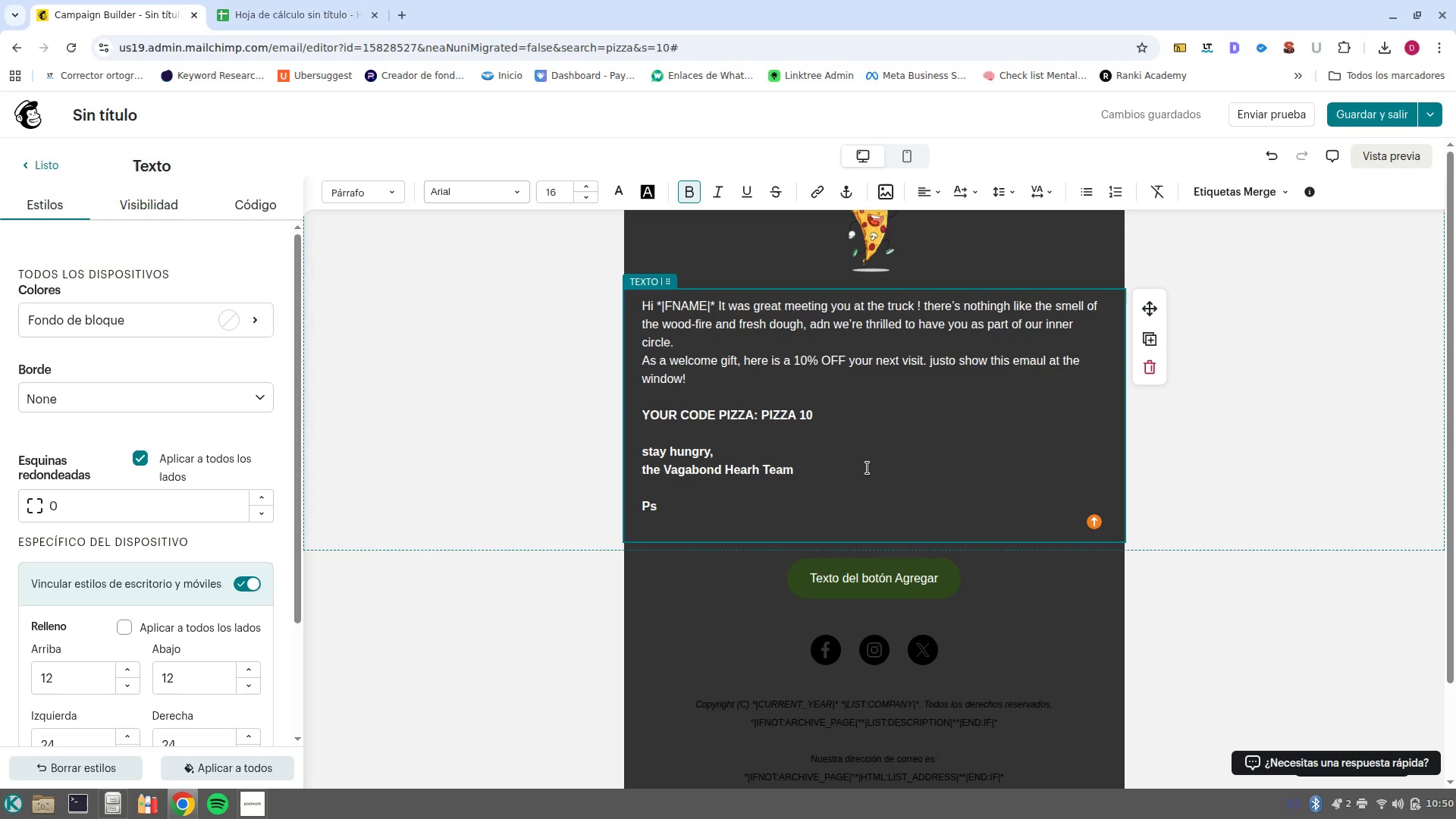 
key(Period)
 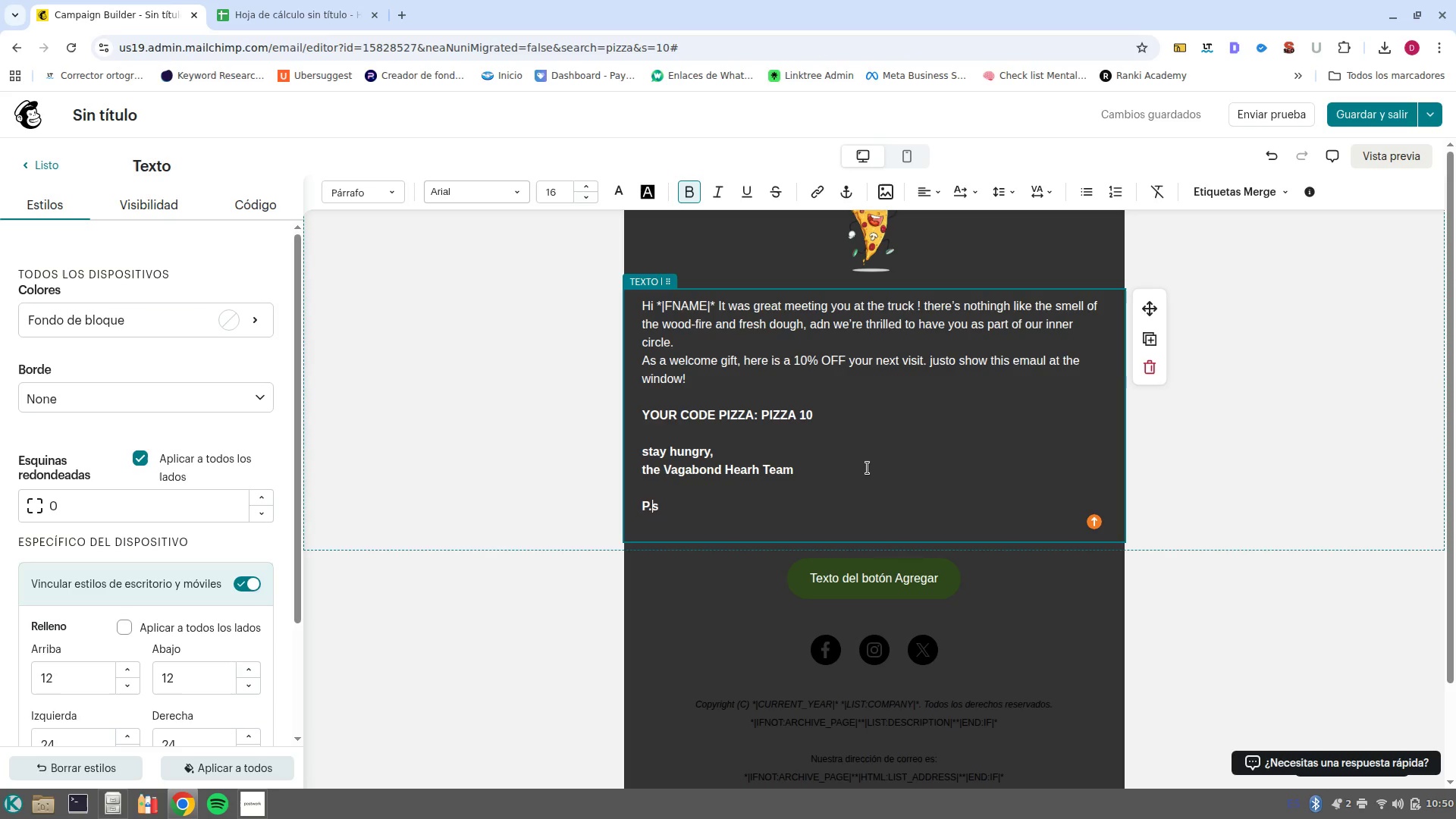 
key(ArrowRight)
 